 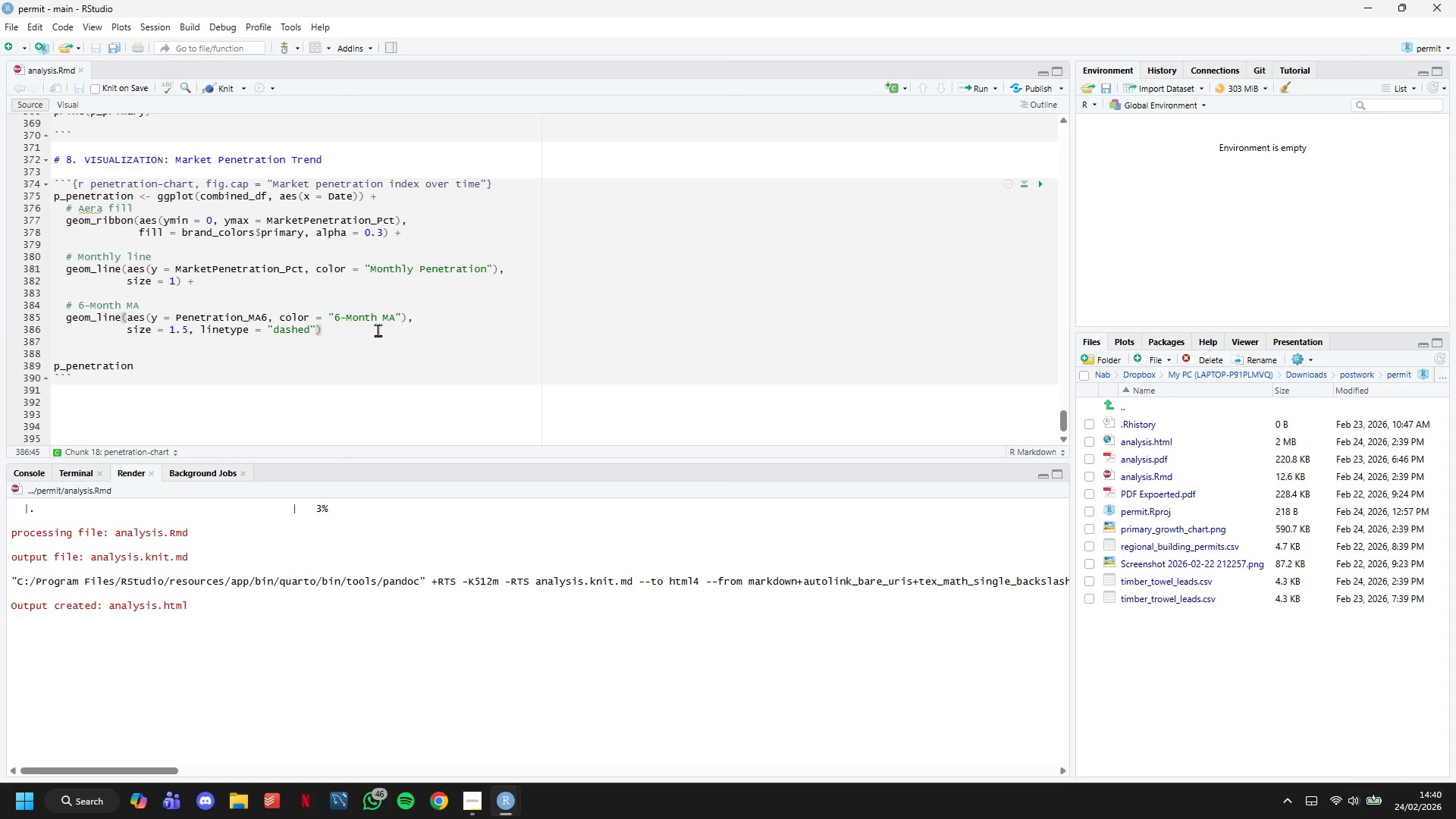 
key(Space)
 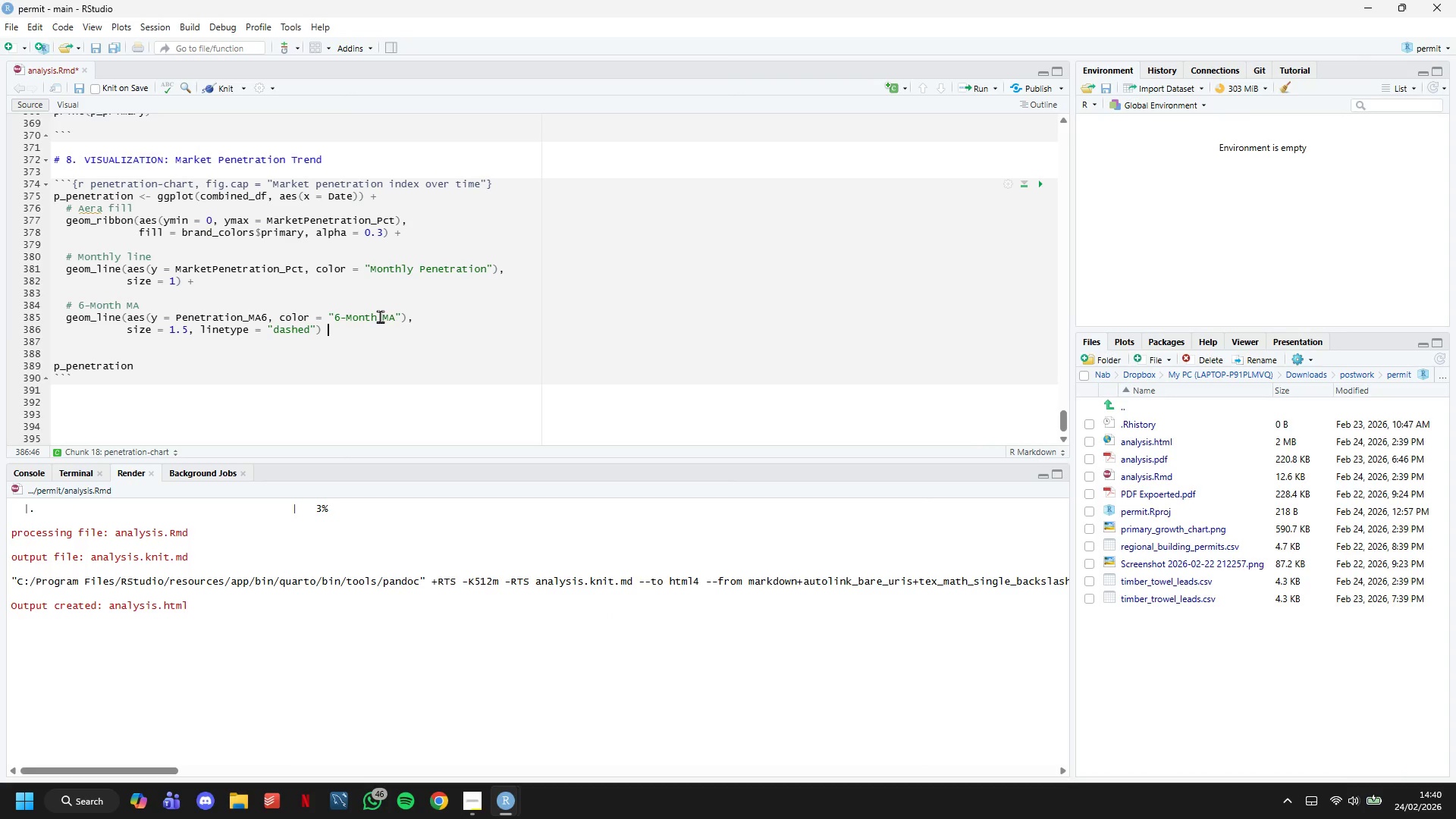 
key(Shift+ShiftLeft)
 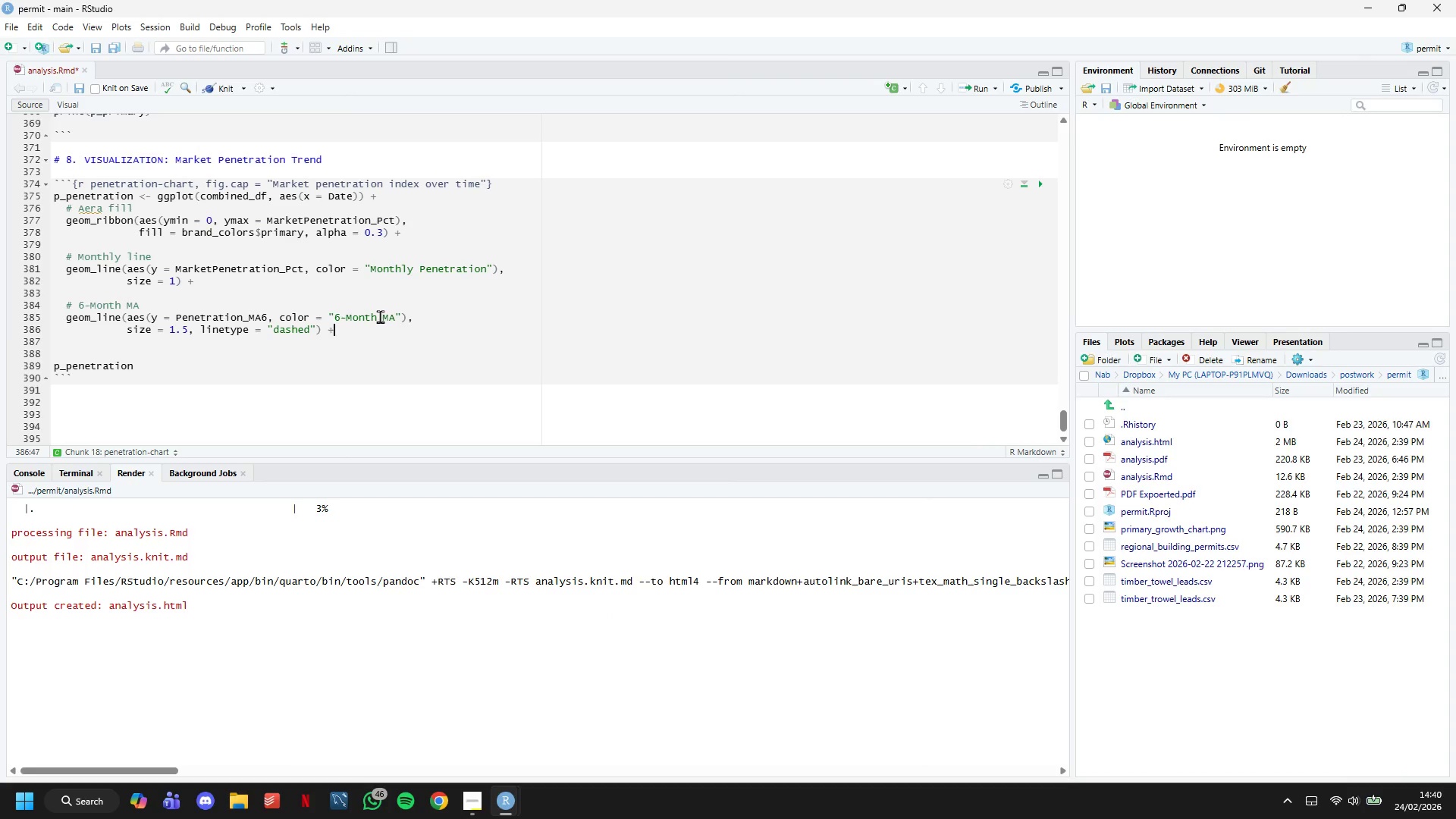 
key(Shift+Equal)
 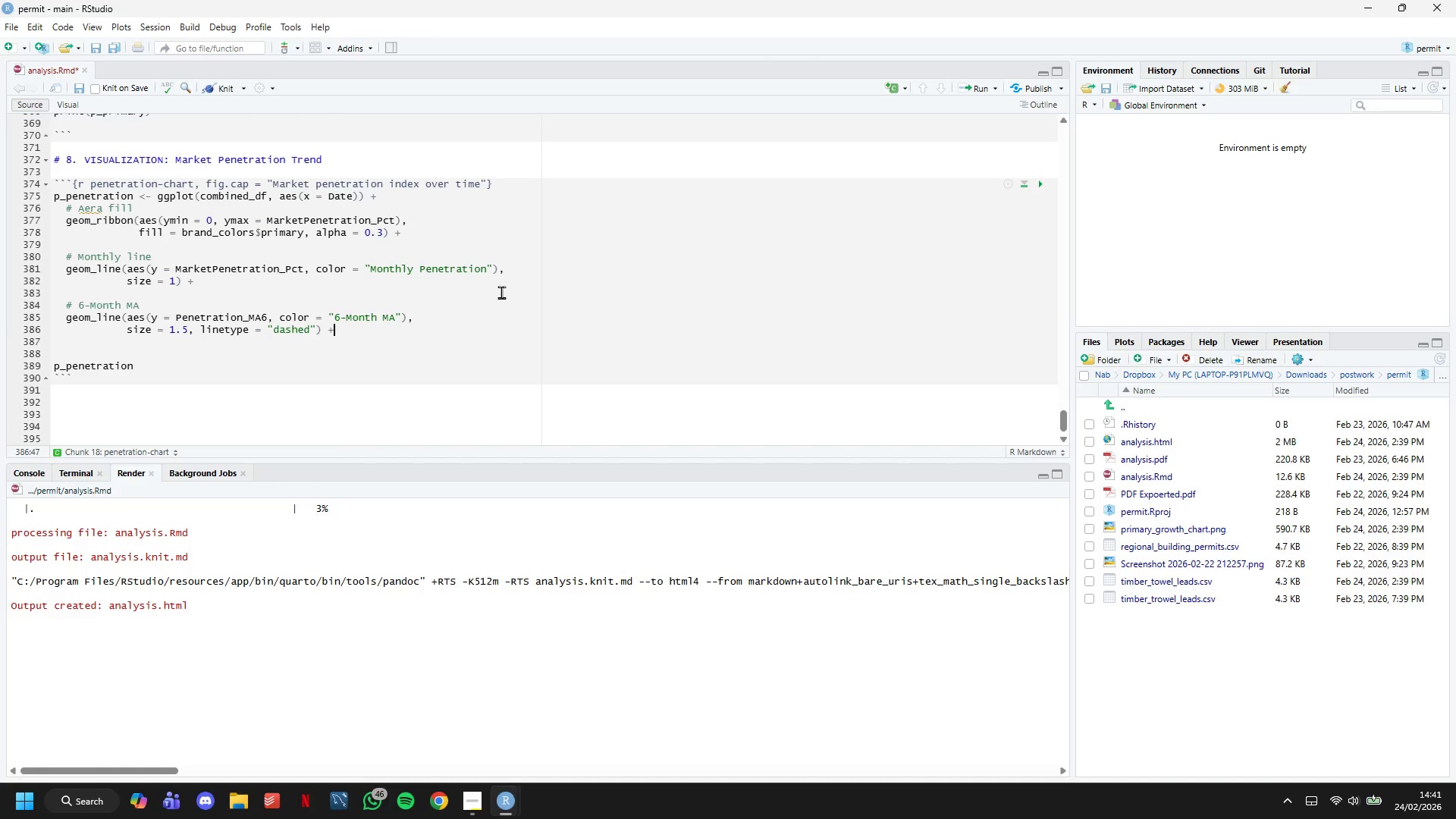 
wait(62.12)
 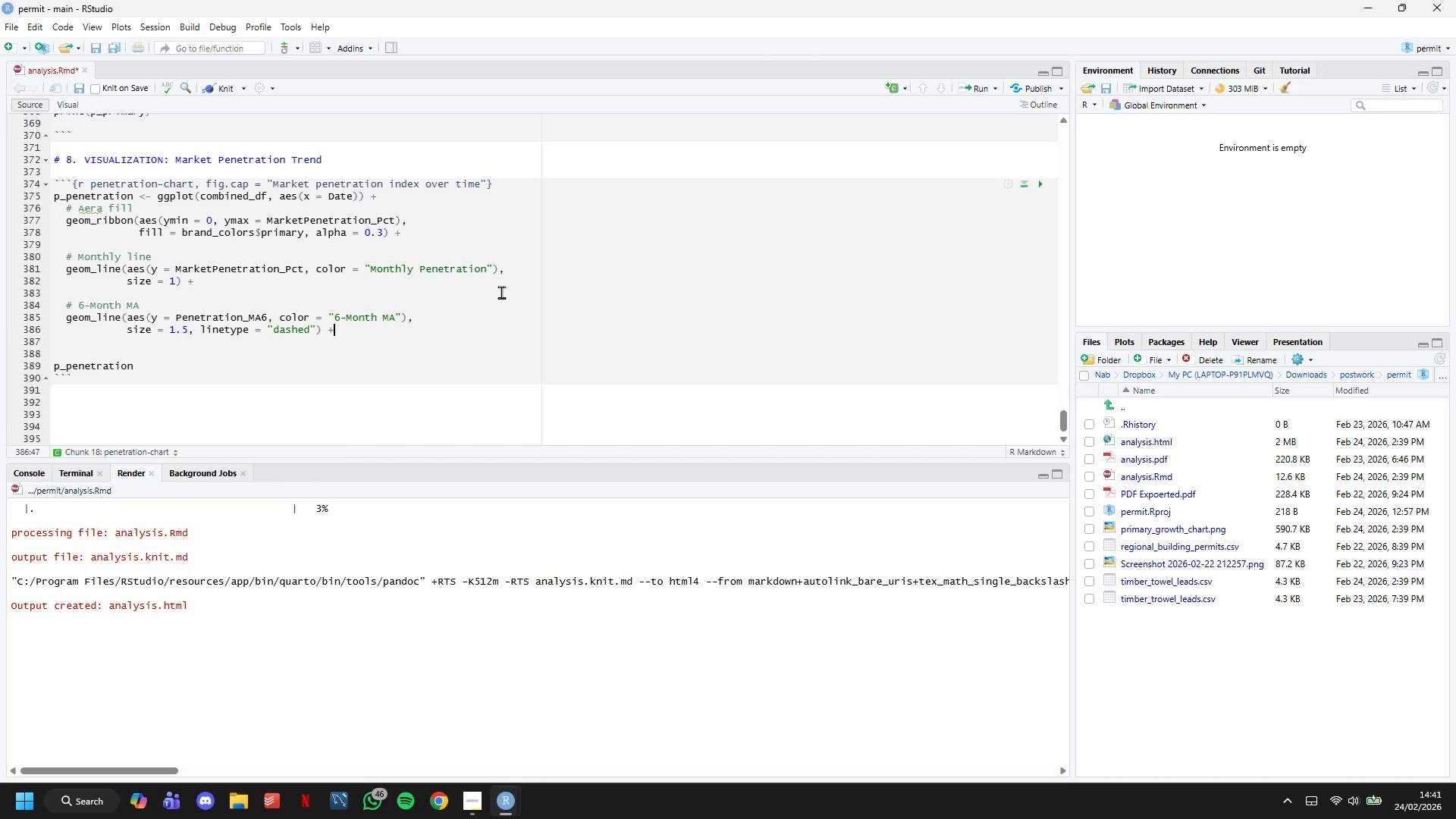 
key(Enter)
 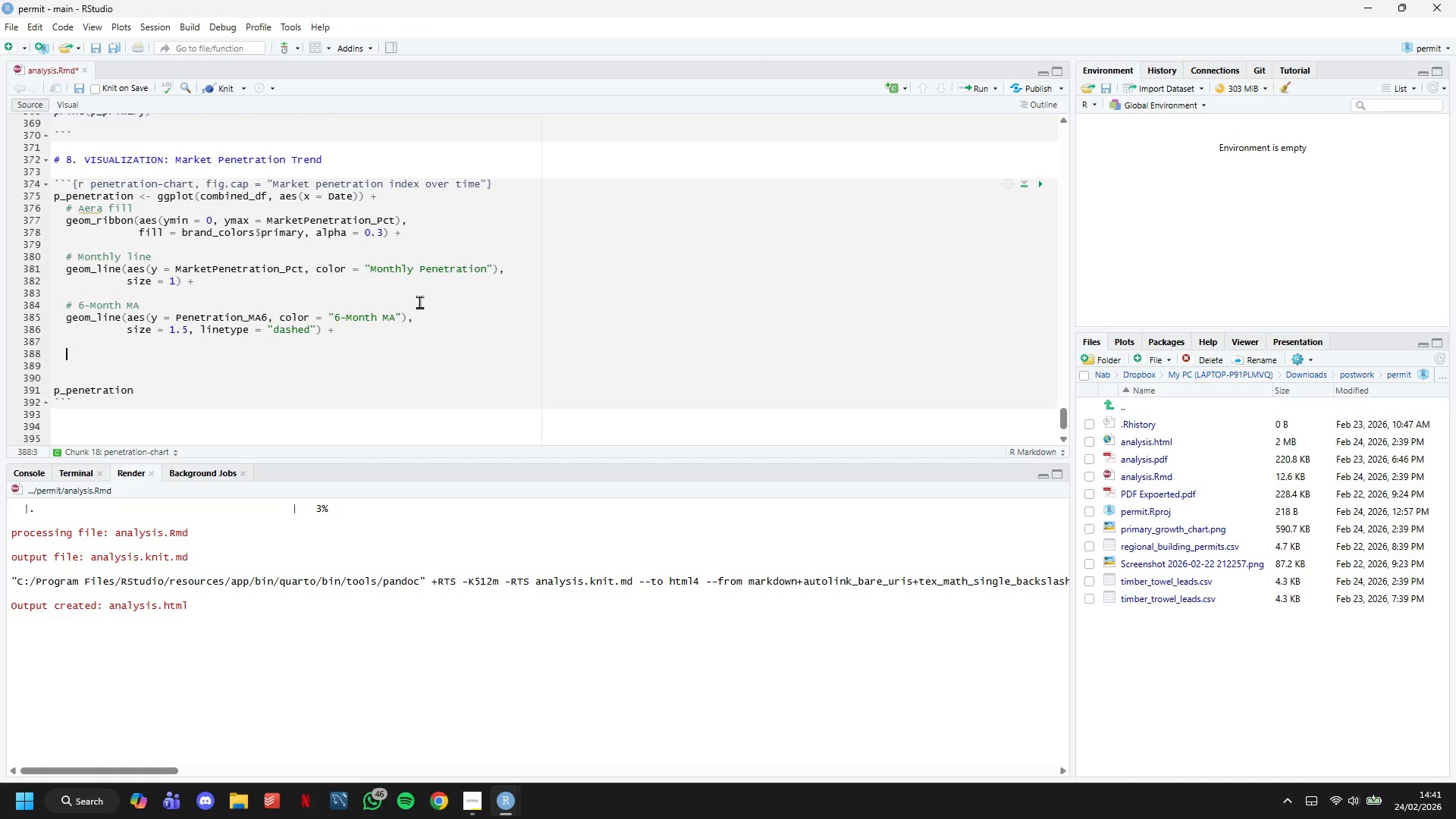 
key(Enter)
 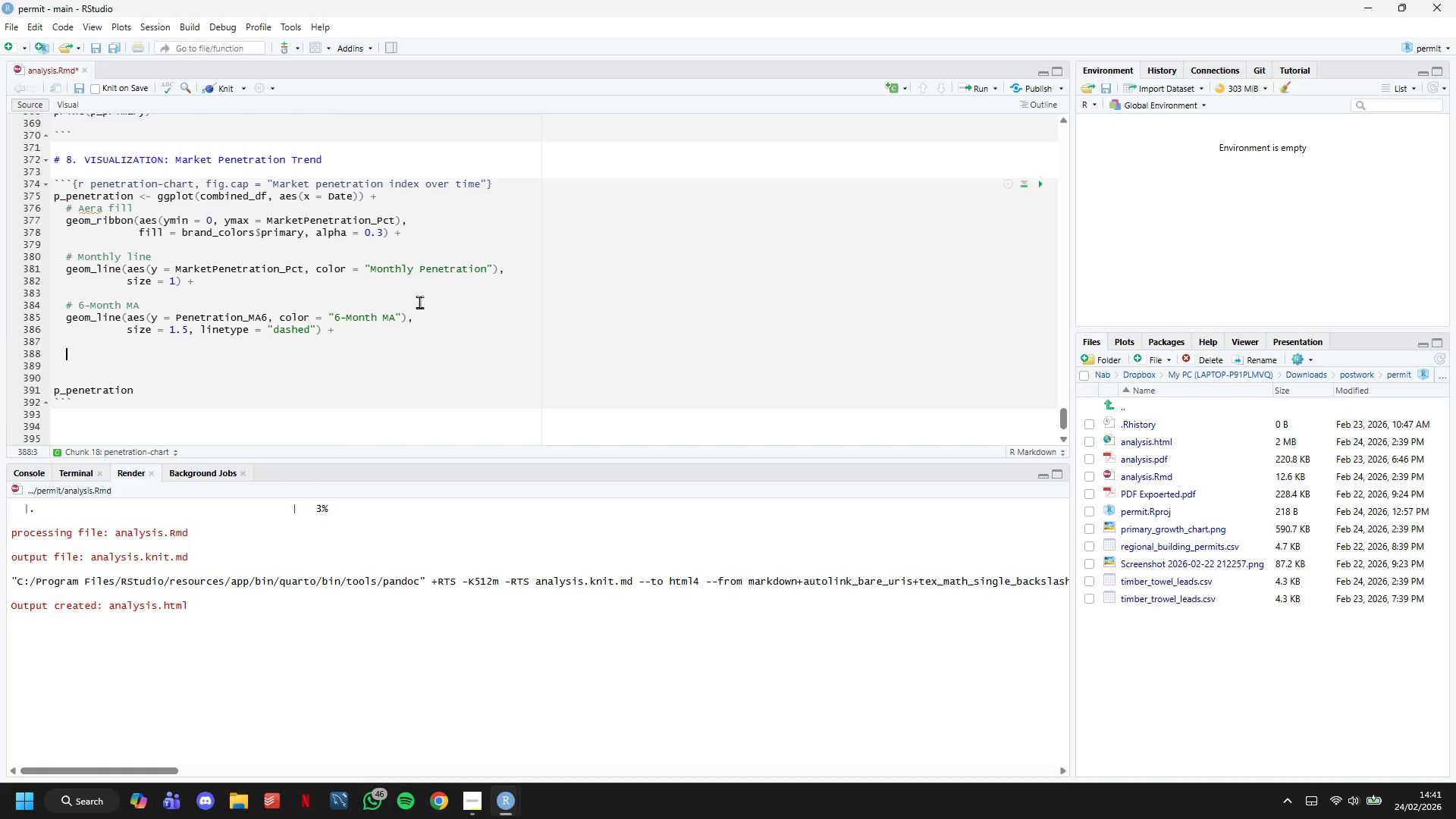 
type(# Tarhet)
key(Backspace)
key(Backspace)
key(Backspace)
type(get-lone)
 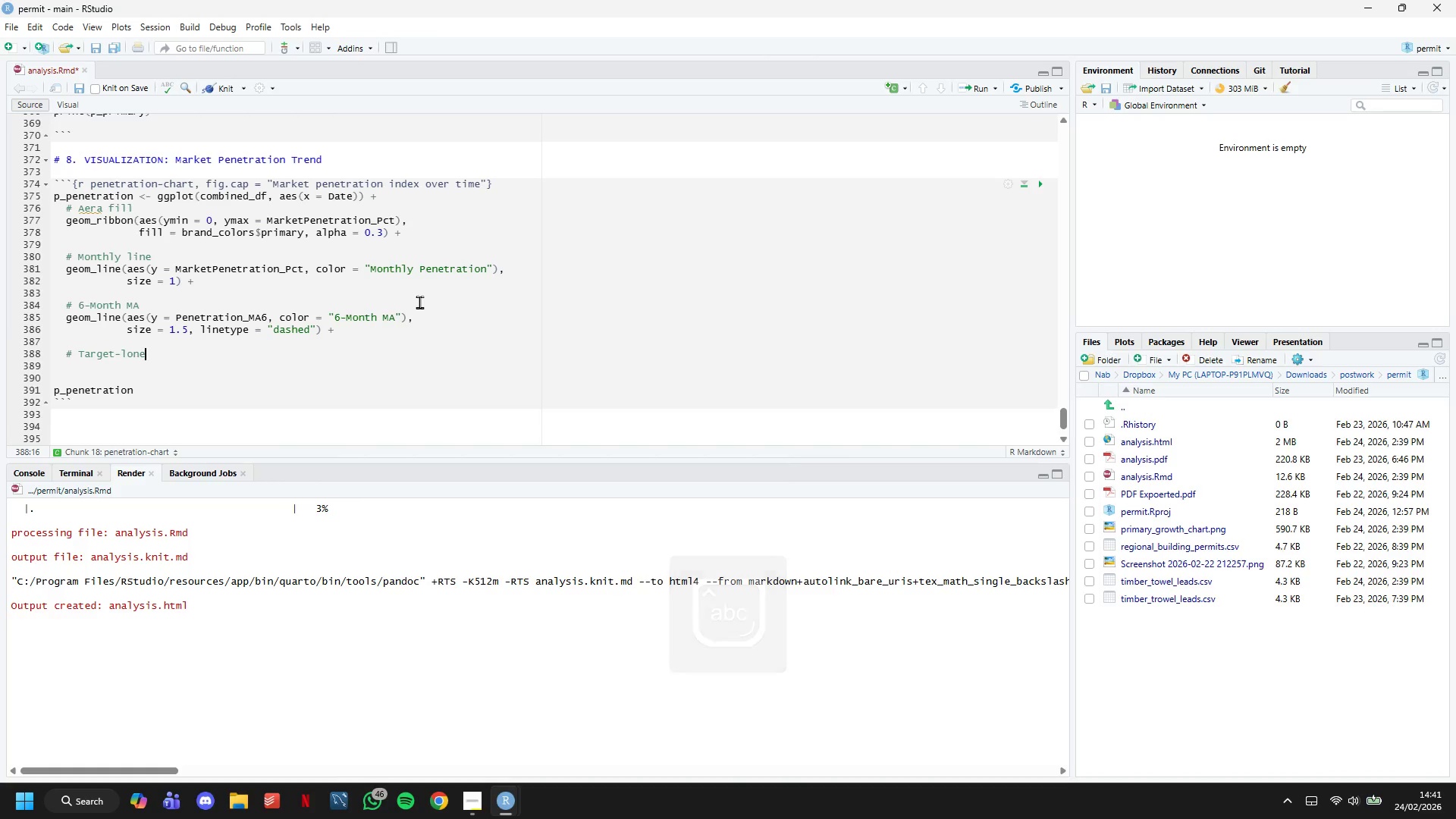 
key(Enter)
 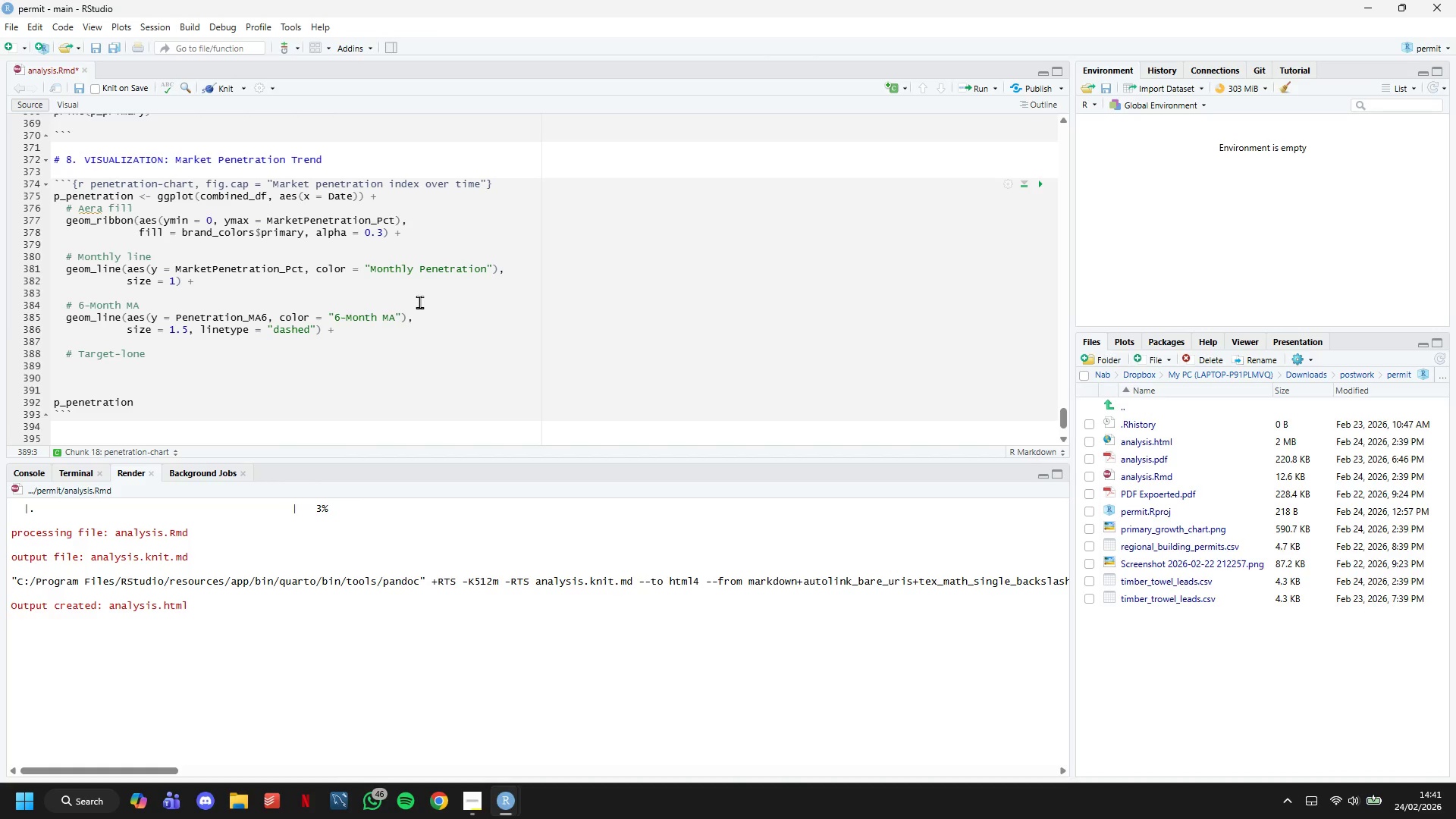 
key(Backspace)
key(Backspace)
key(Backspace)
key(Backspace)
key(Backspace)
type(ine)
 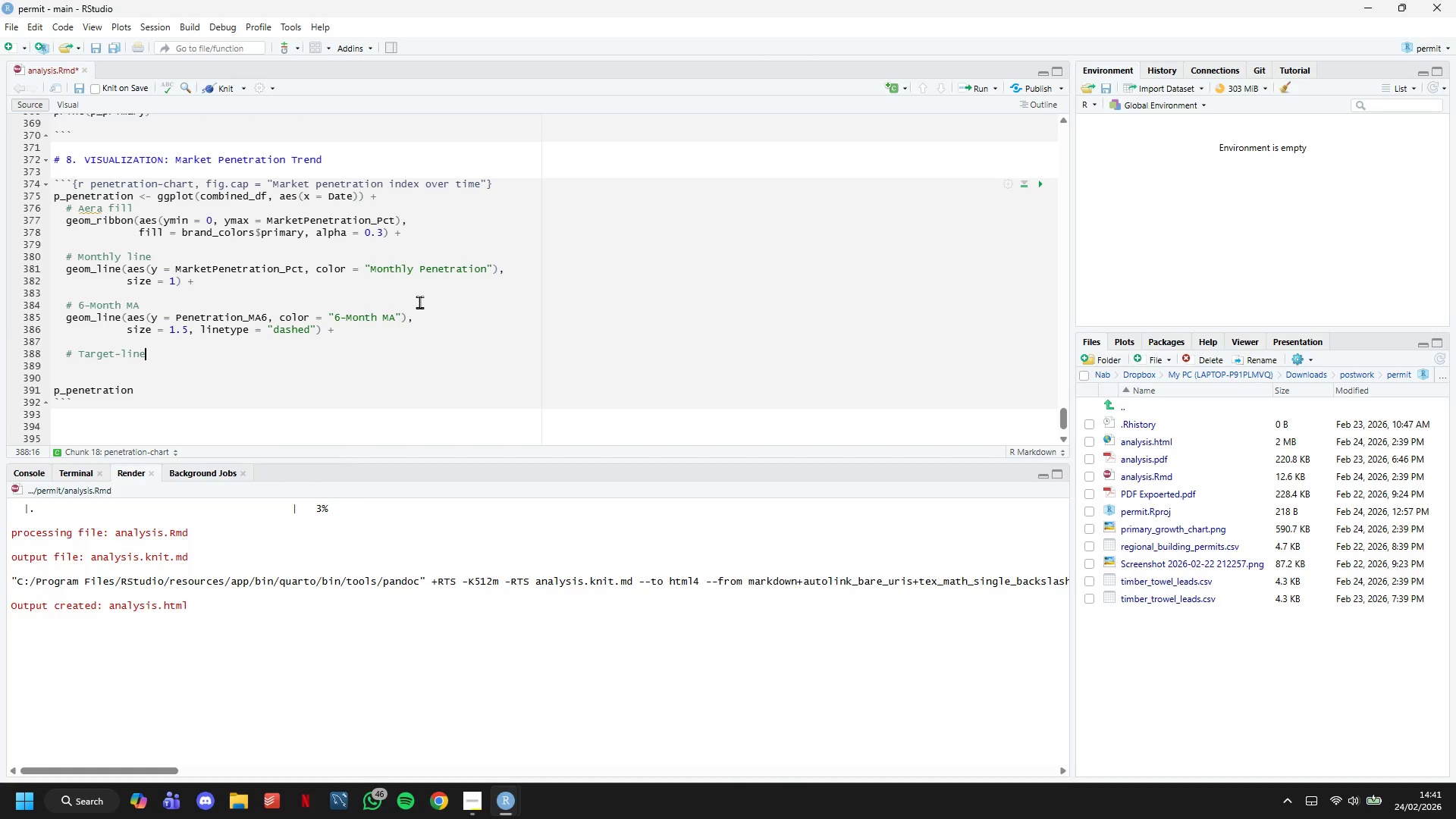 
key(Enter)
 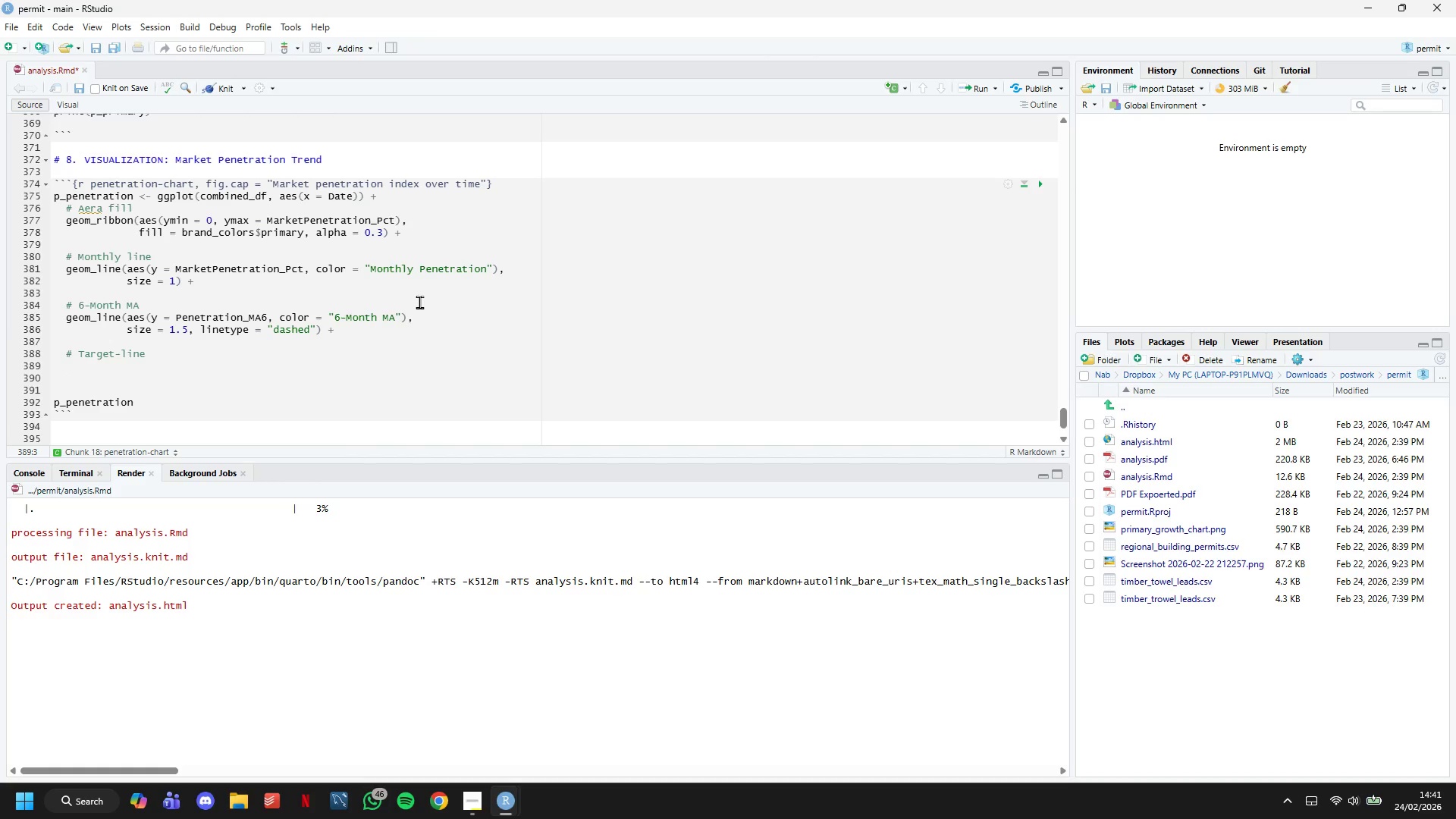 
wait(6.42)
 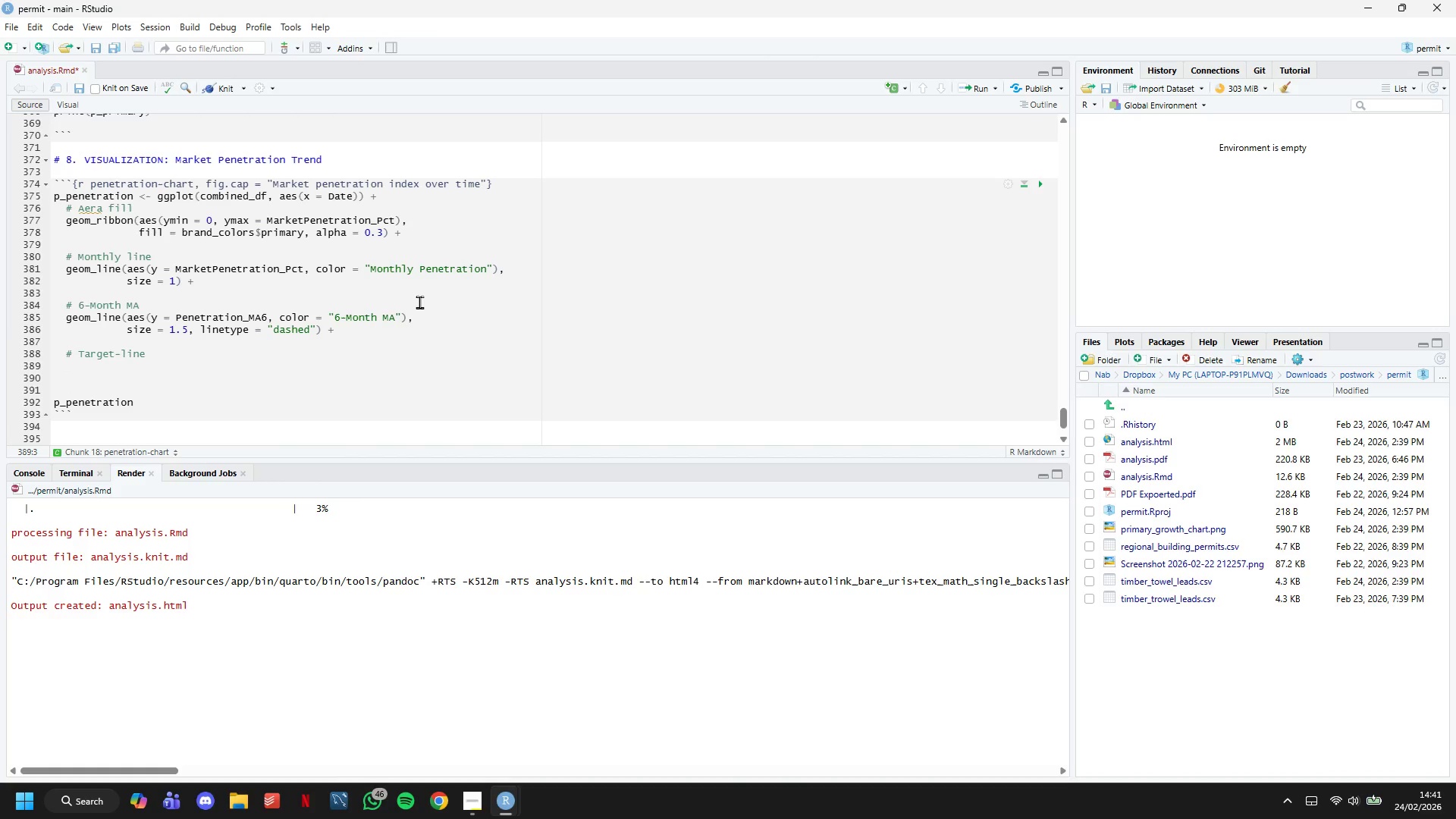 
type(geom_hline )
key(Backspace)
type(()
 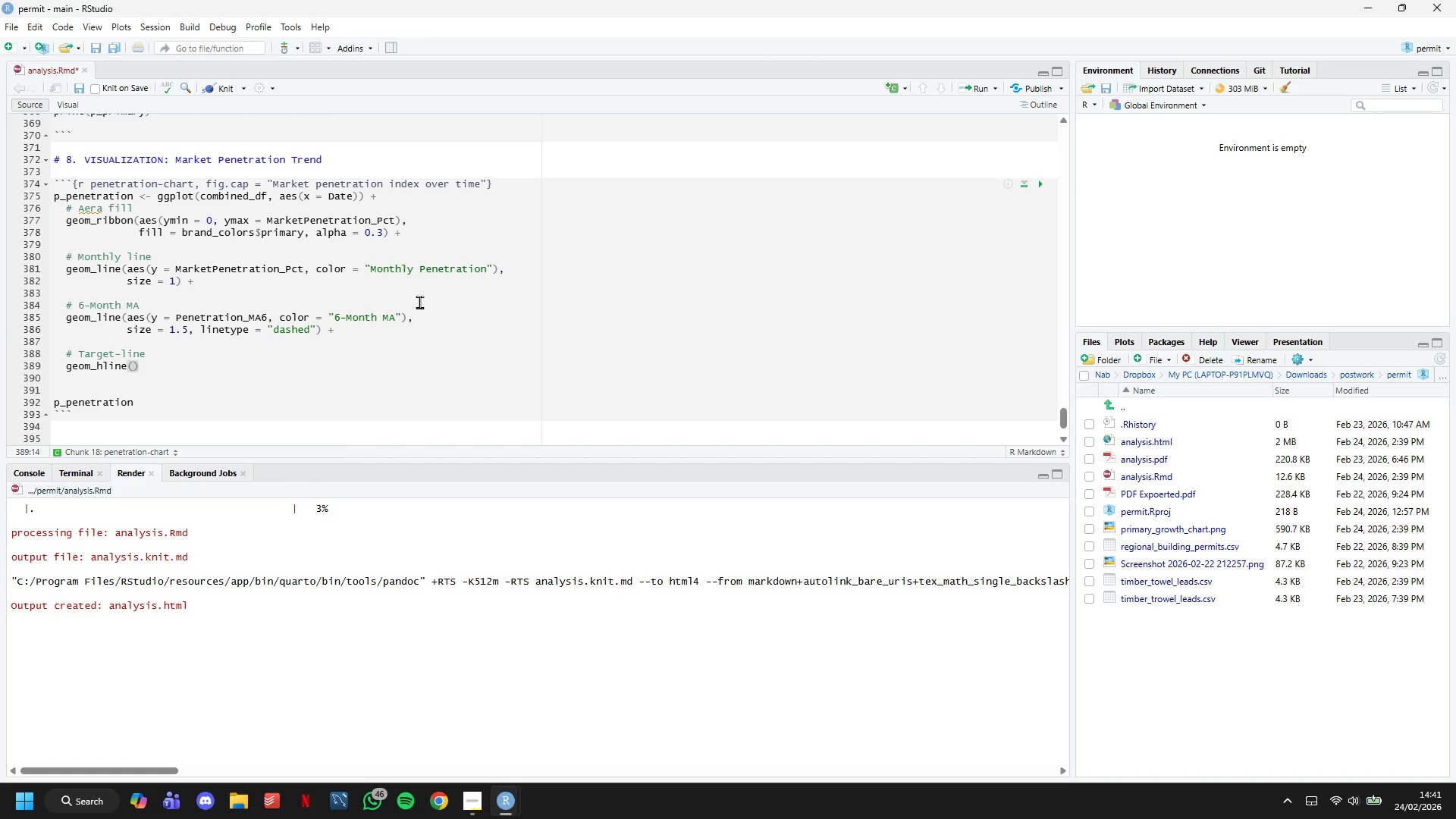 
wait(14.17)
 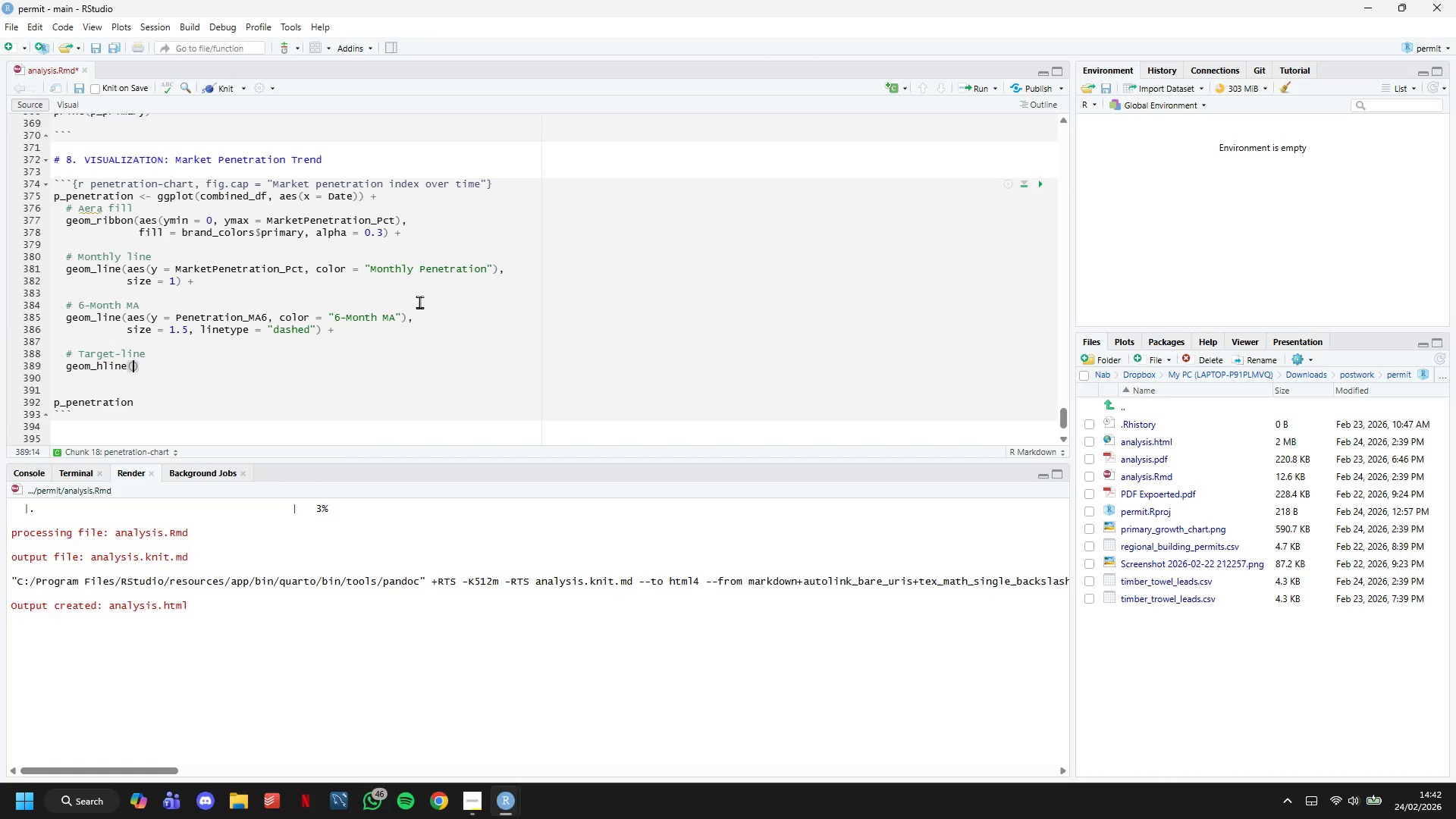 
type(yintercept )
 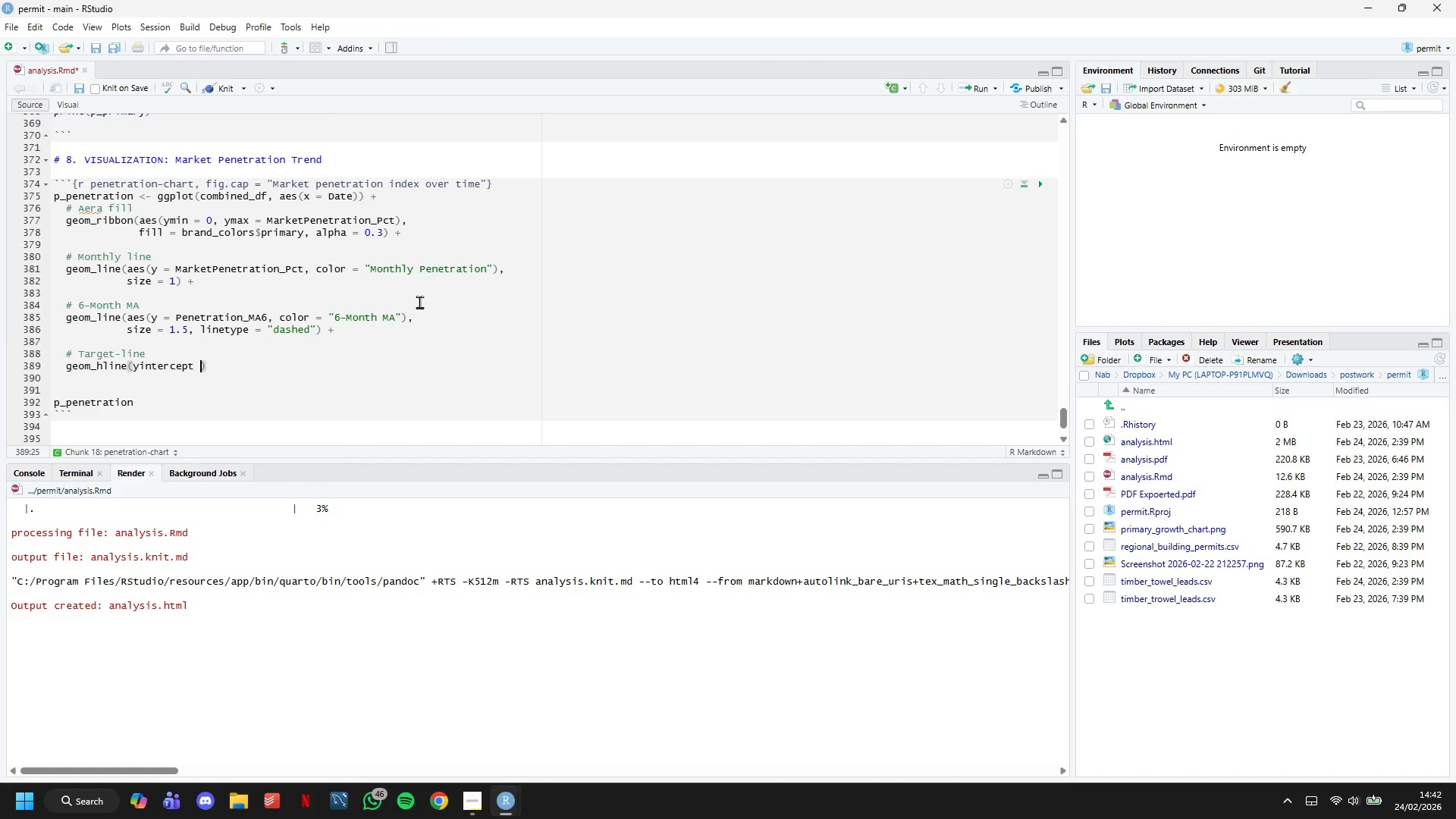 
wait(8.19)
 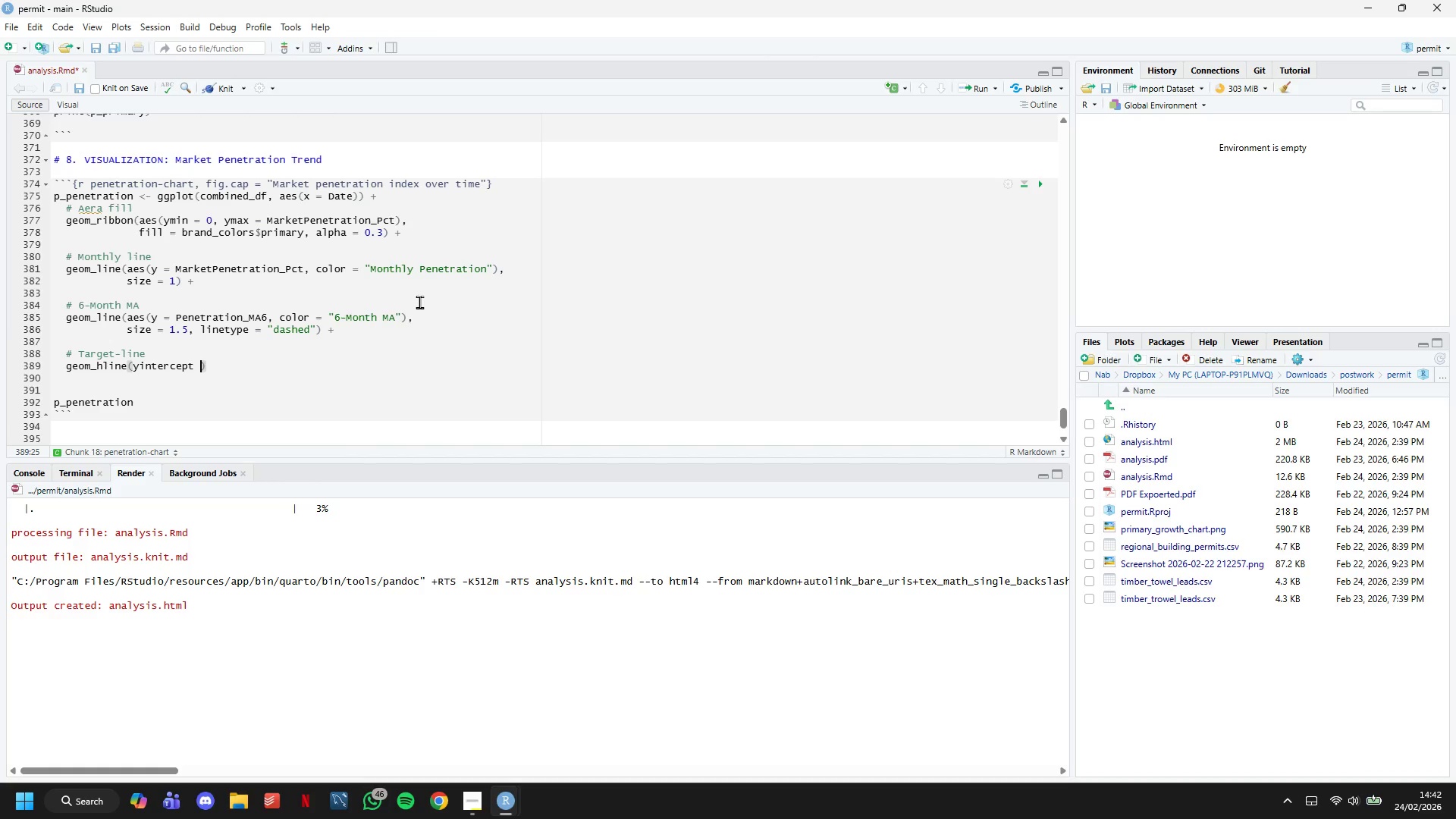 
key(Equal)
 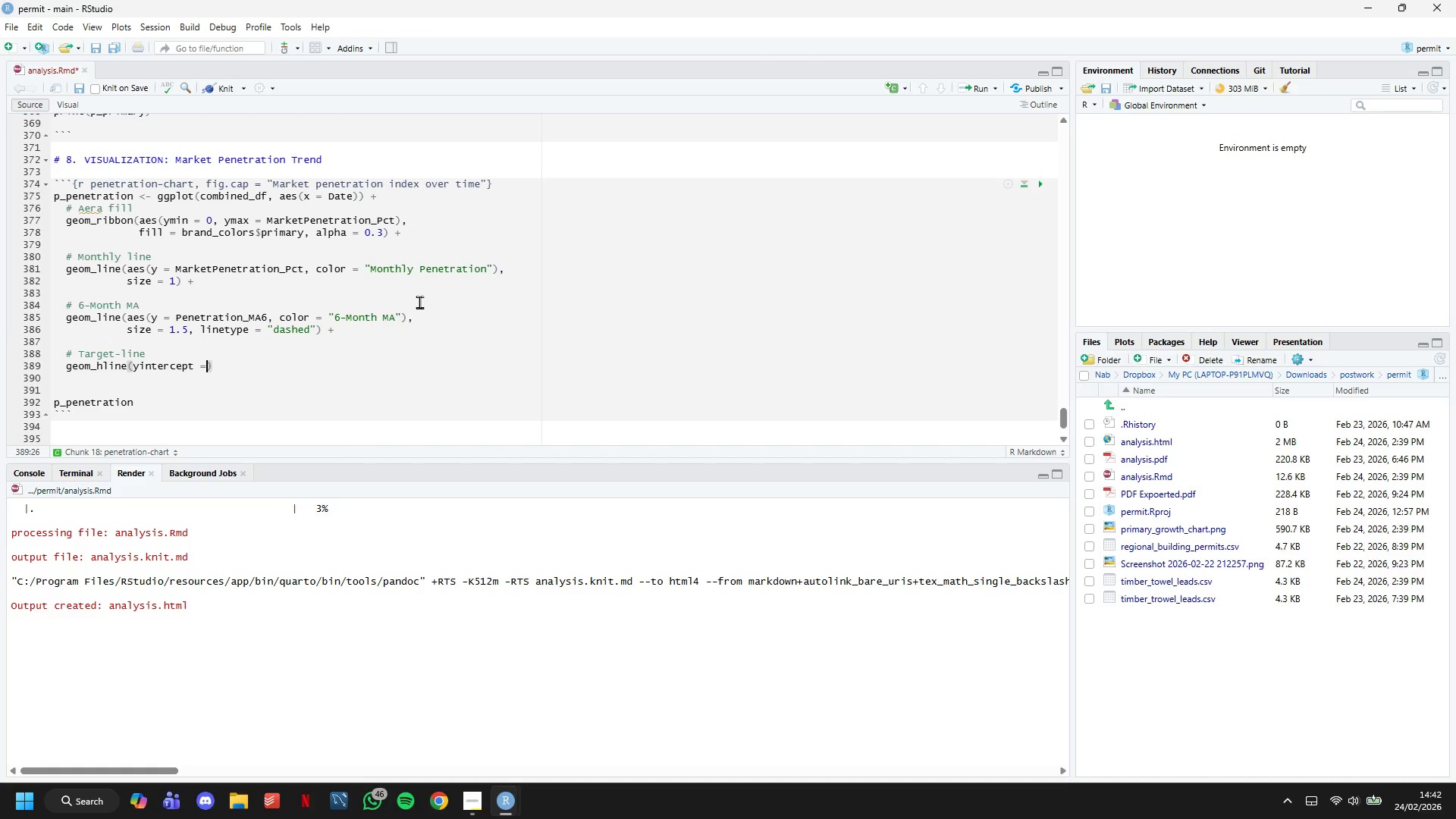 
key(Space)
 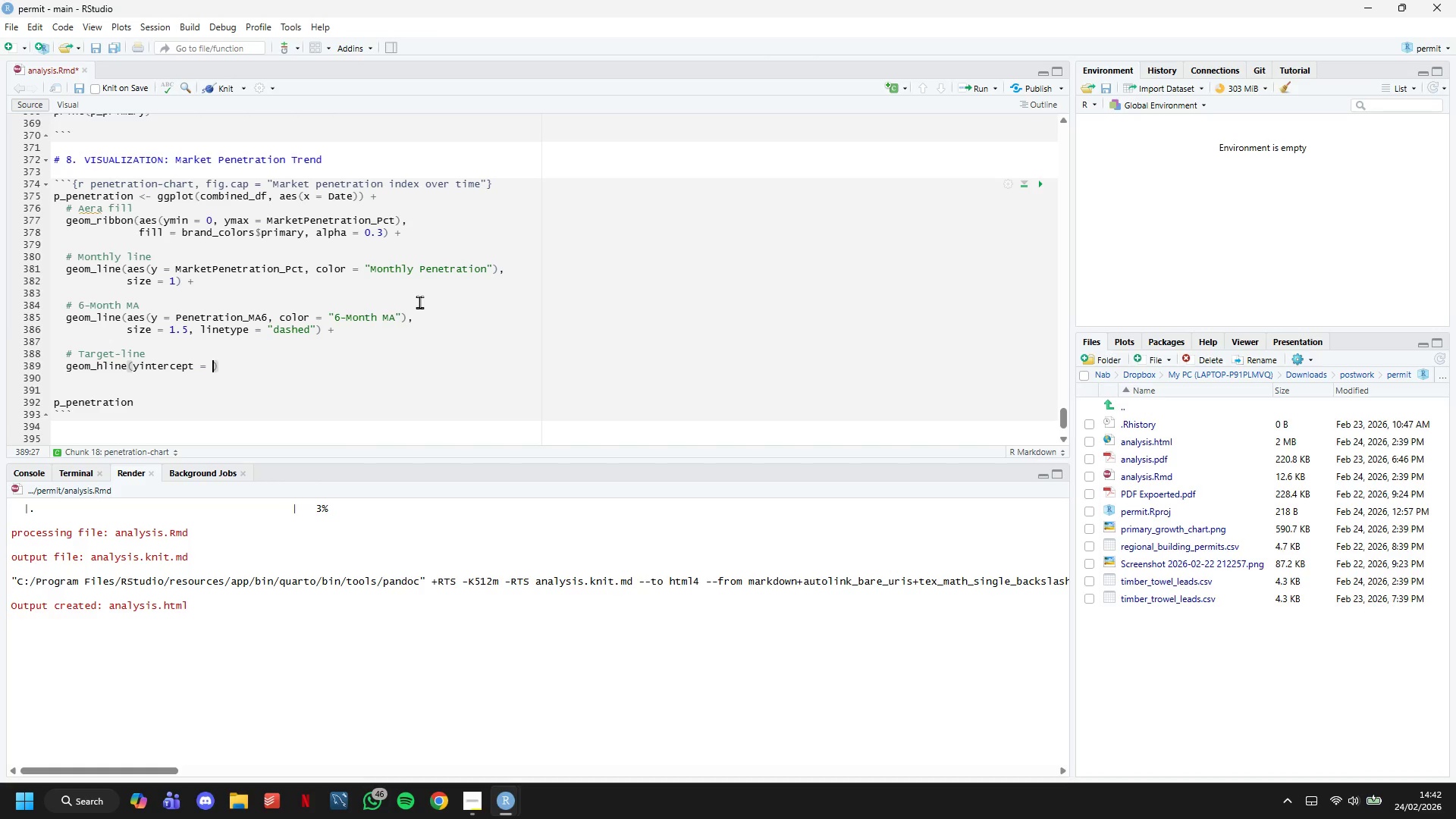 
key(2)
 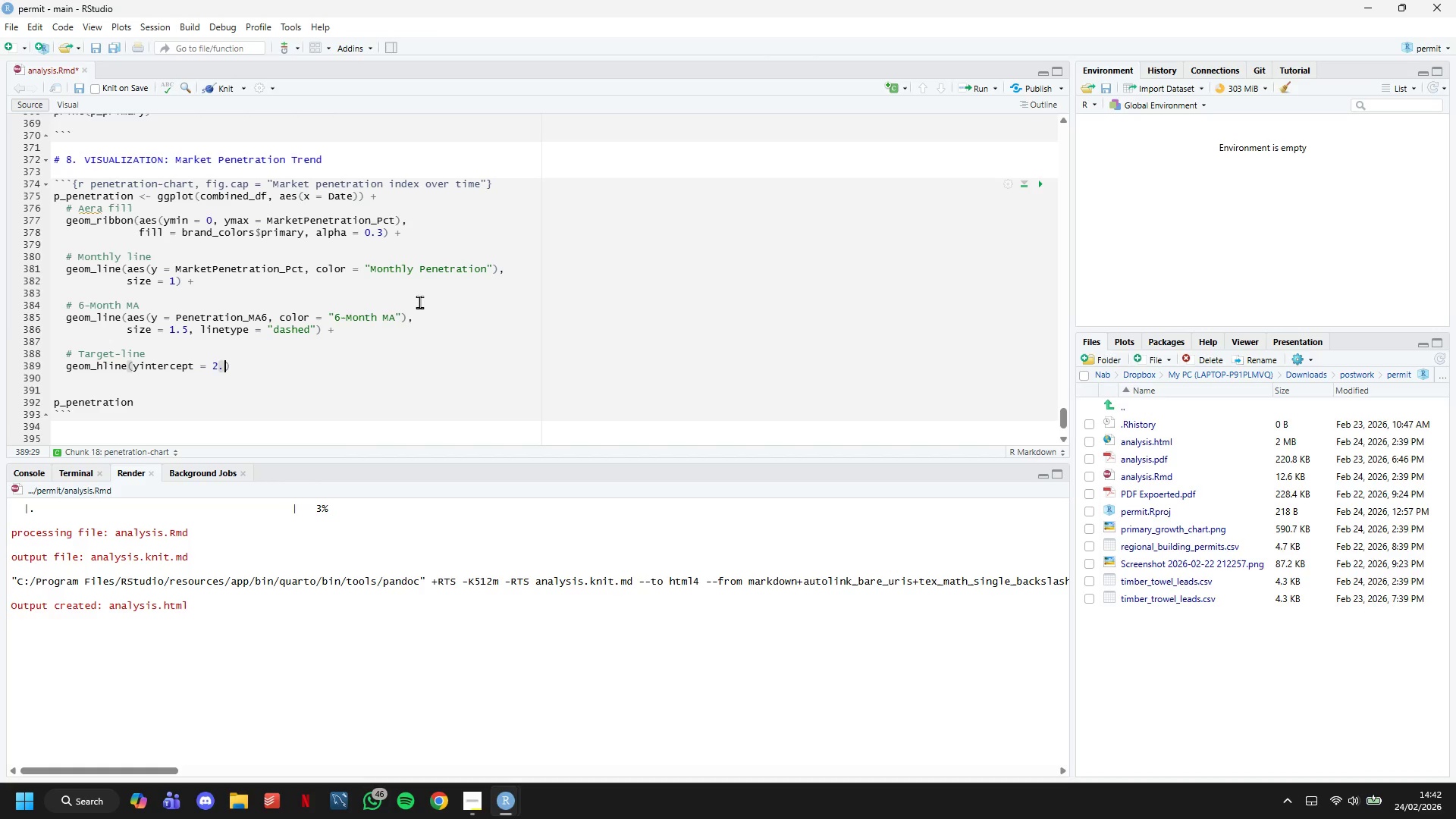 
key(Period)
 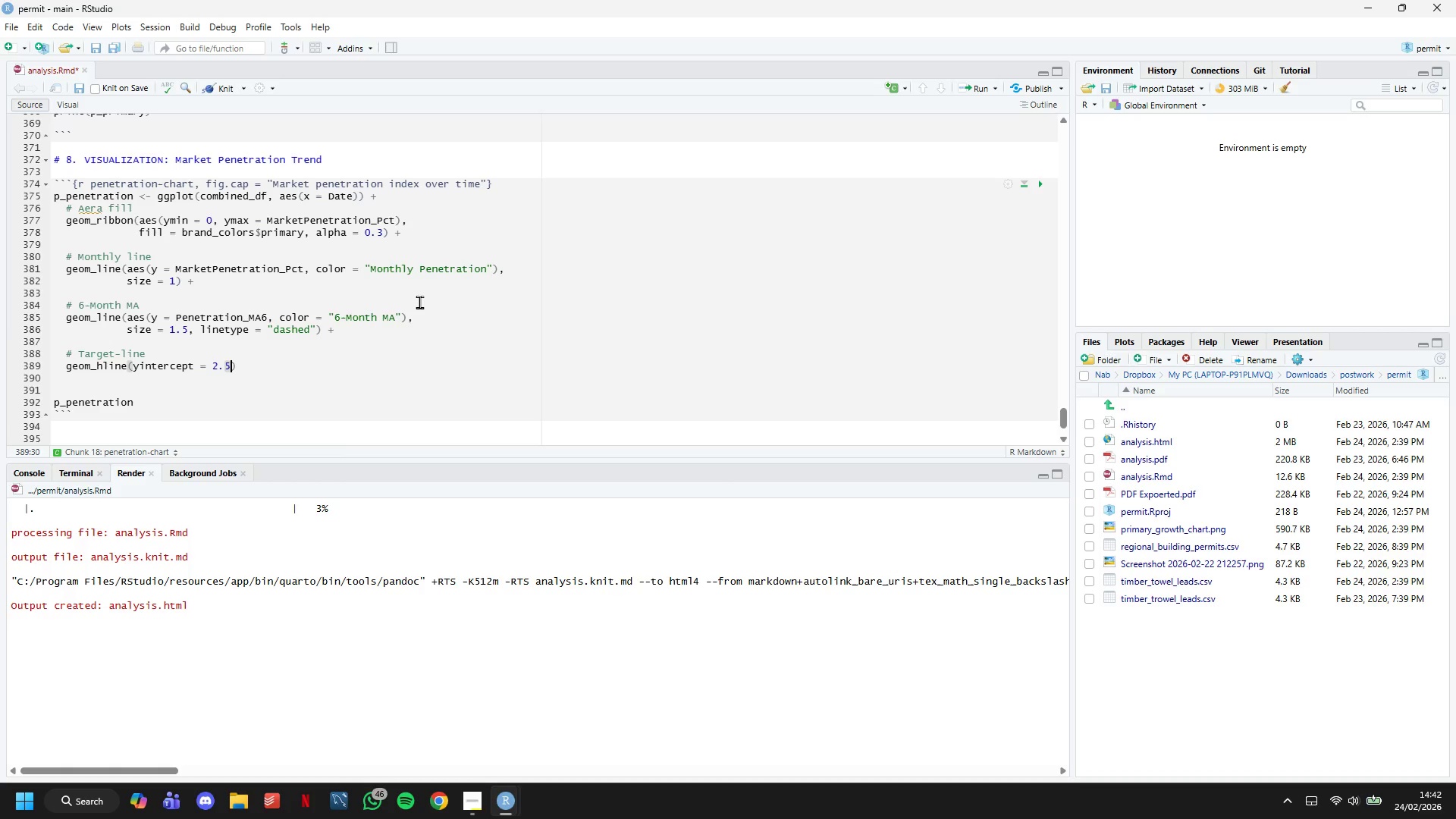 
key(5)
 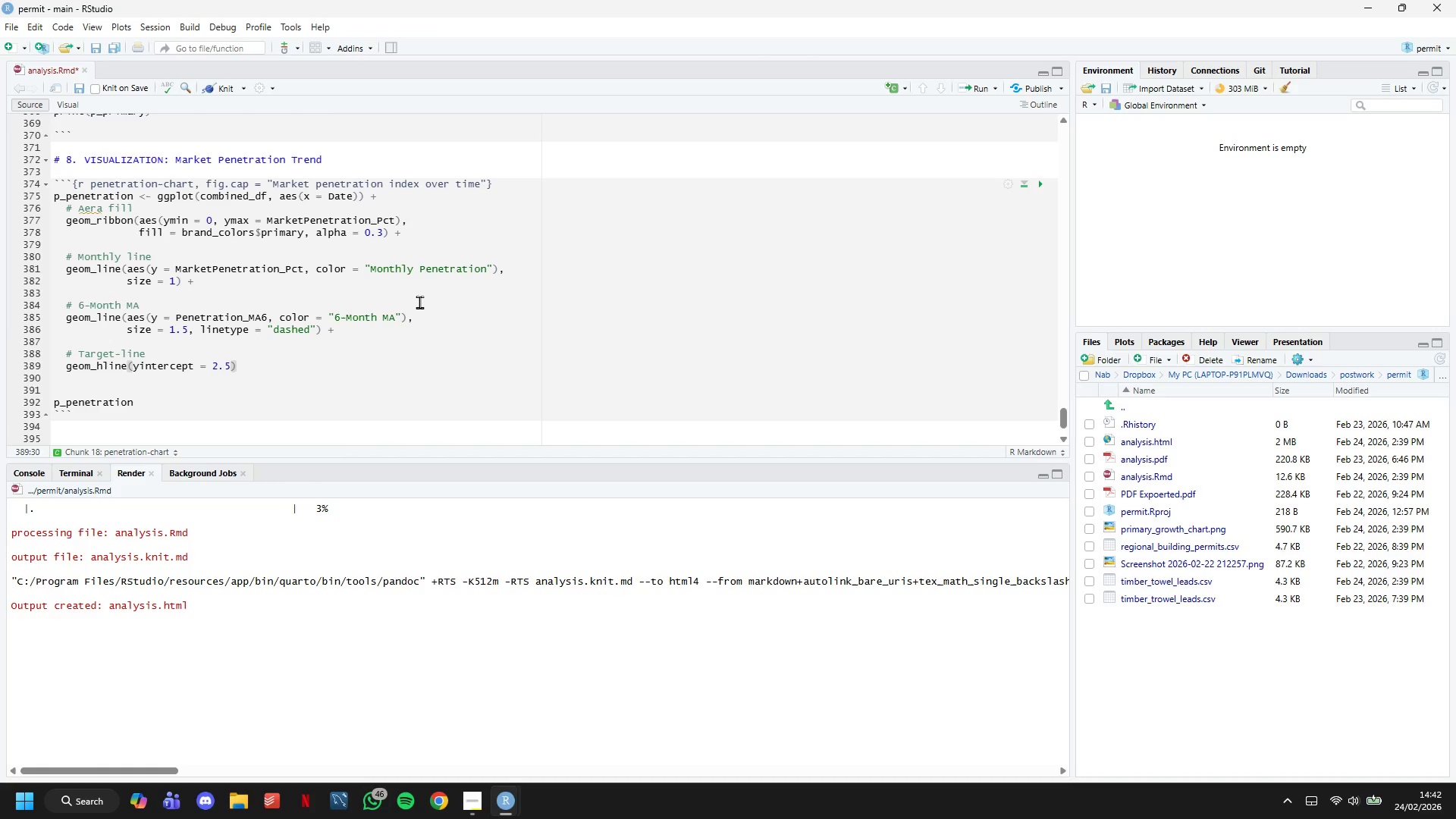 
wait(6.22)
 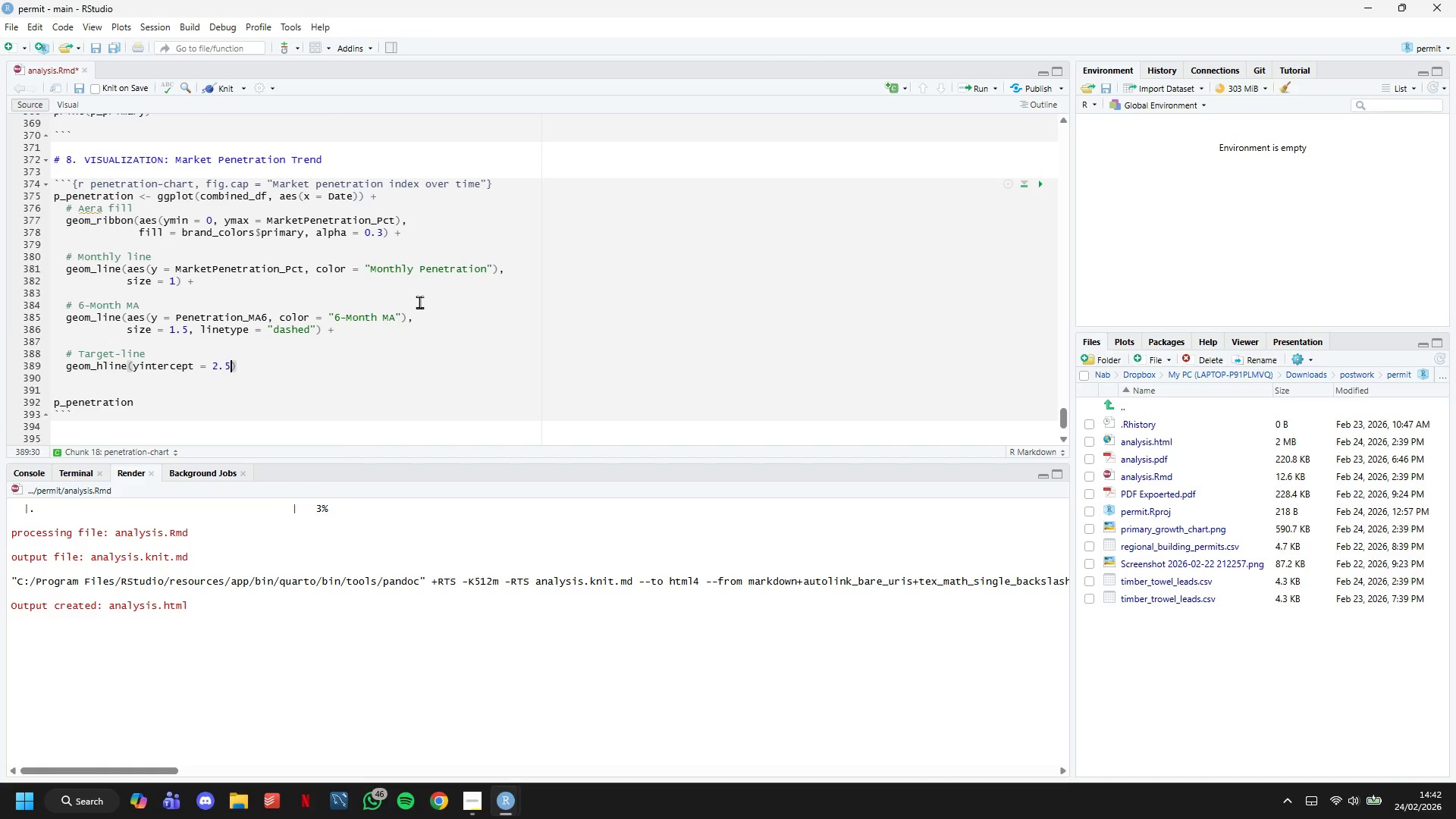 
key(Comma)
 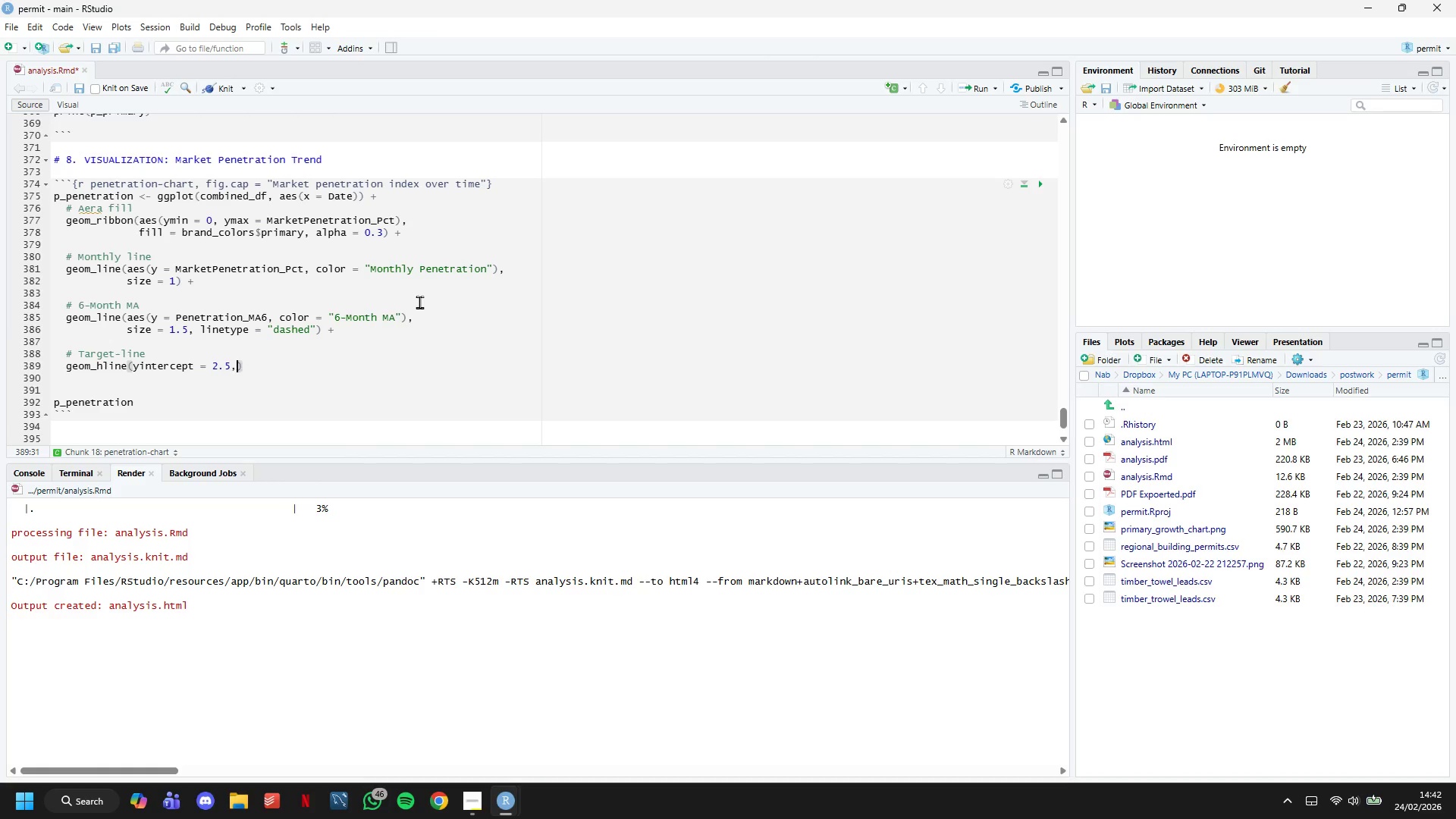 
key(Space)
 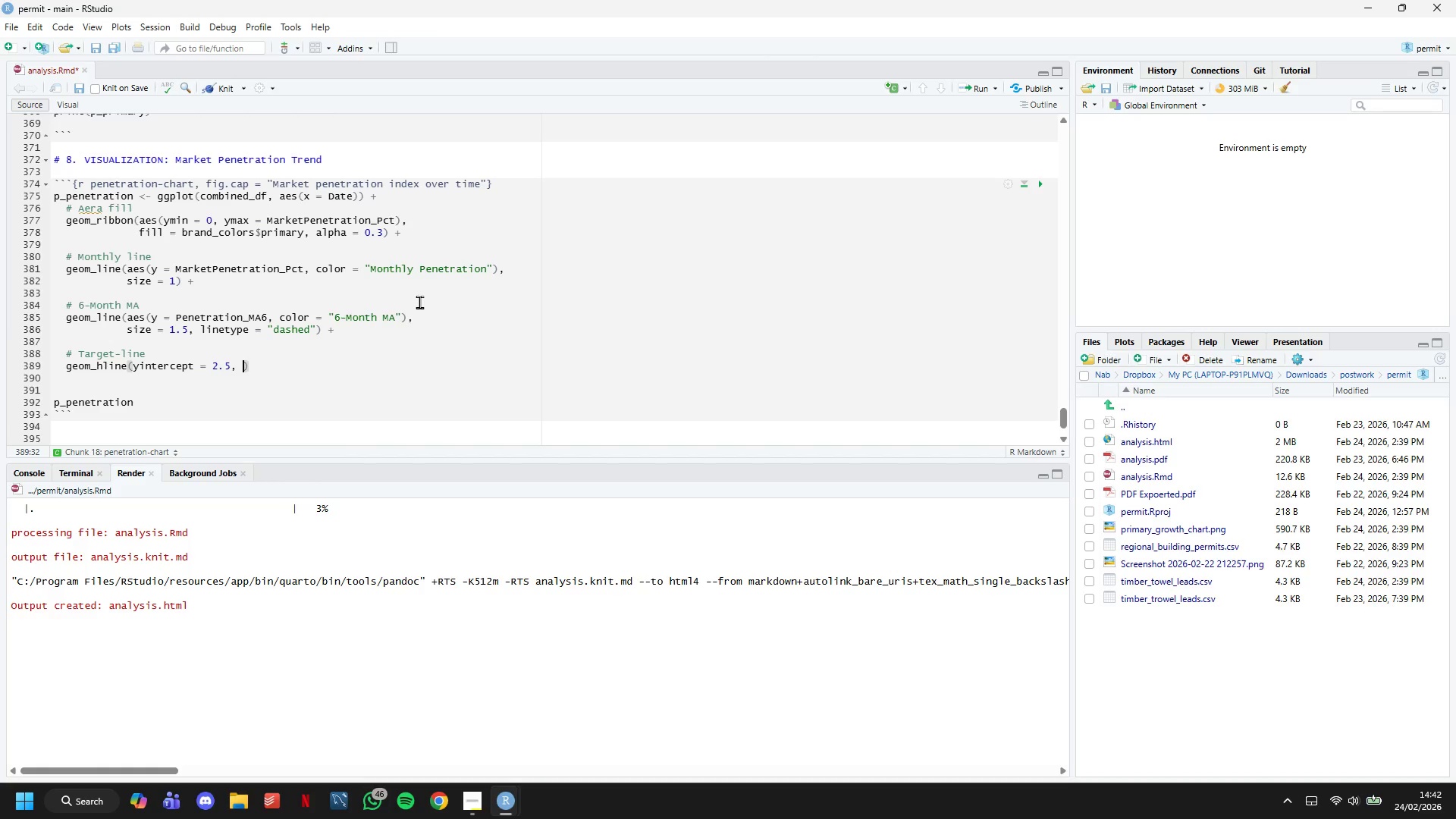 
wait(8.08)
 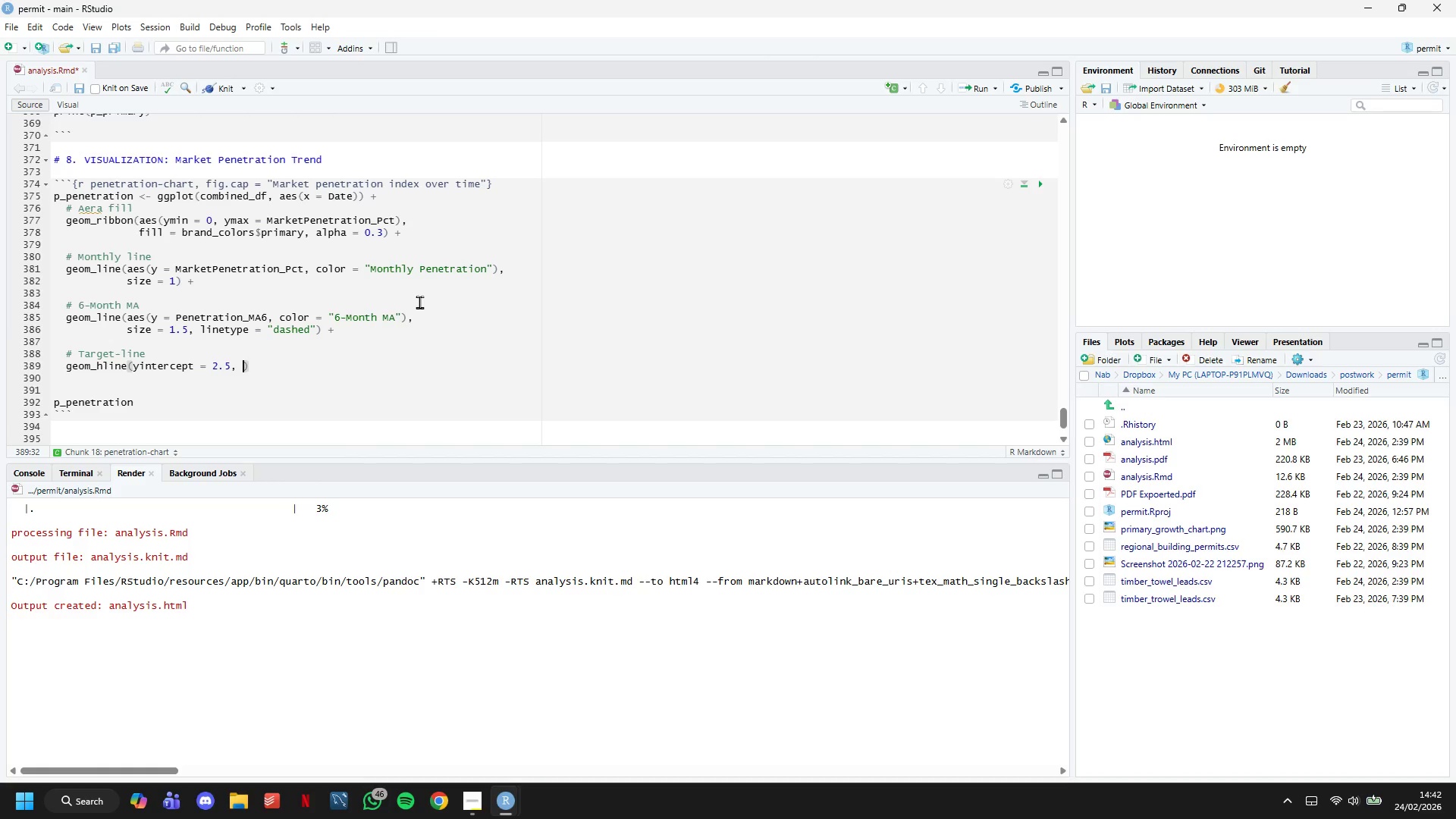 
type(color = "#DC143C)
 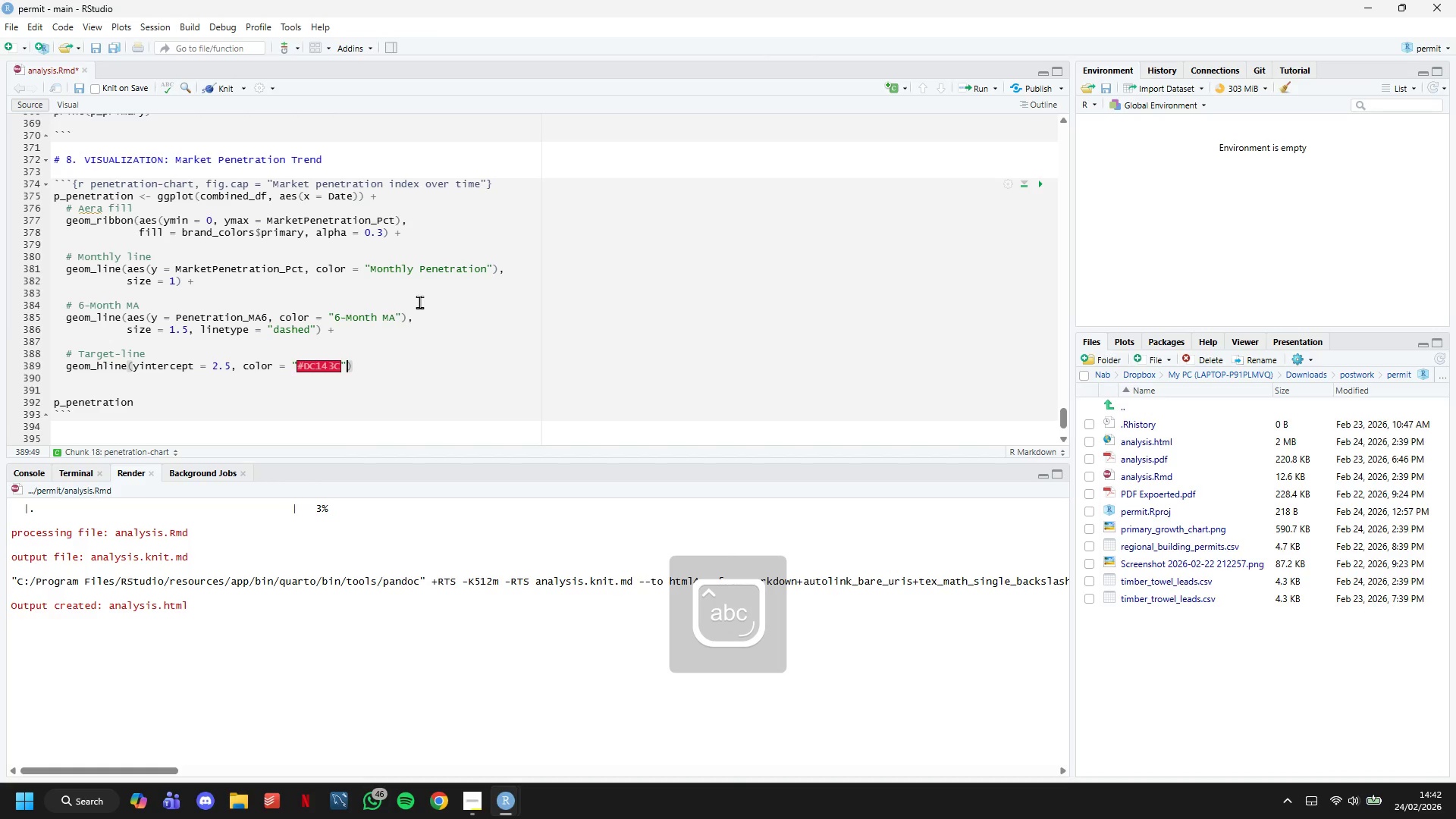 
 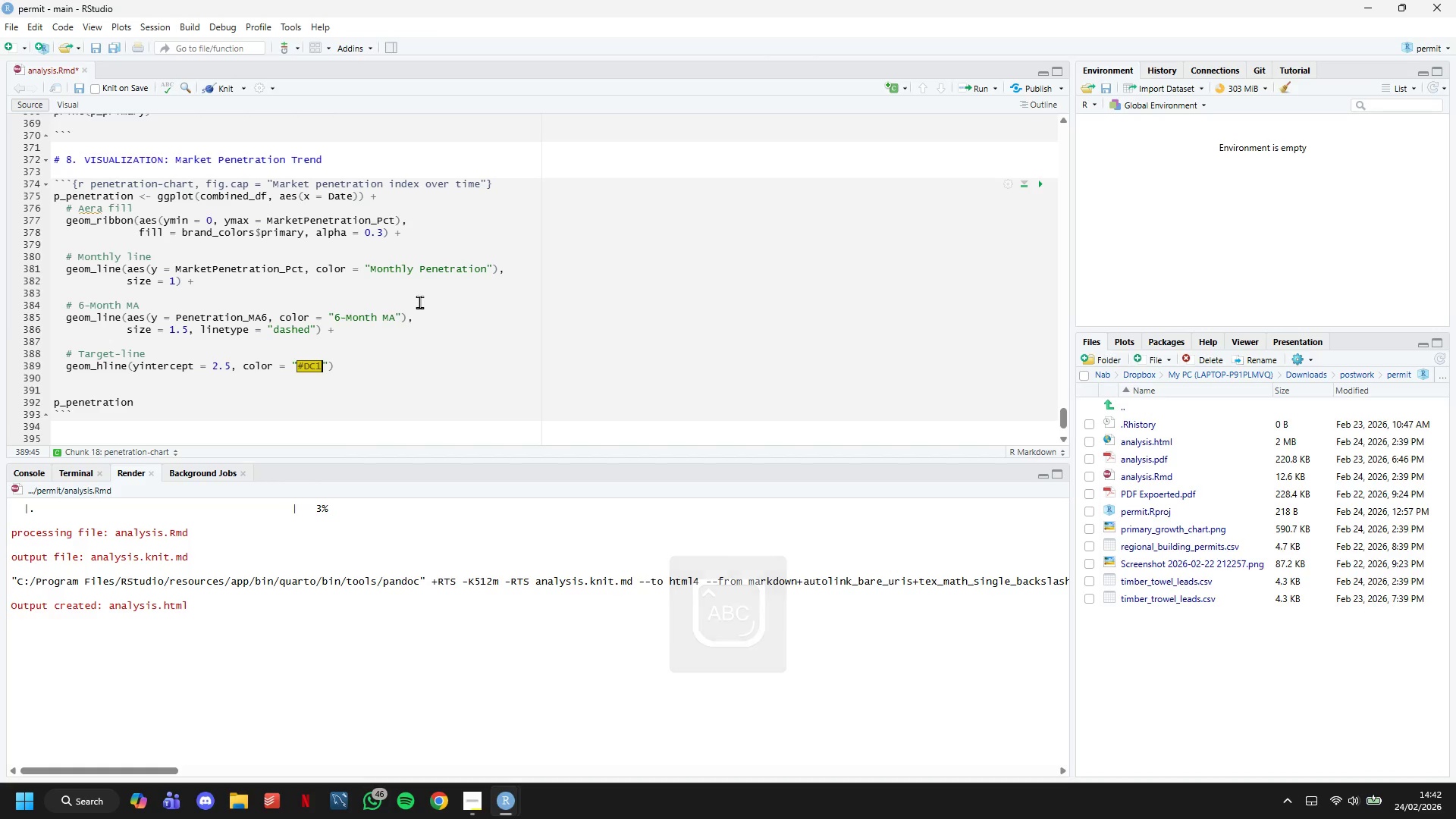 
key(ArrowRight)
 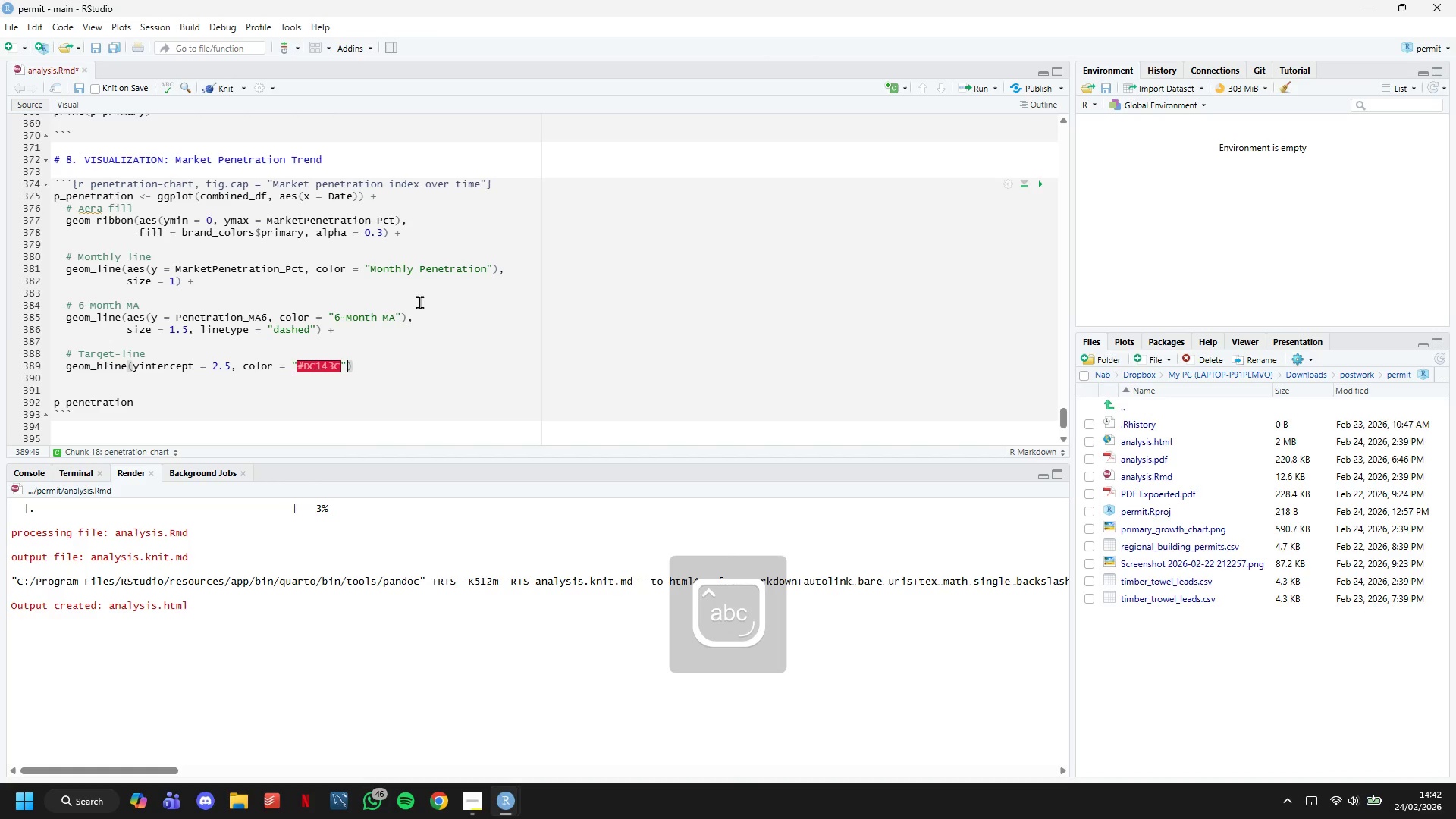 
key(Comma)
 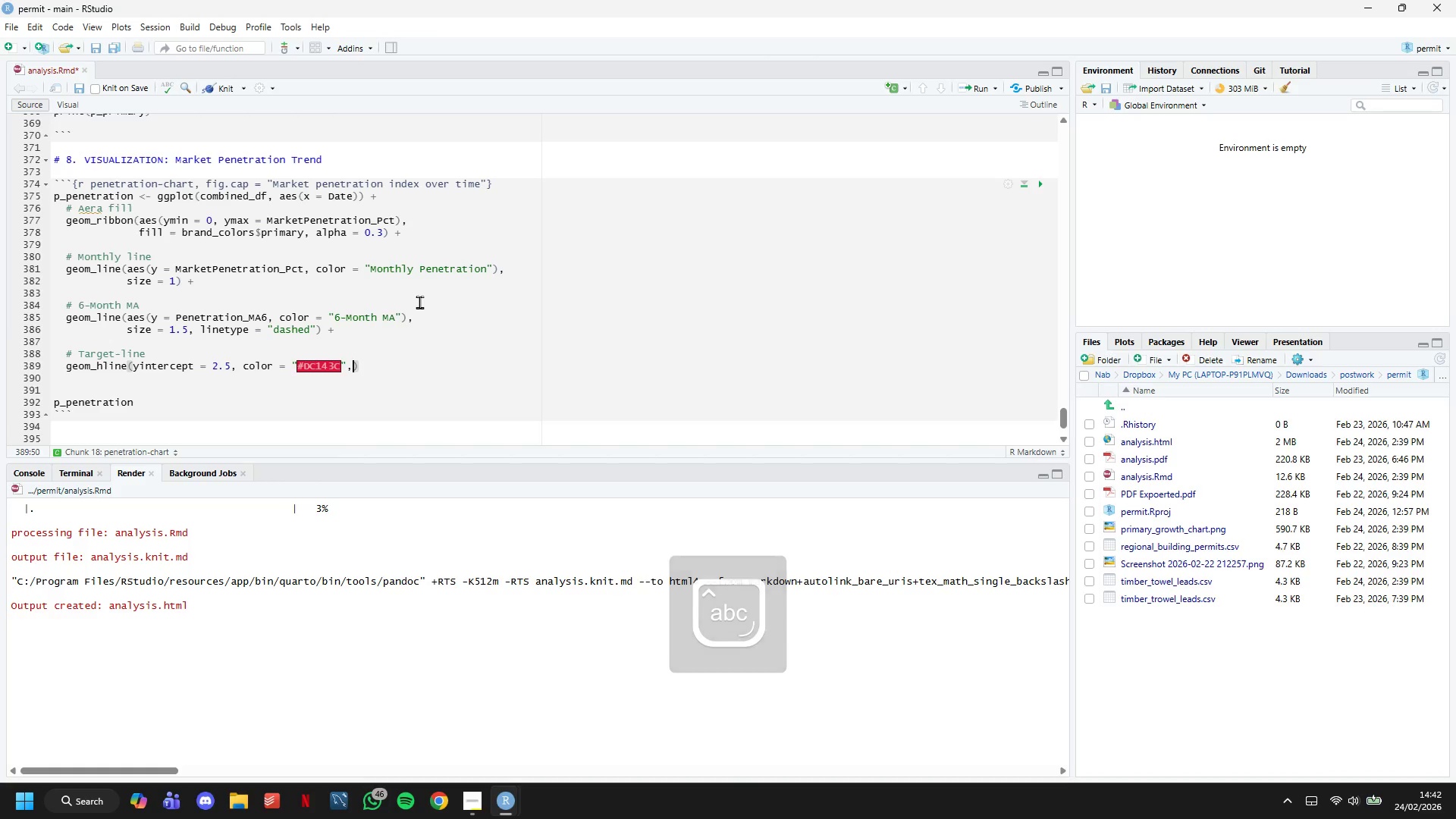 
key(Enter)
 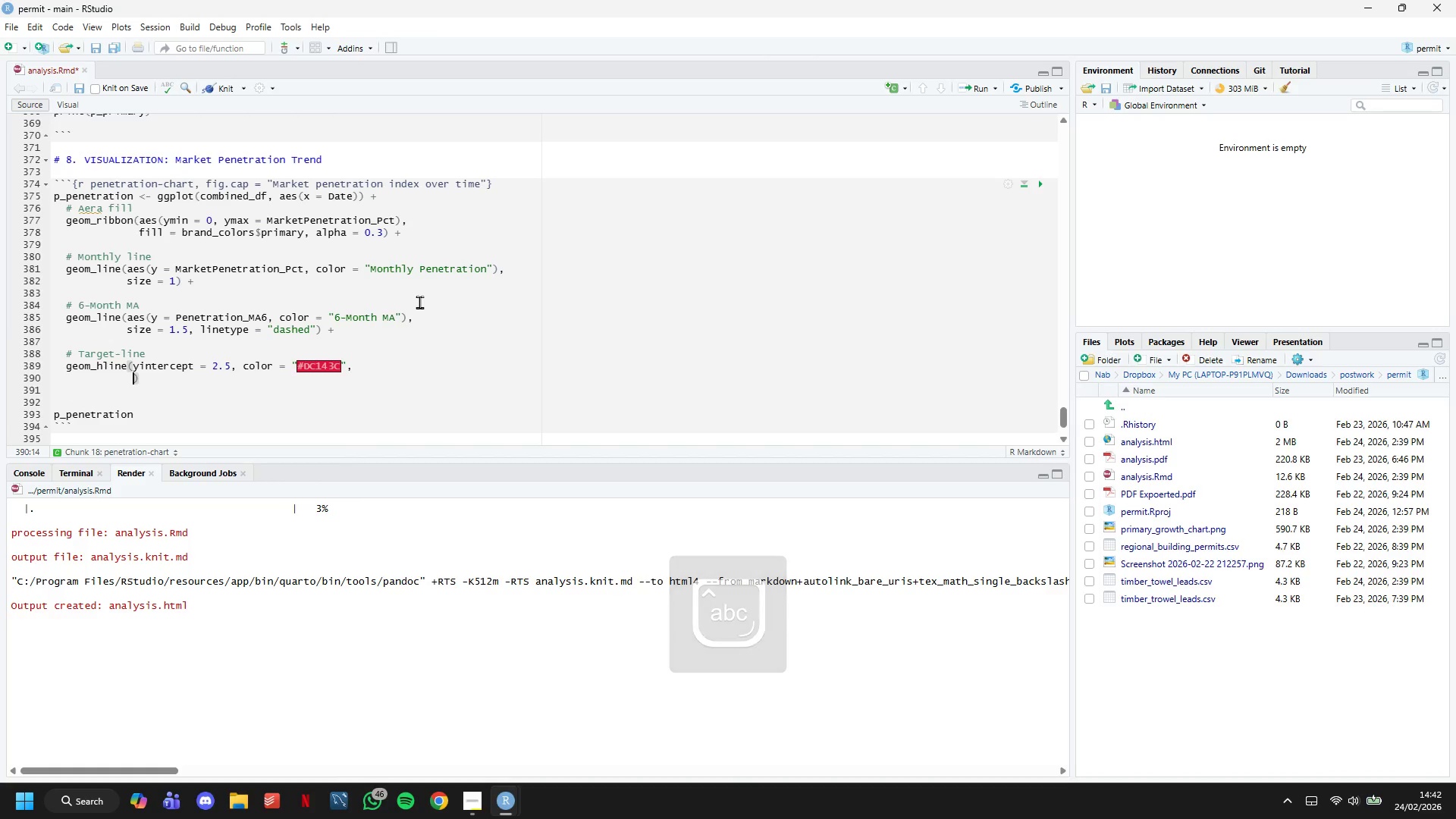 
type(linetype = "dotted)
 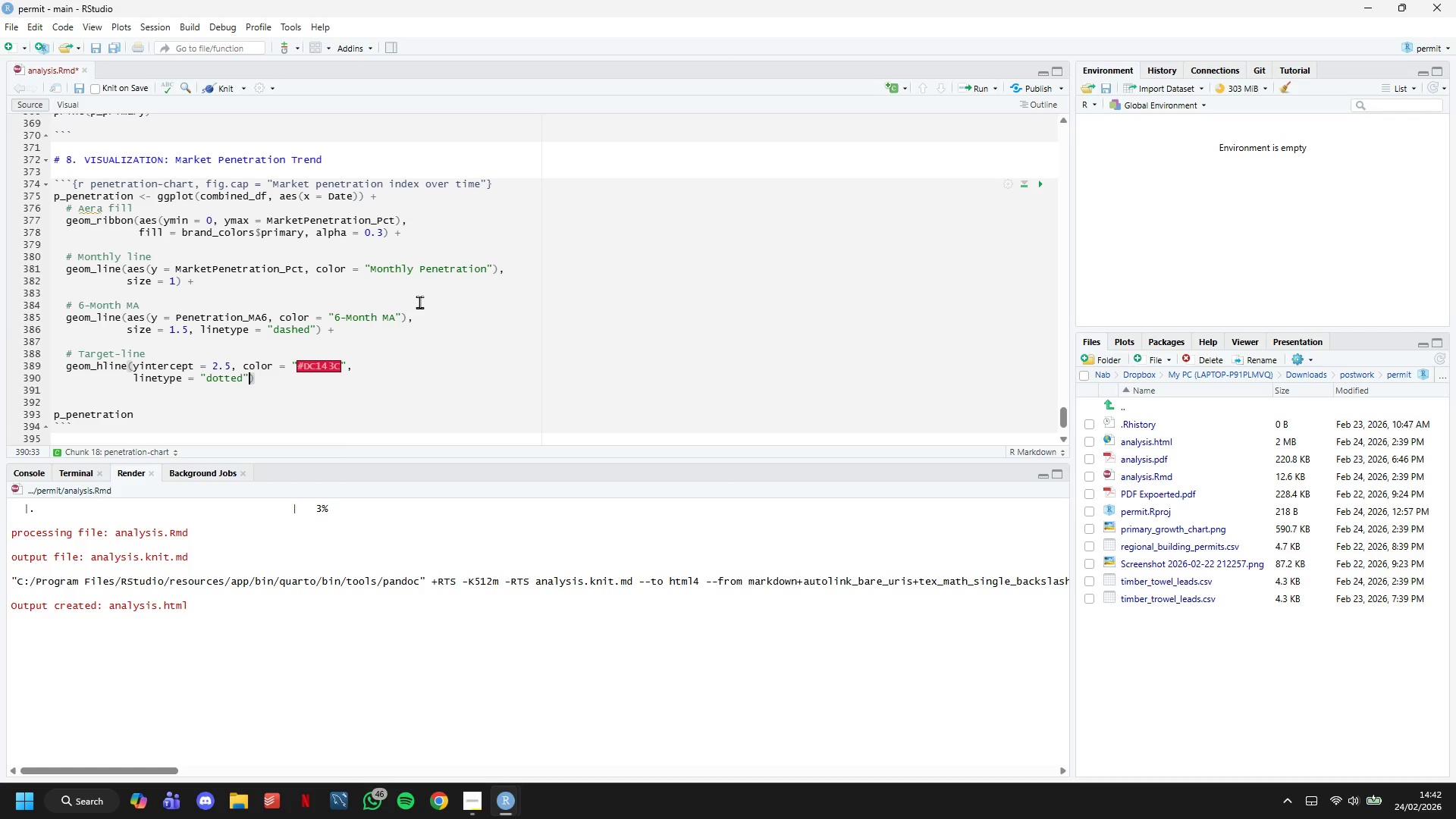 
 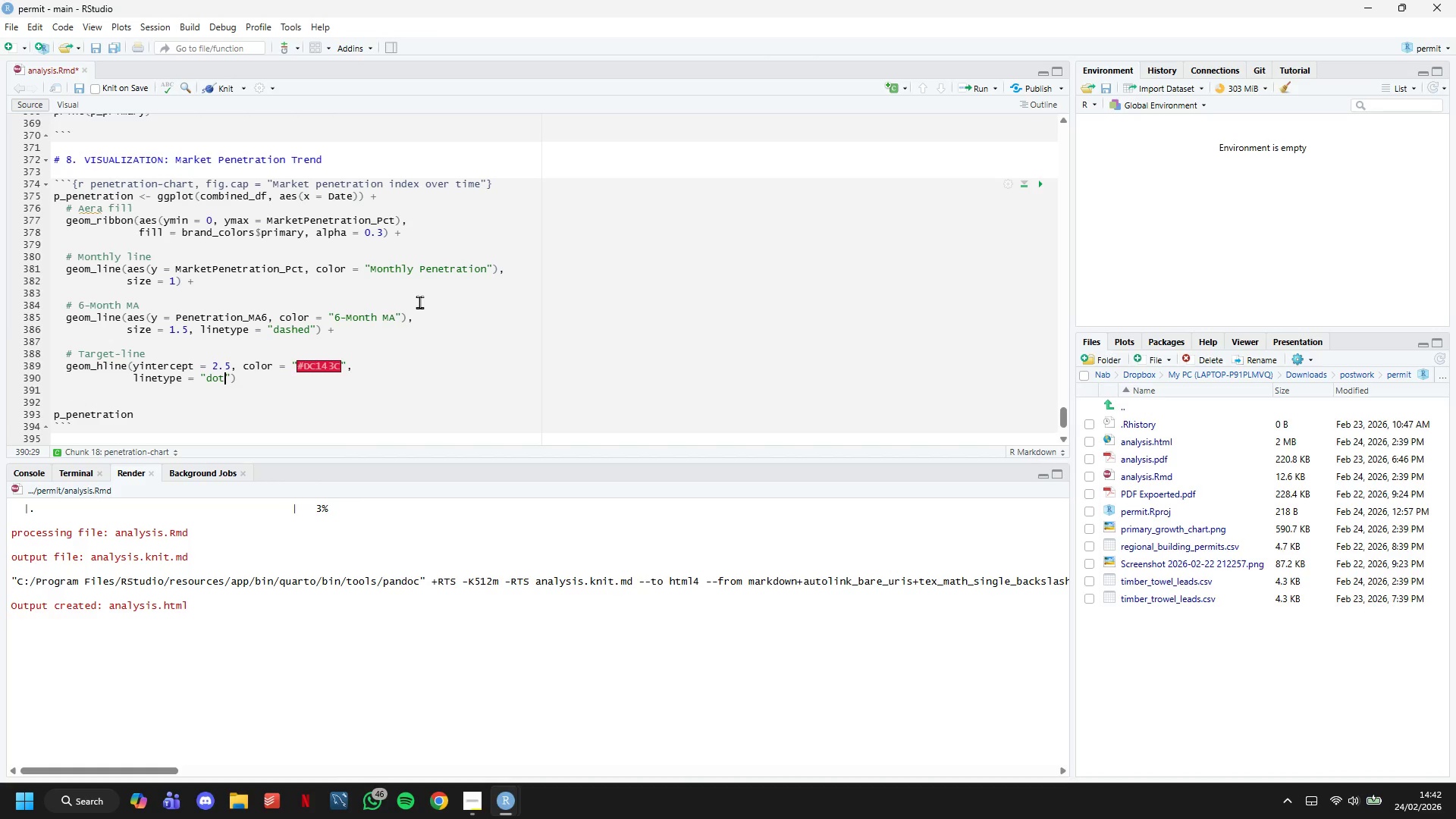 
key(ArrowRight)
 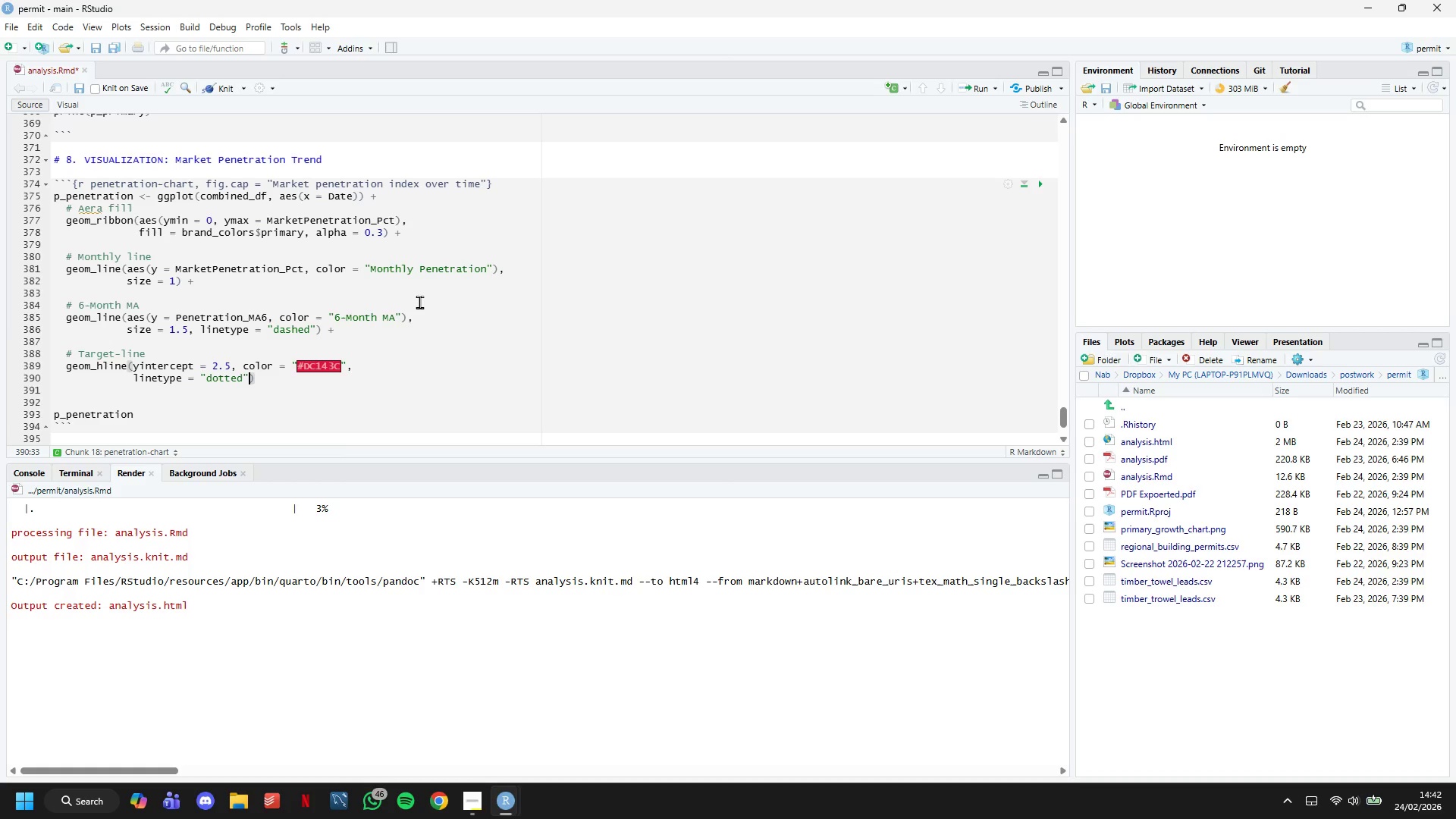 
type(, size = 1)
 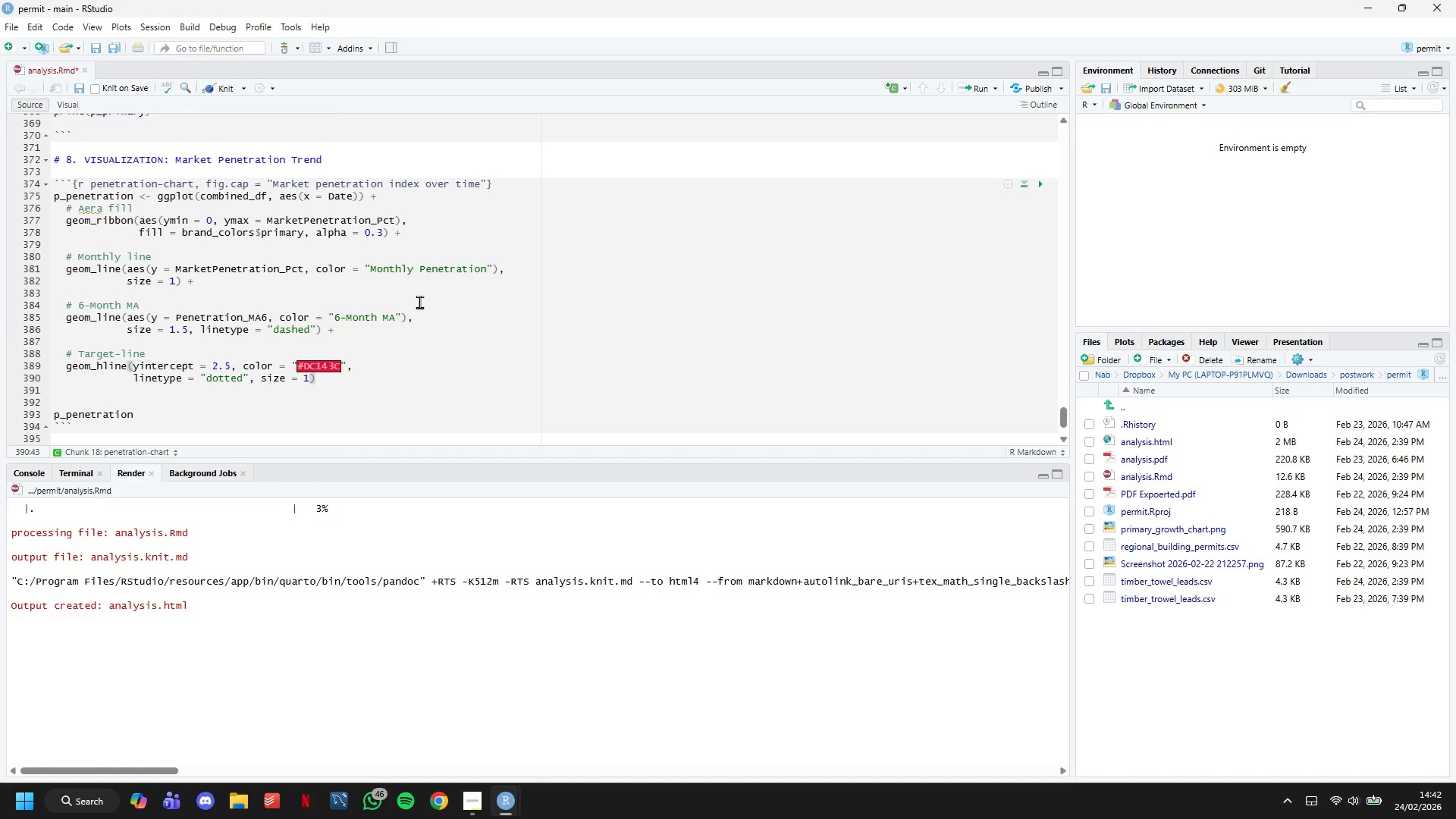 
wait(7.8)
 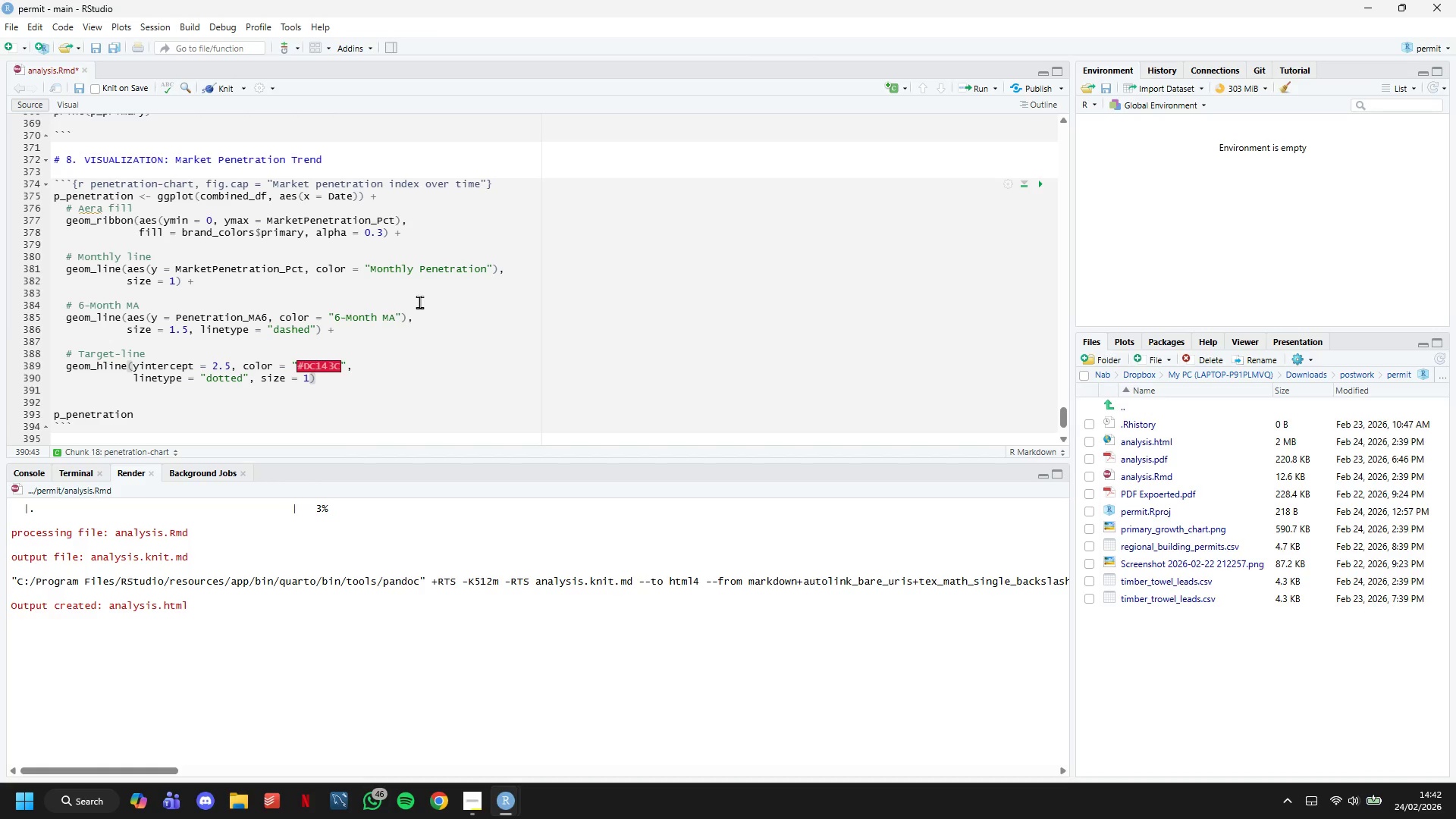 
key(ArrowRight)
 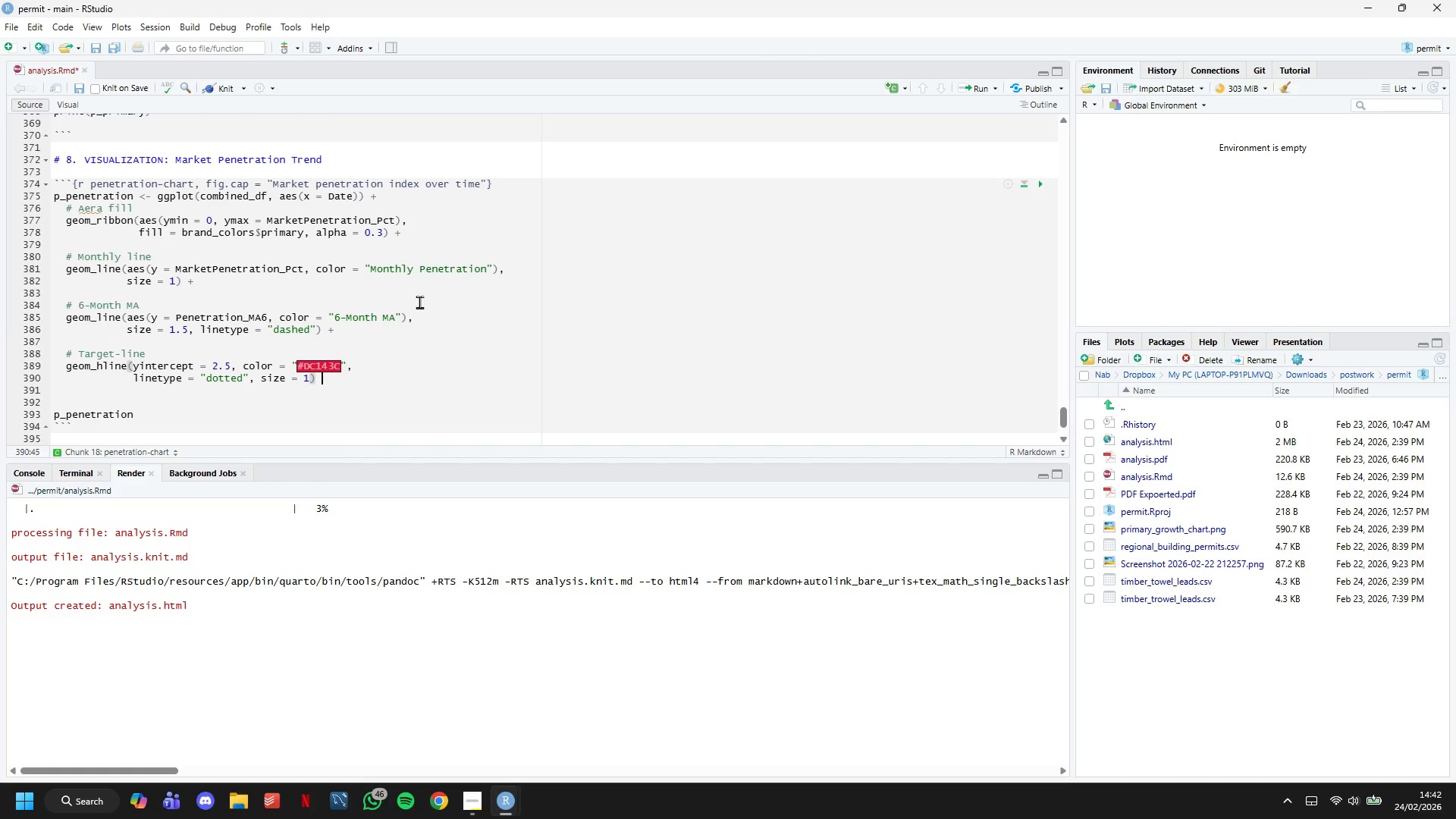 
key(Space)
 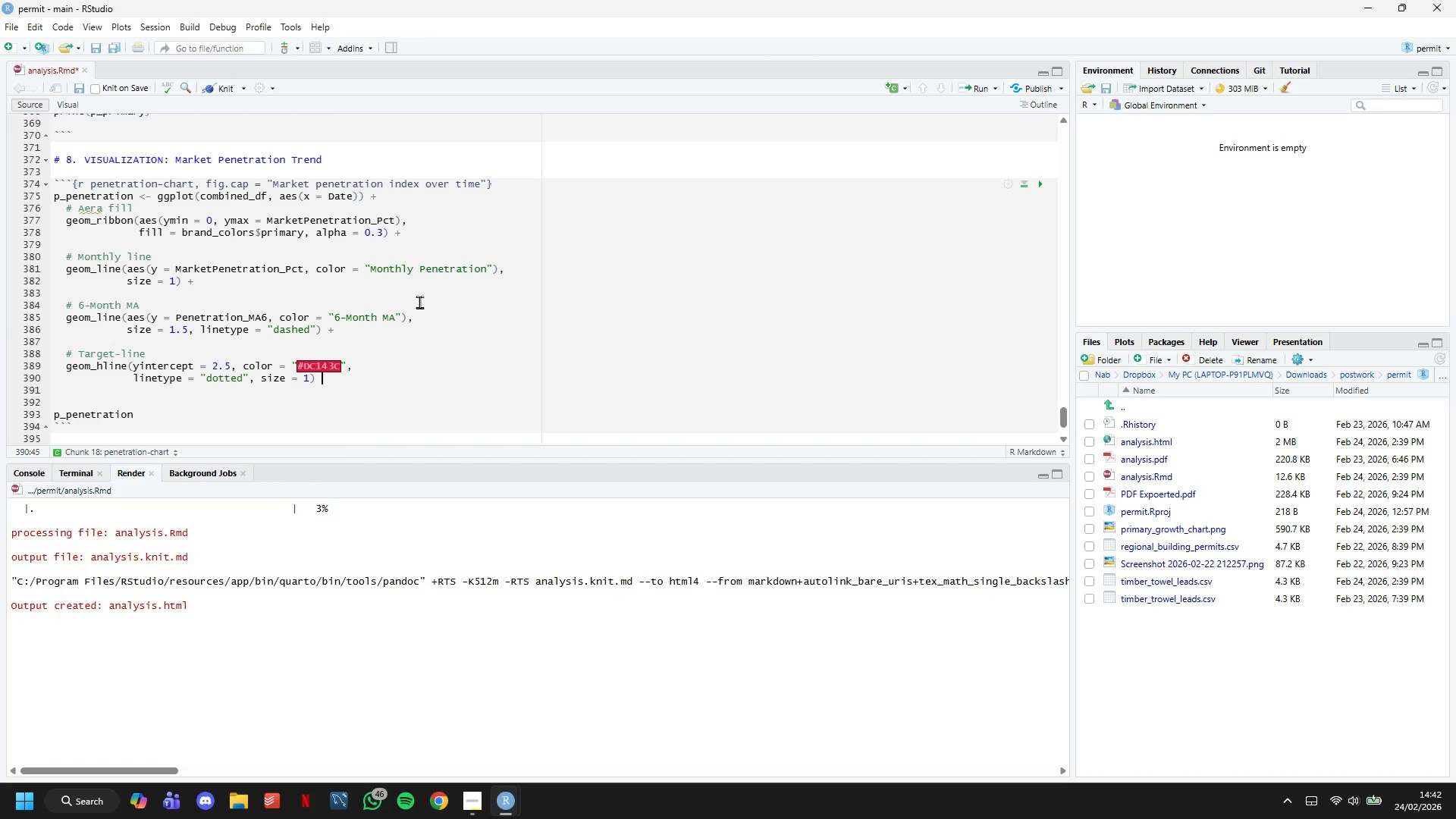 
key(Shift+Equal)
 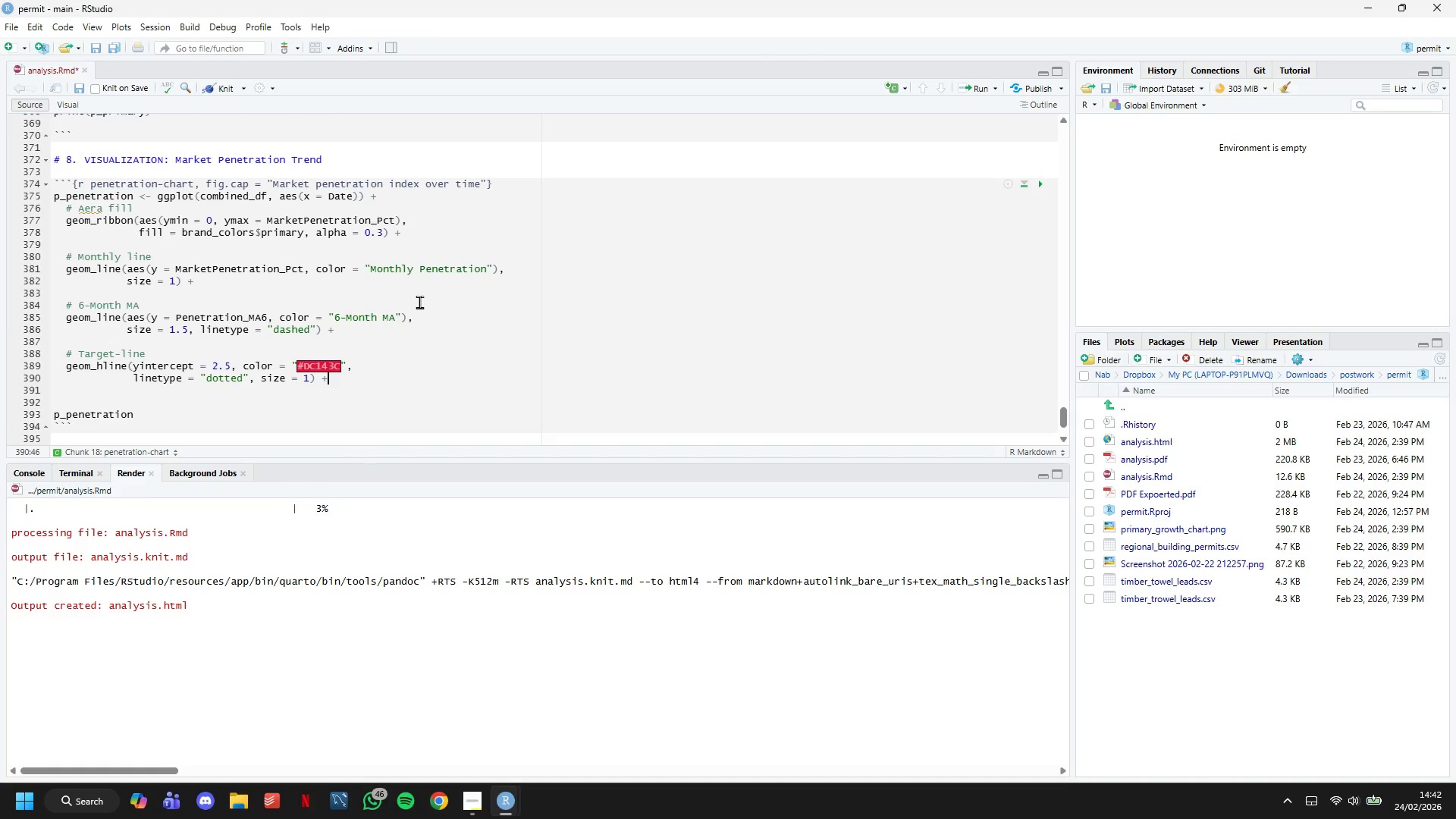 
key(Enter)
 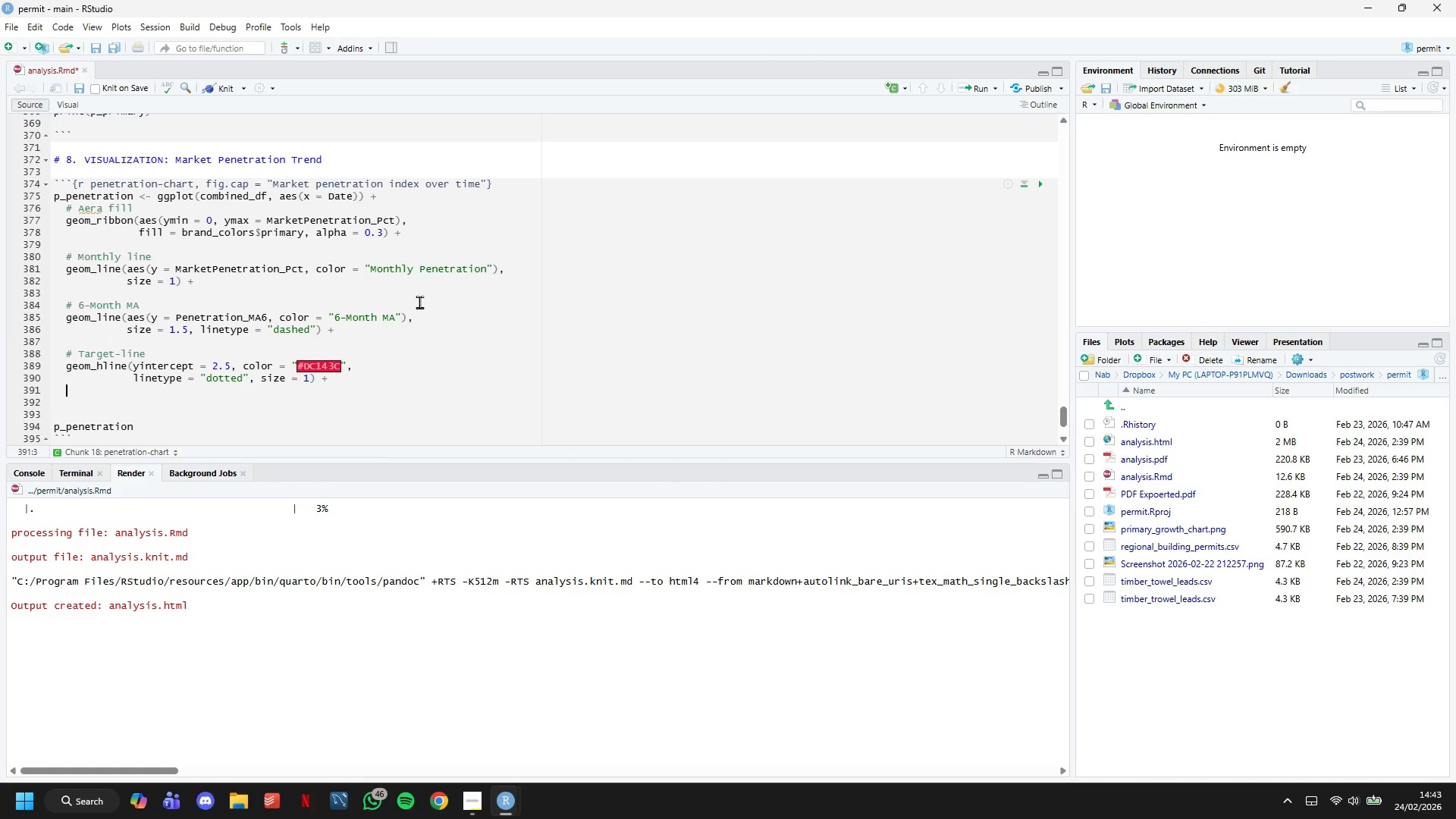 
type(anoo)
key(Backspace)
key(Backspace)
key(Backspace)
type(nnotate()
 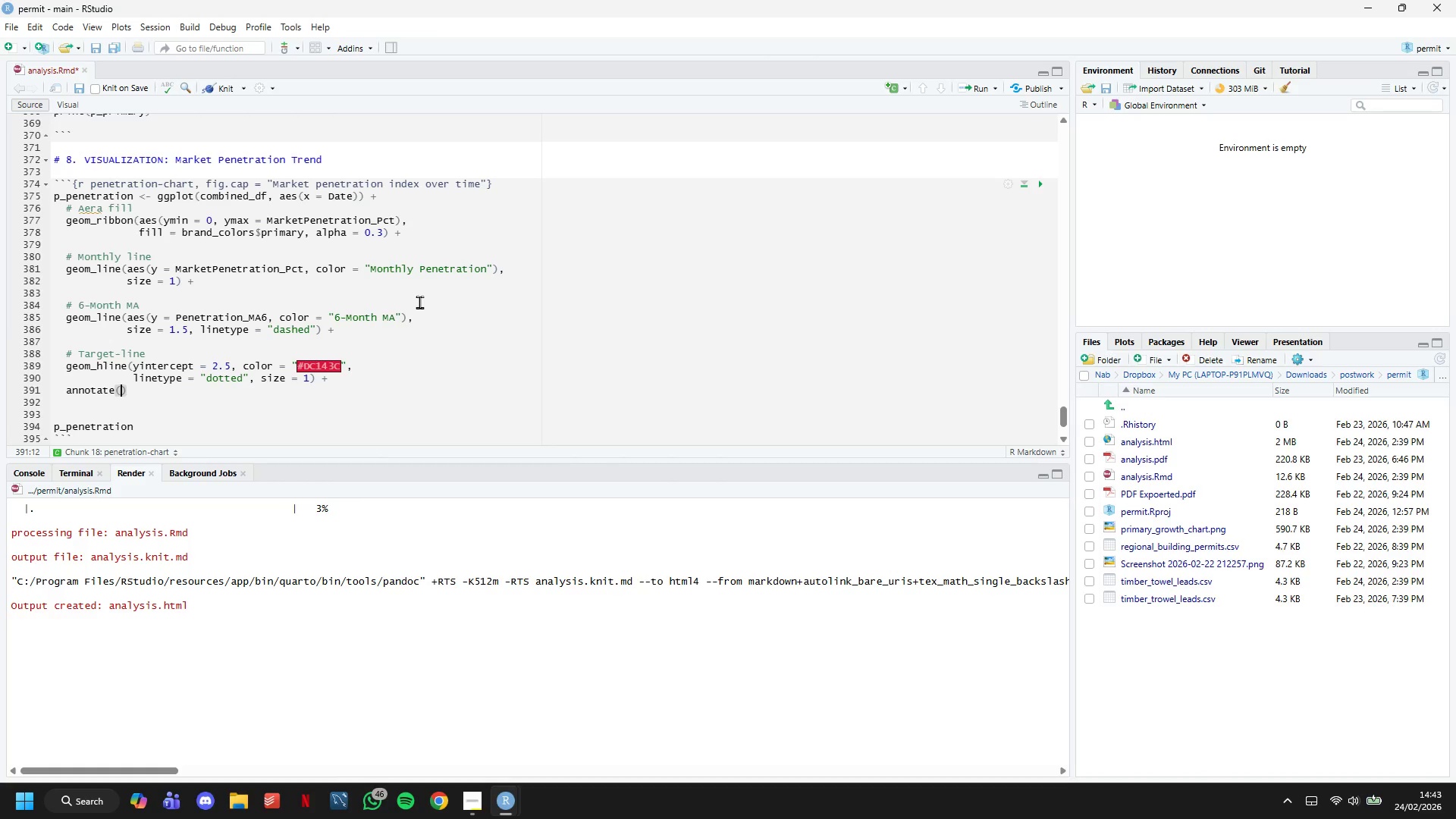 
type("text)
 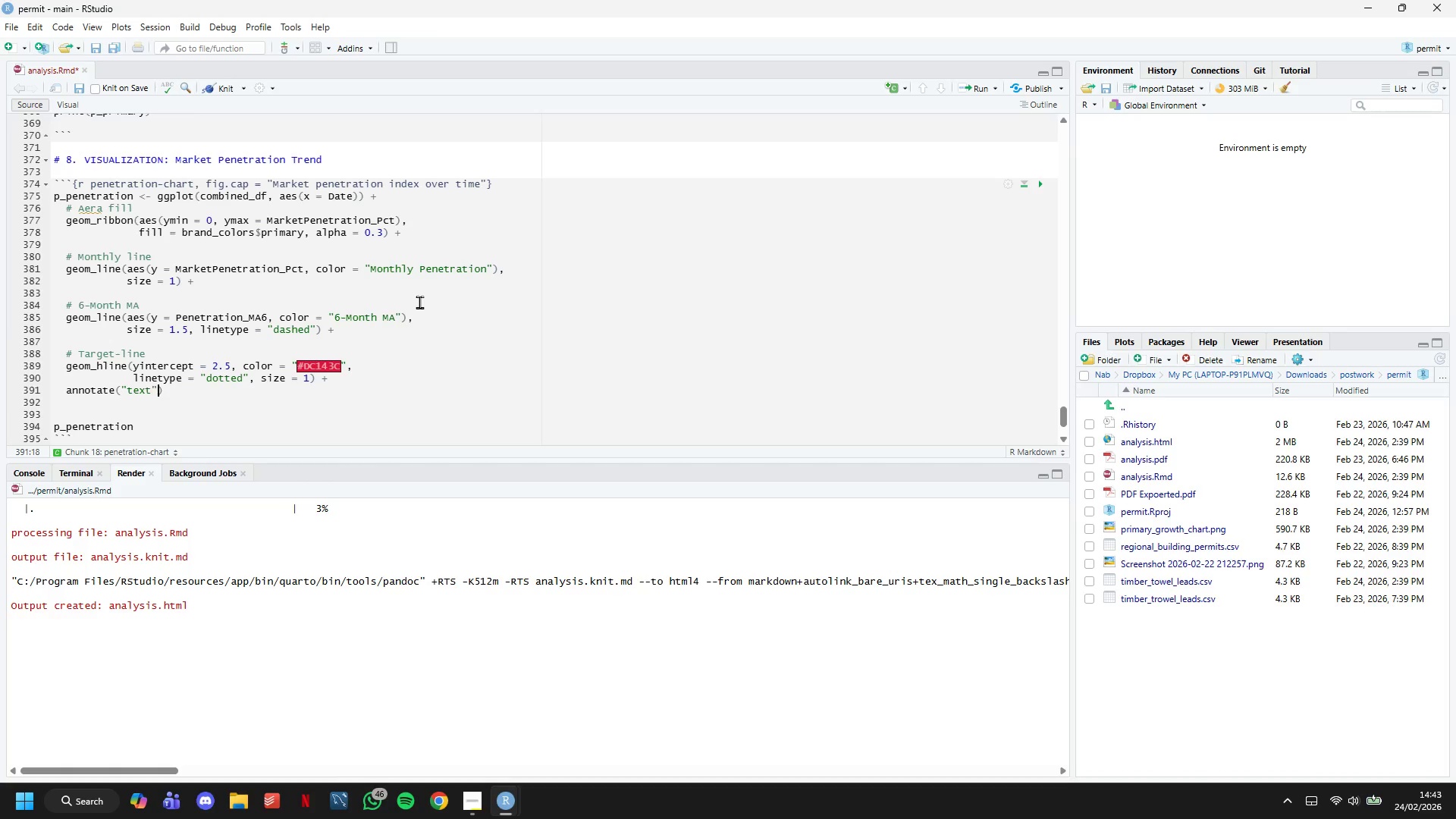 
key(ArrowRight)
 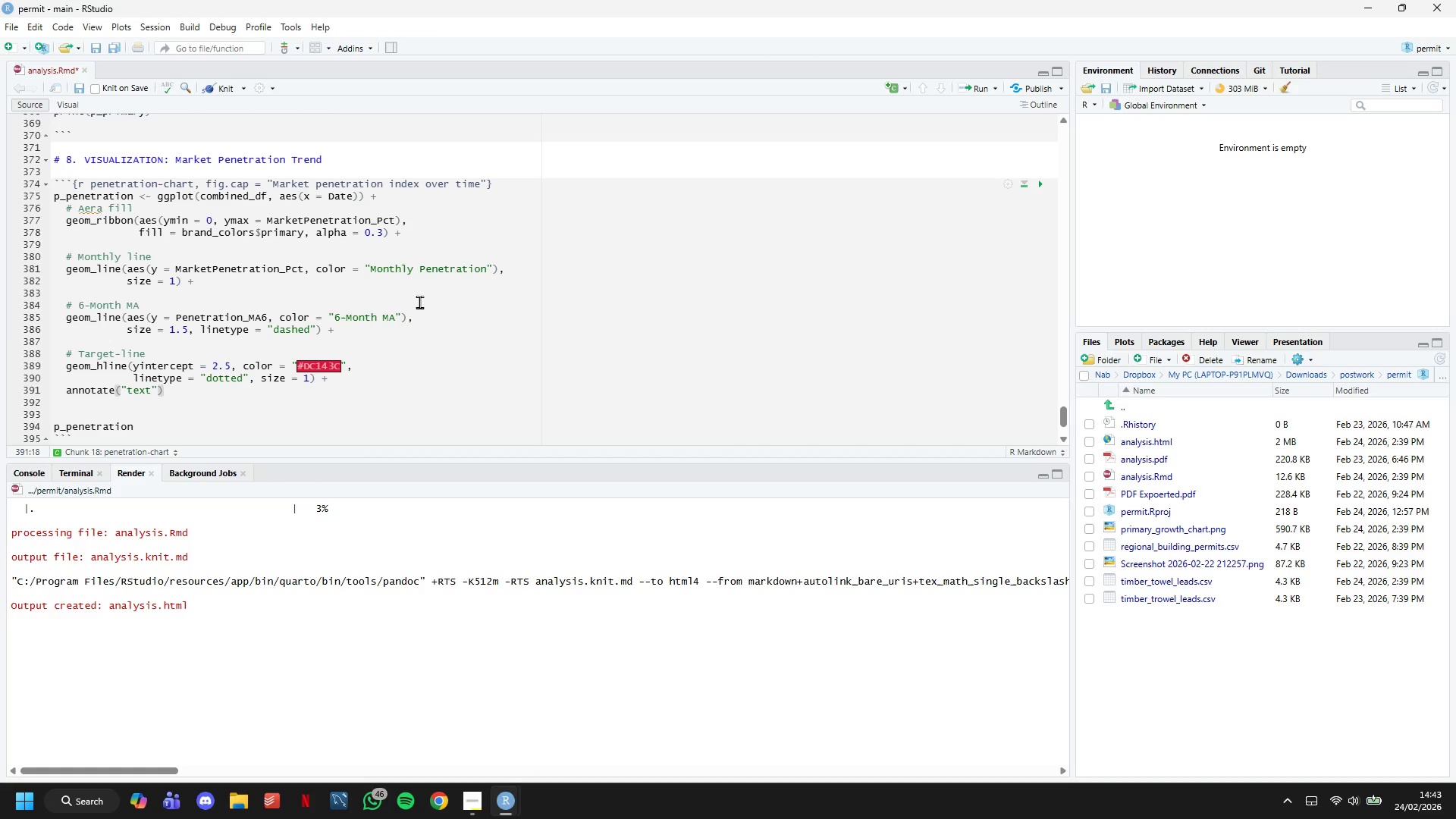 
type(, x = min(combined_df$Date)
 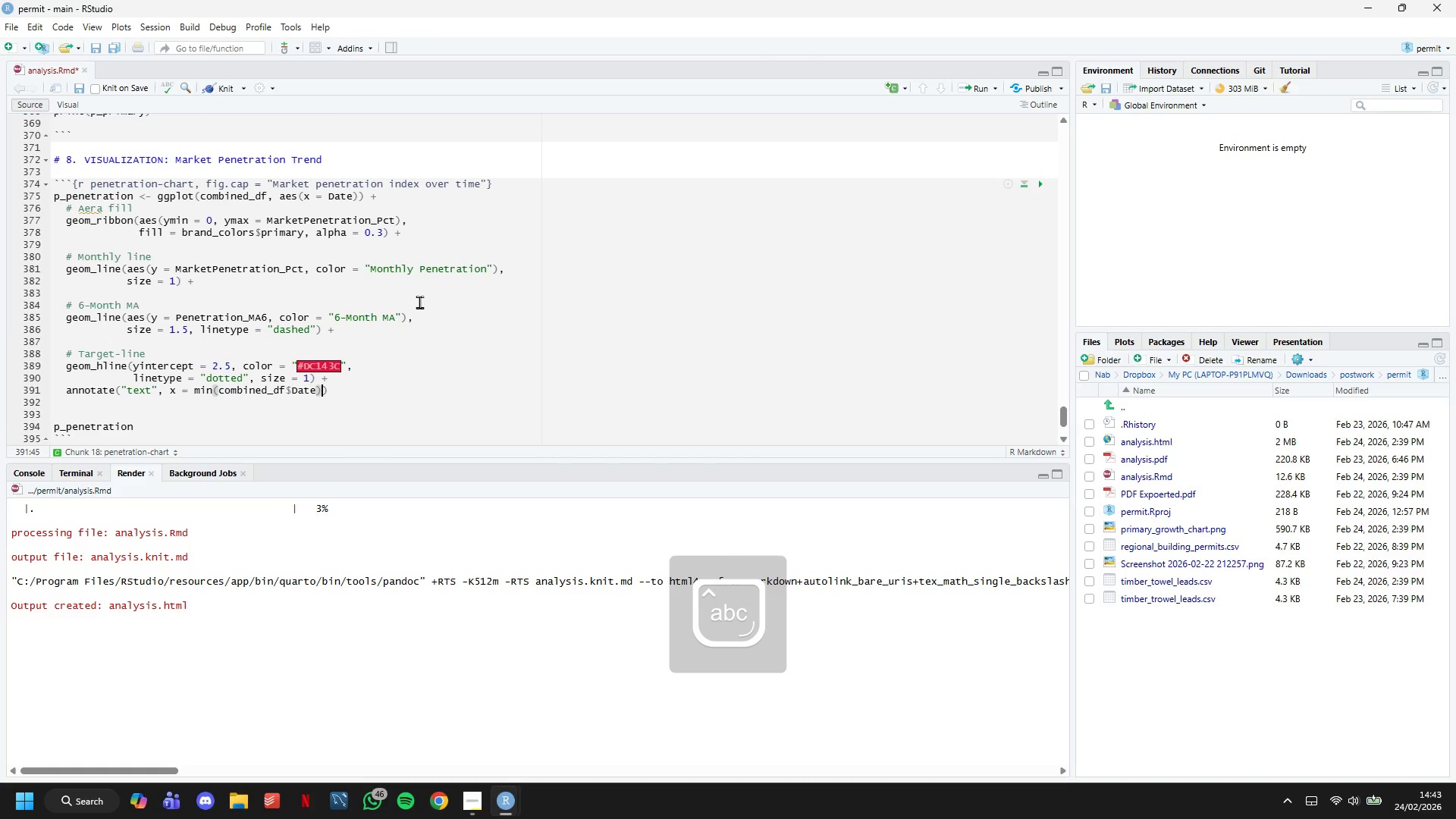 
 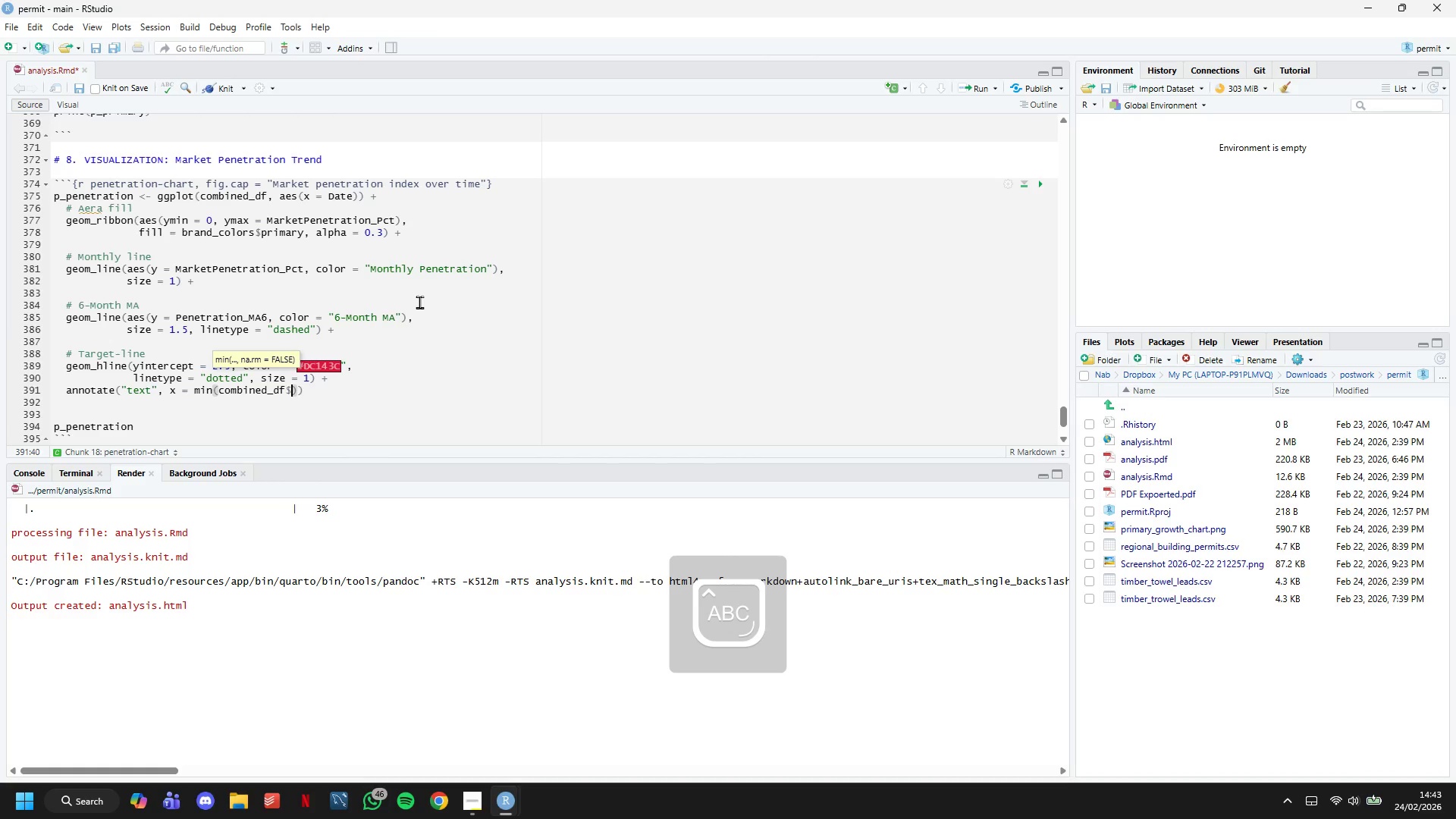 
key(ArrowRight)
 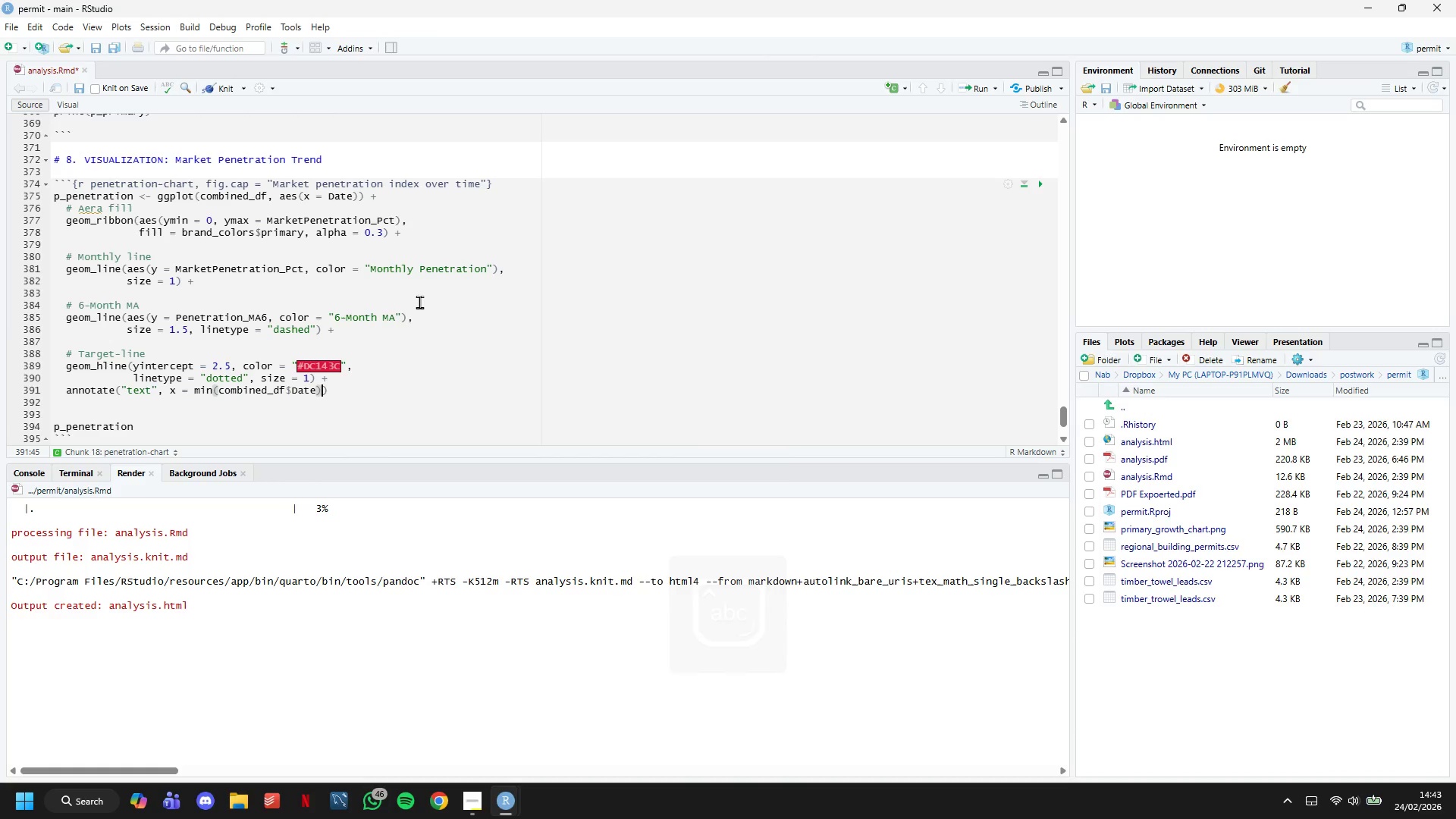 
key(Comma)
 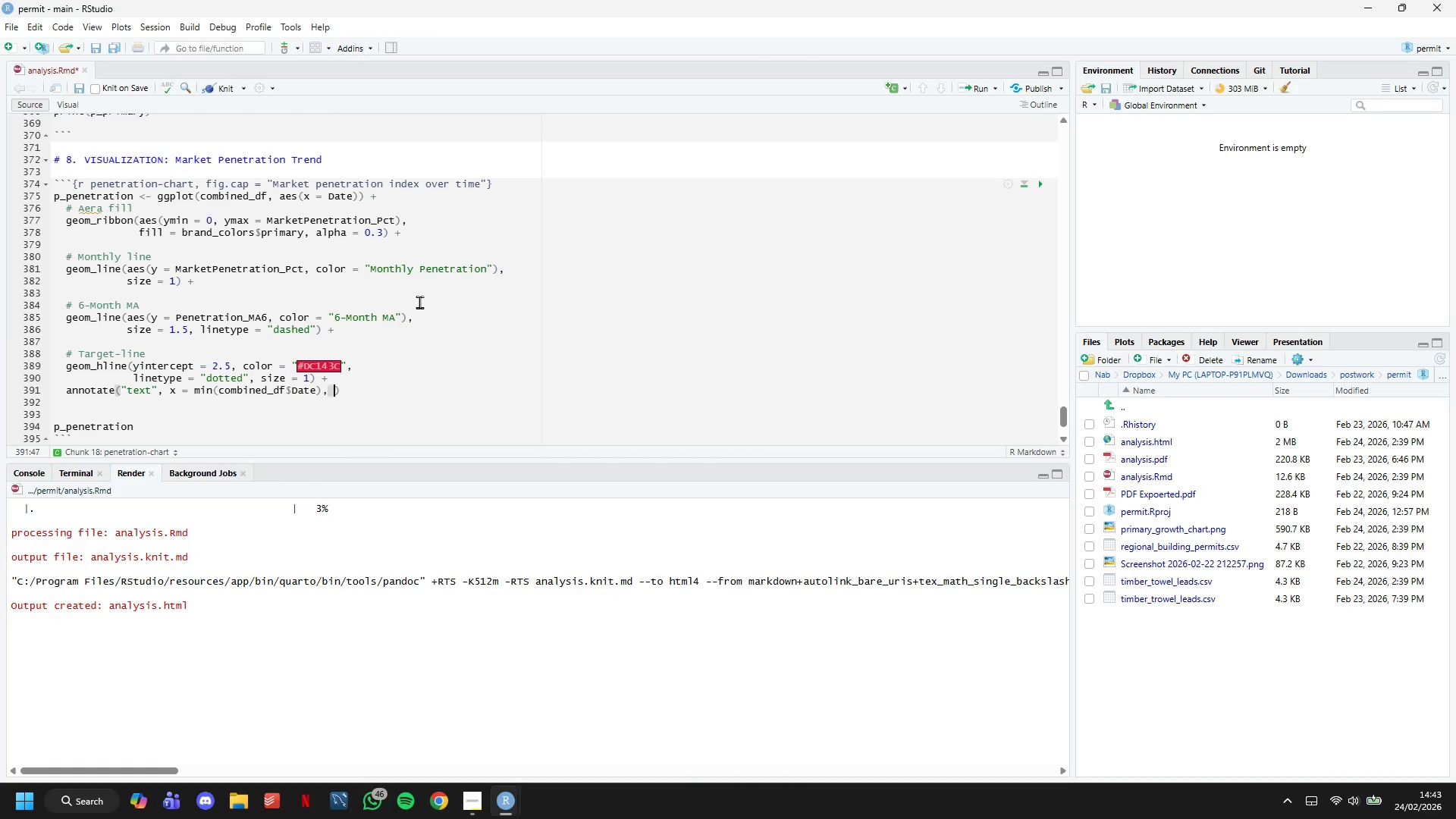 
key(Space)
 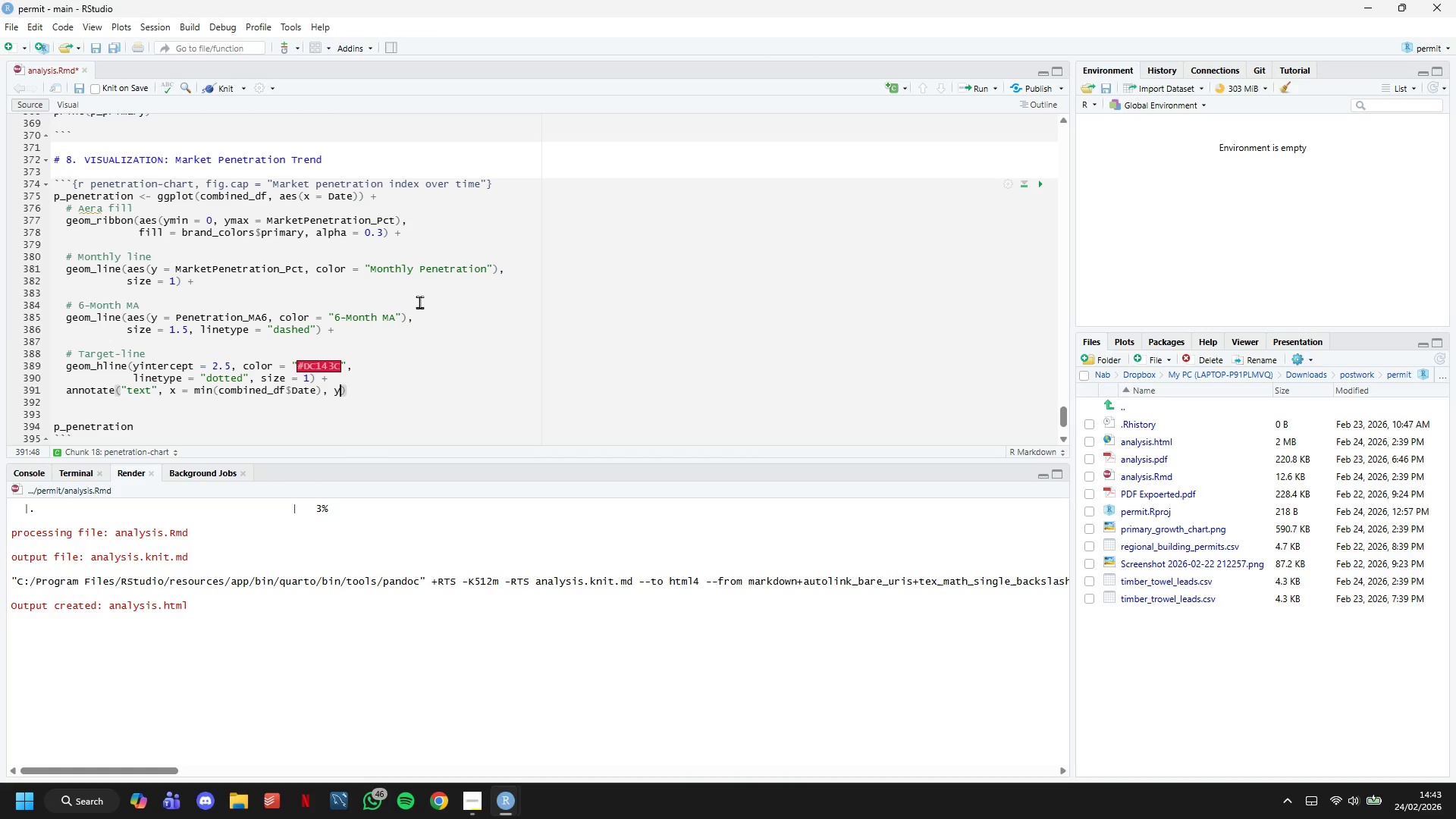 
key(Y)
 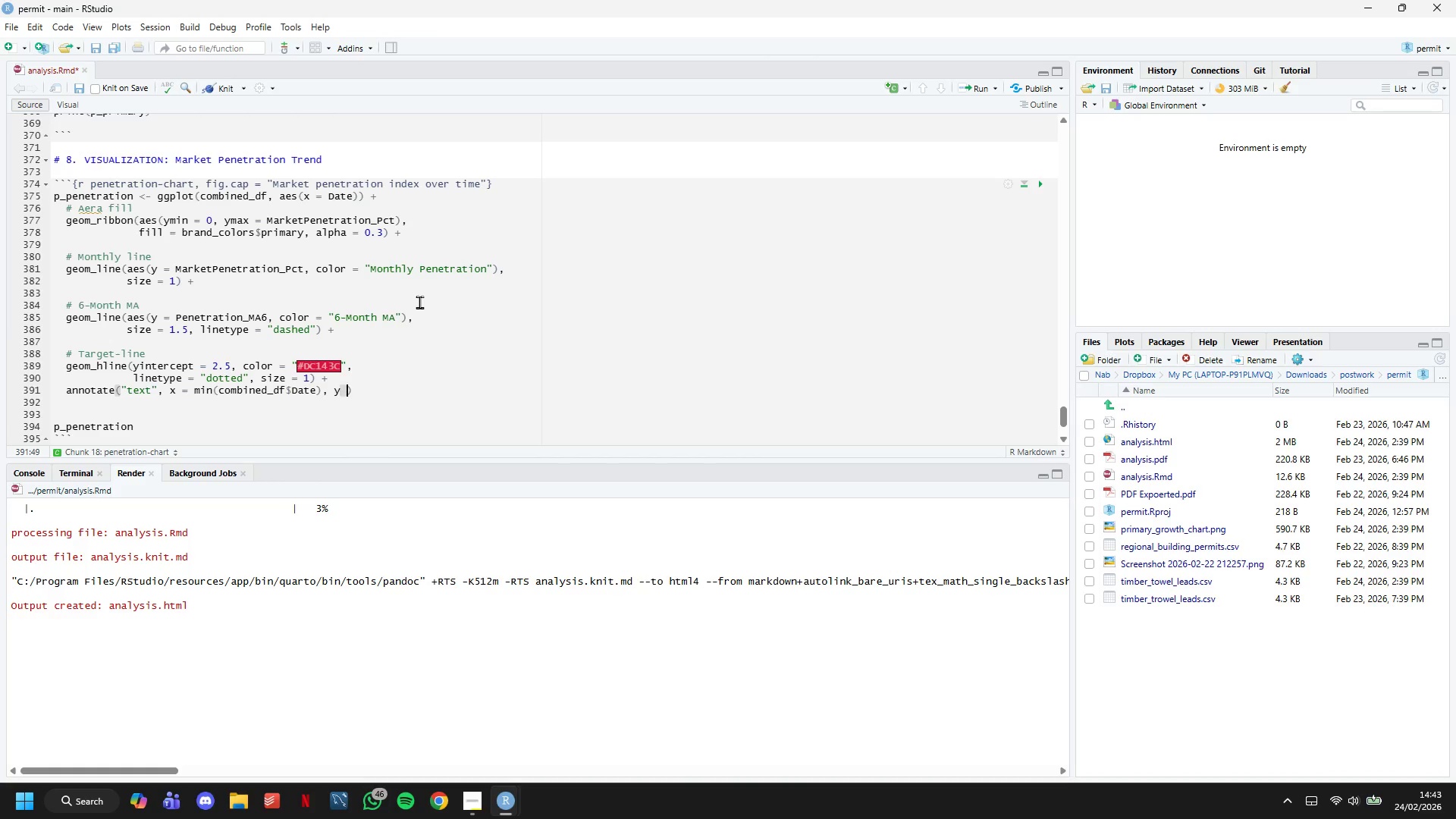 
key(Space)
 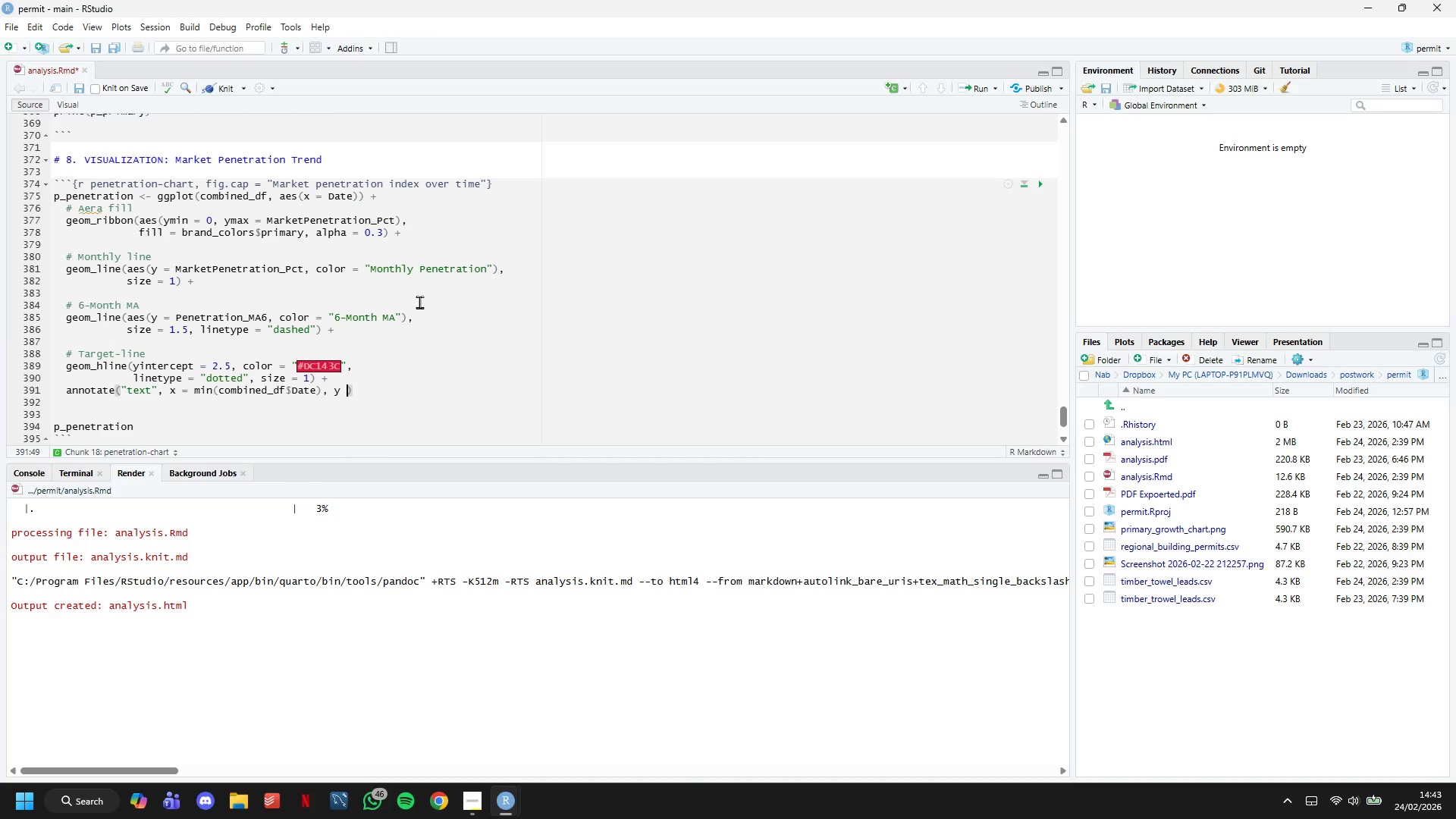 
key(Equal)
 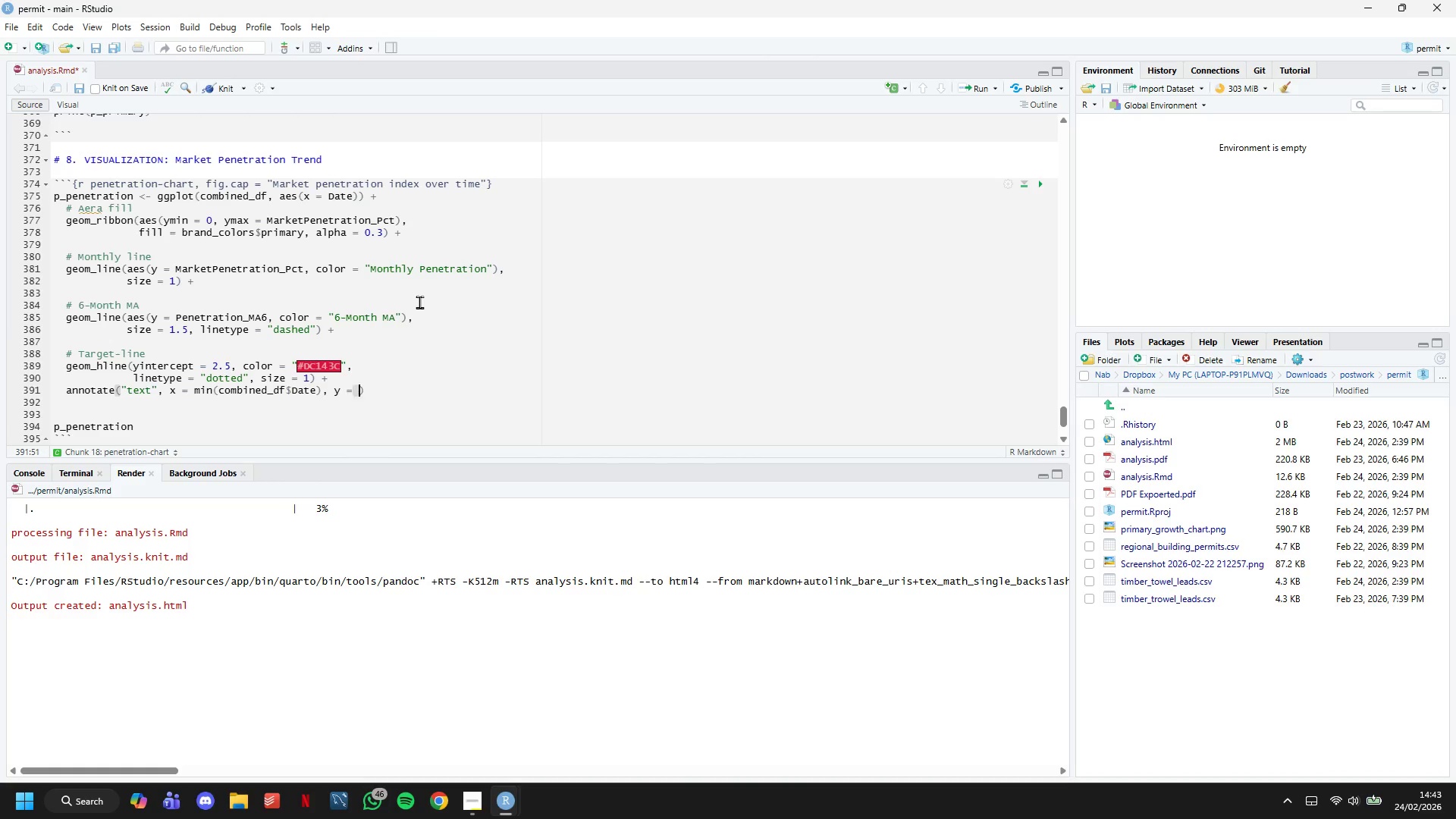 
key(Space)
 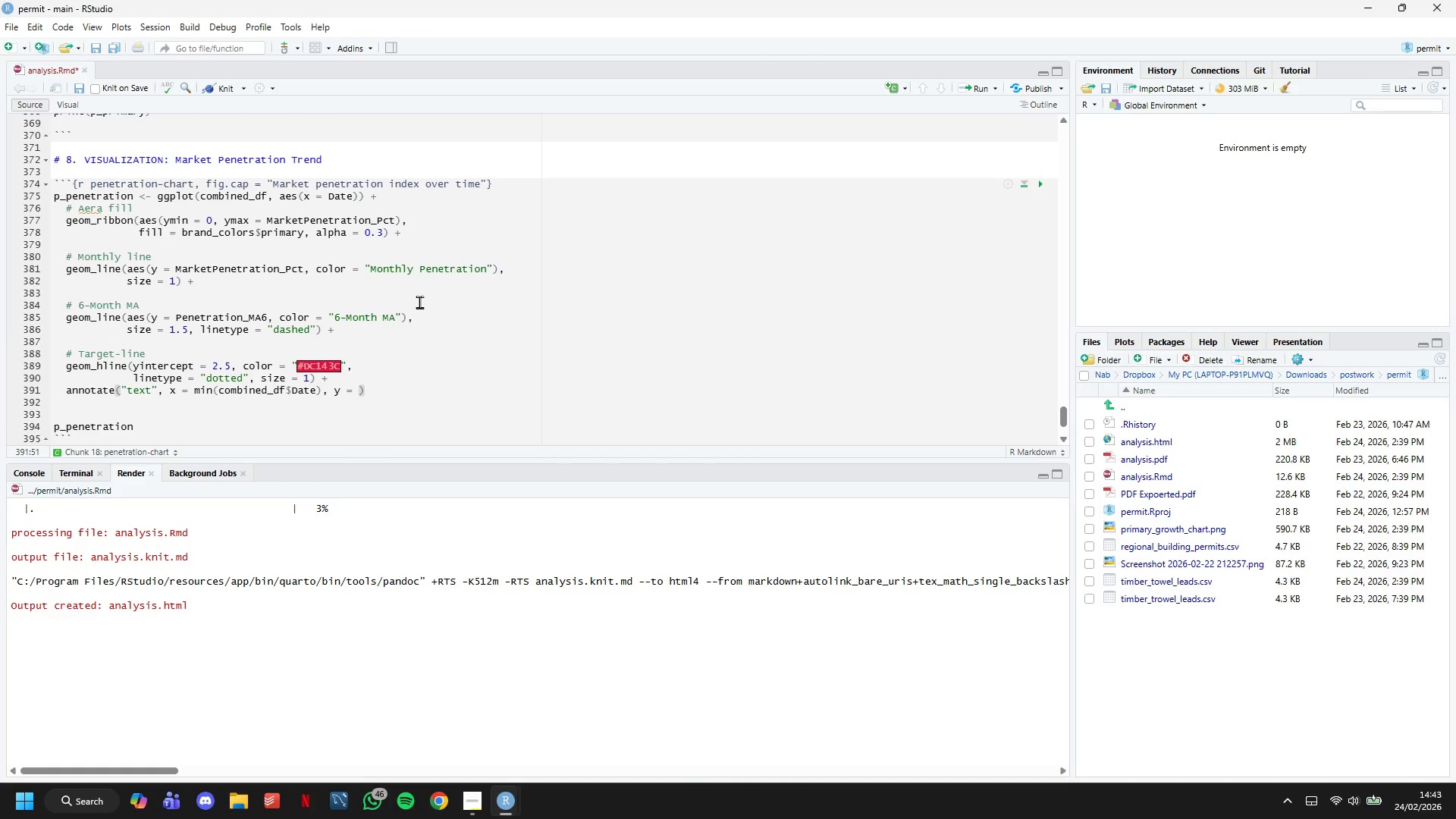 
key(2)
 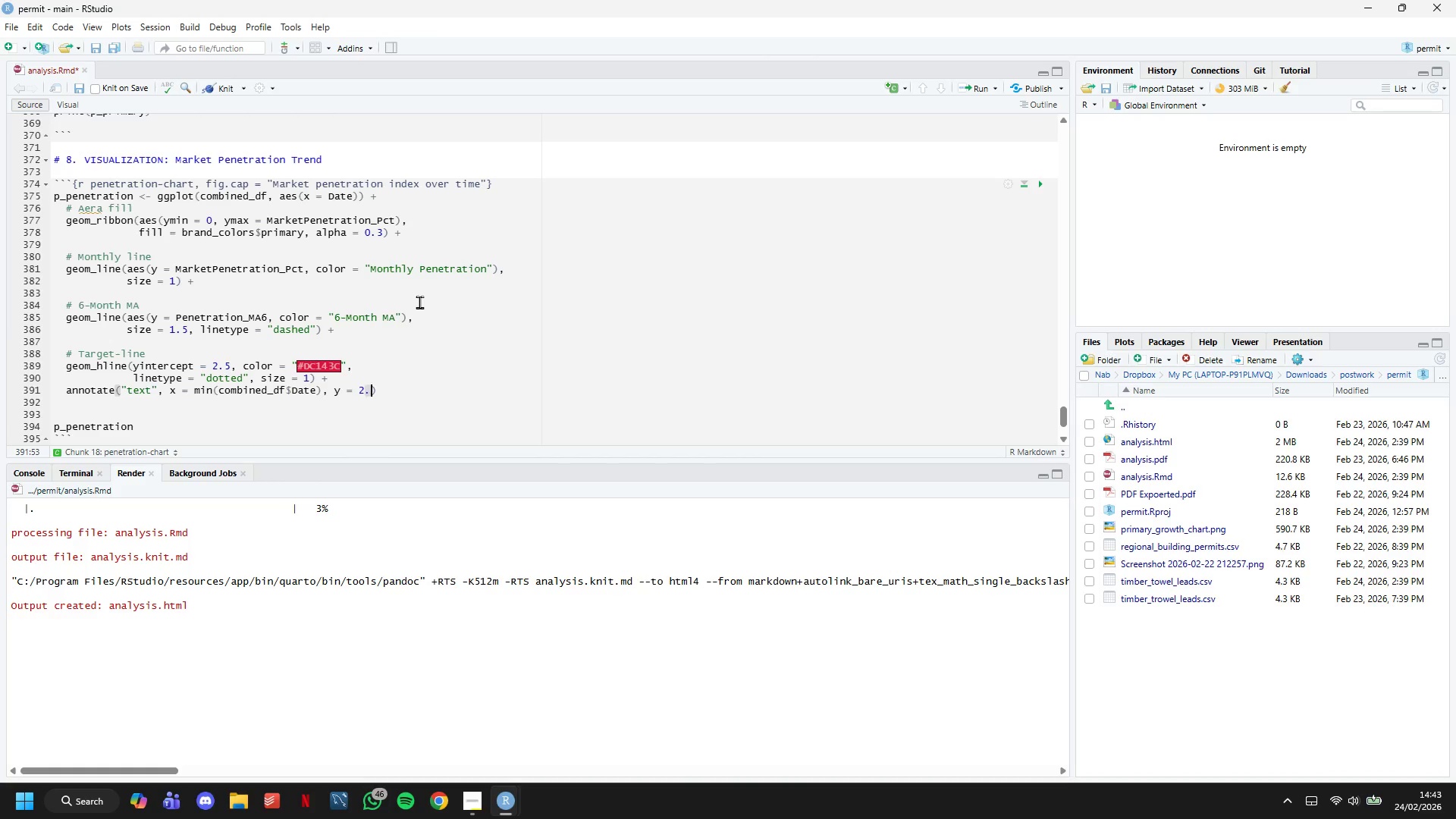 
key(Period)
 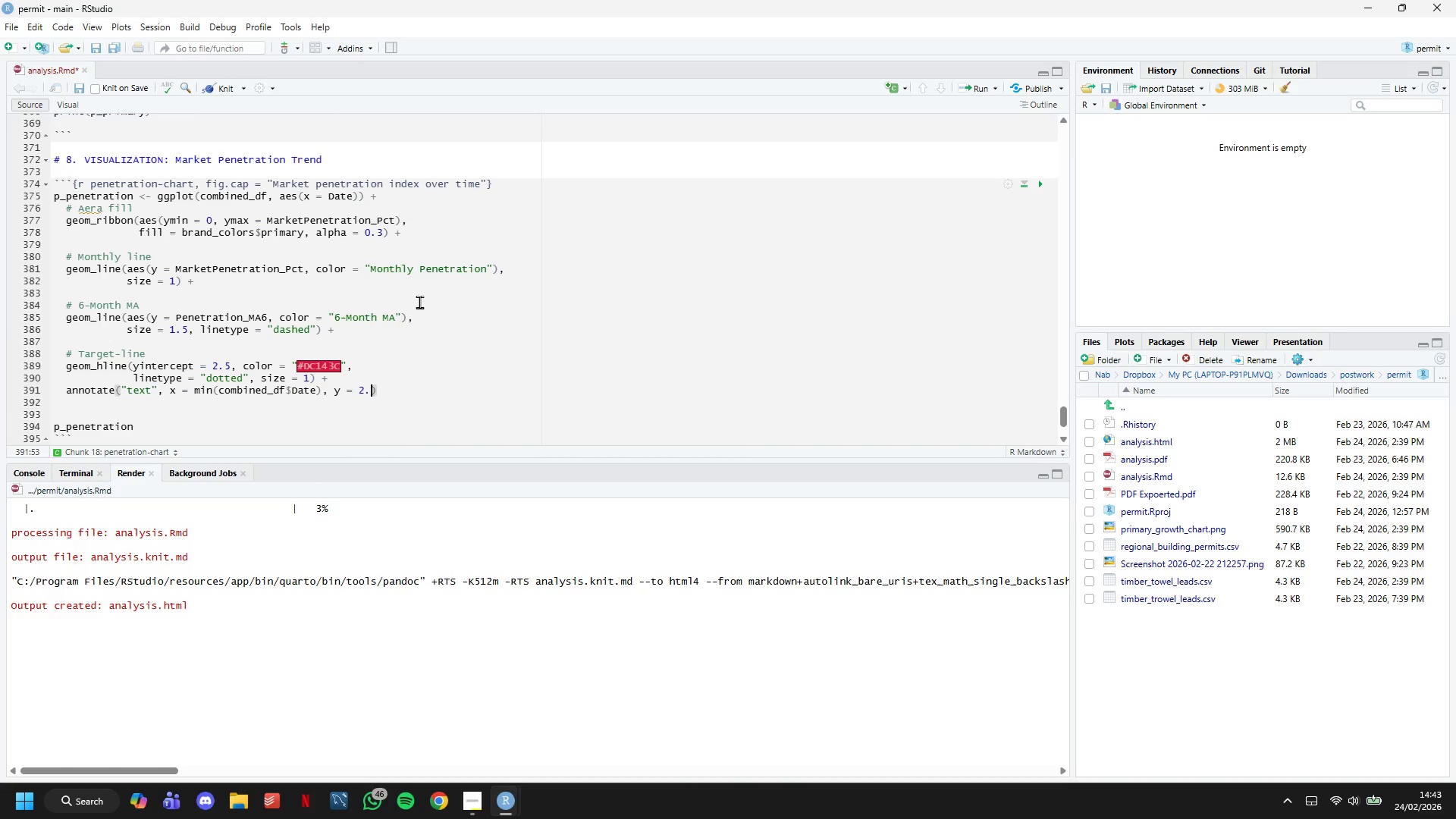 
key(7)
 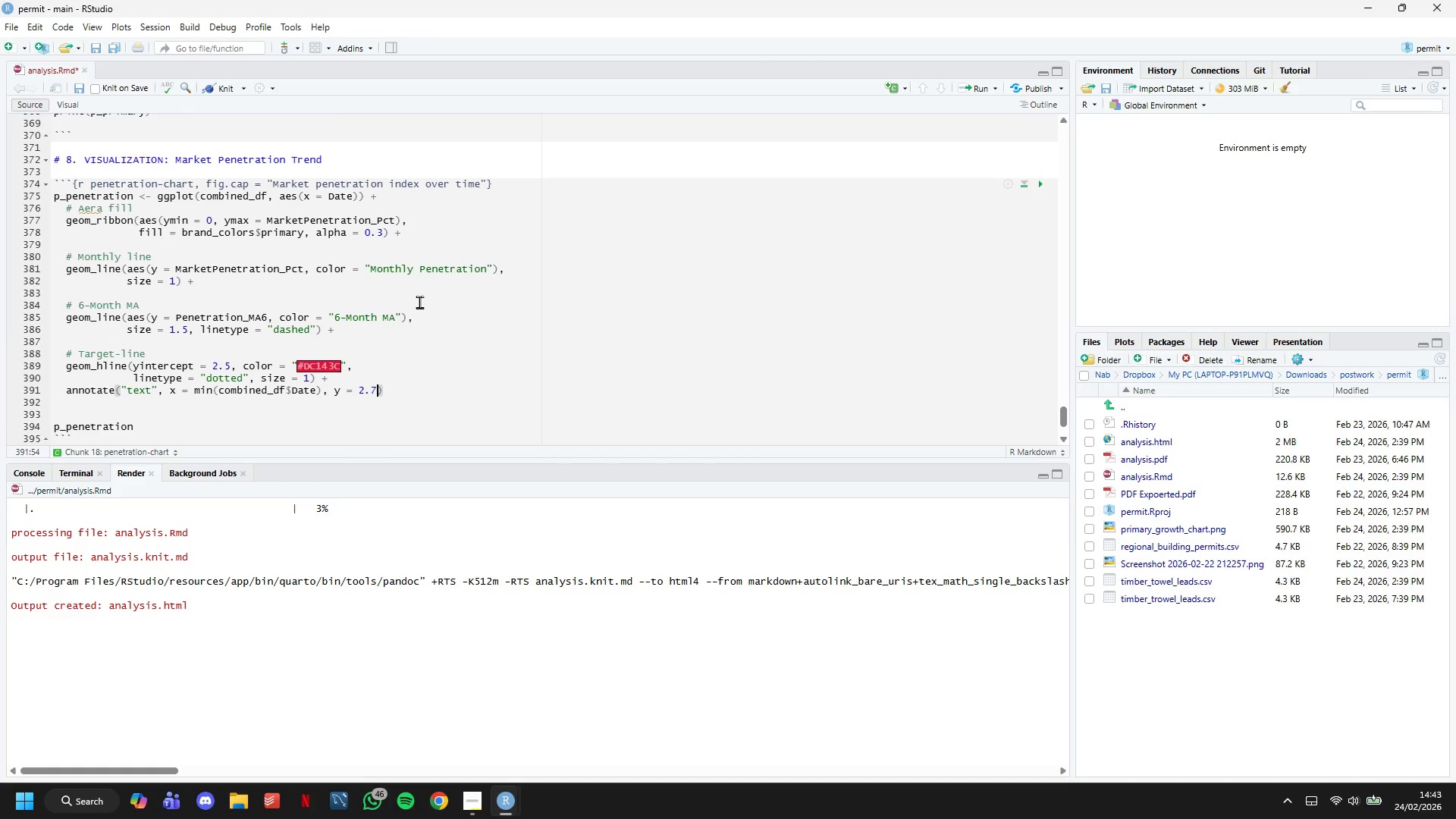 
key(Comma)
 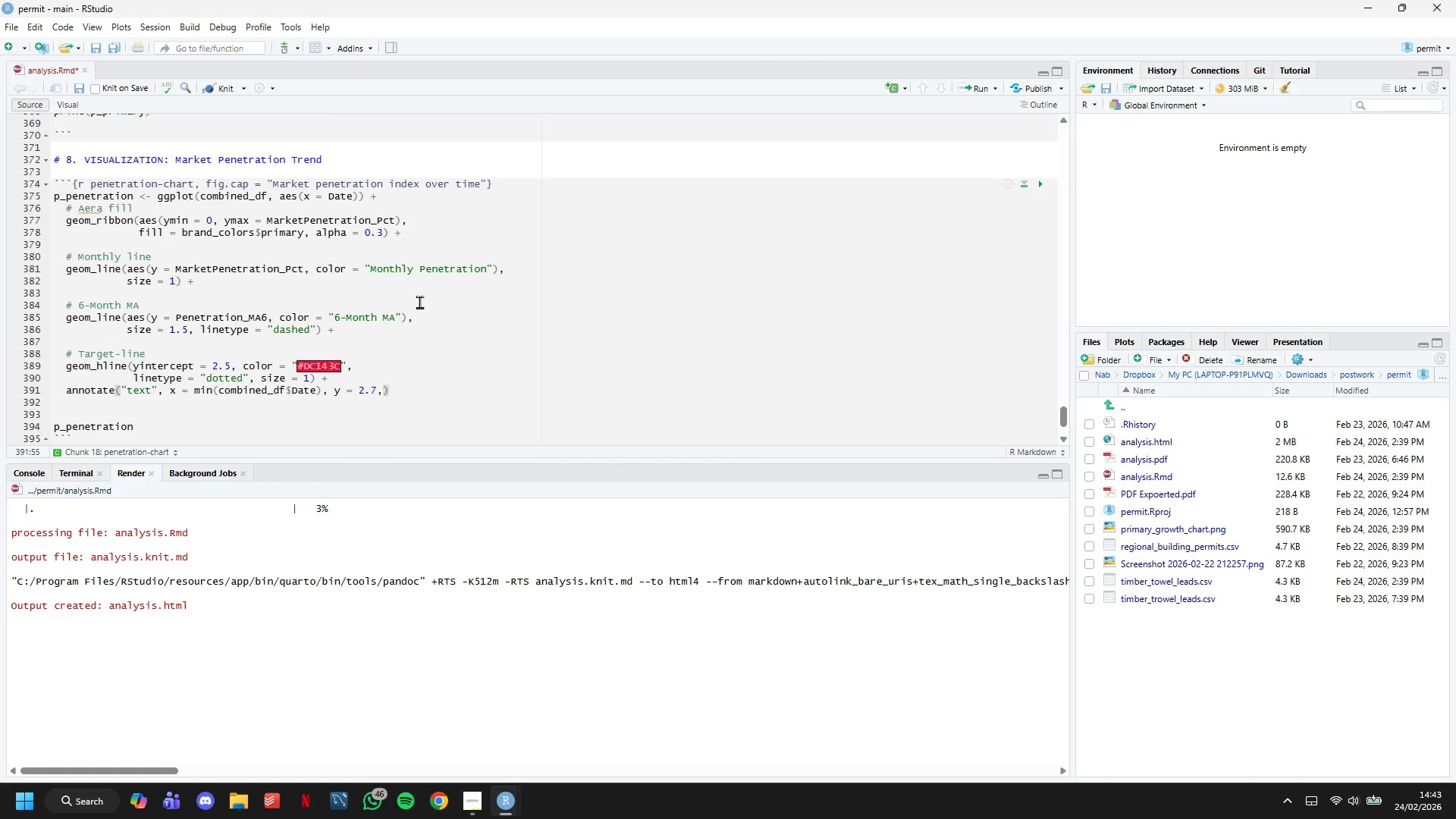 
key(Enter)
 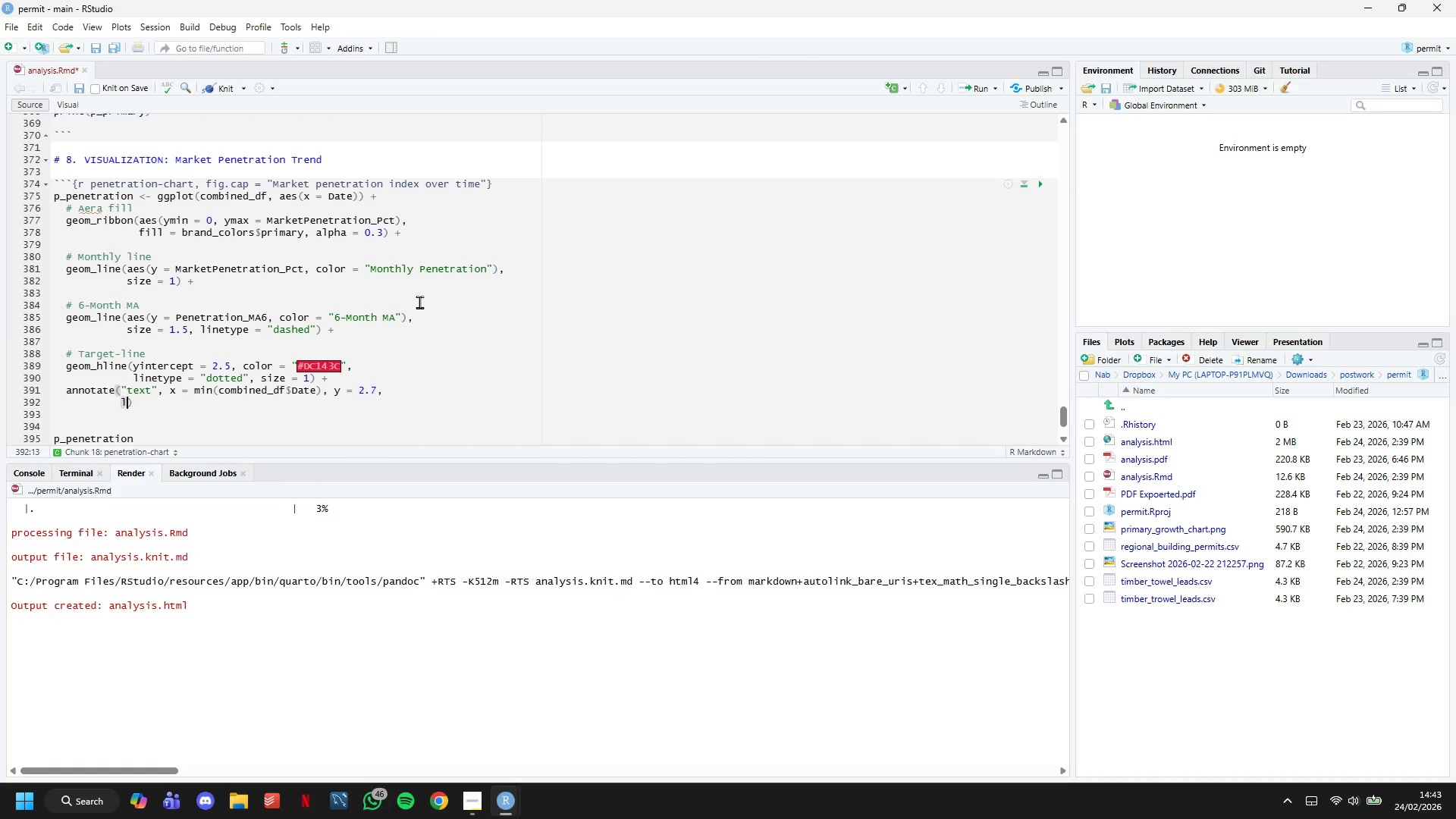 
type(label = "Tarhet)
key(Backspace)
key(Backspace)
key(Backspace)
type(get: 2.5%)
 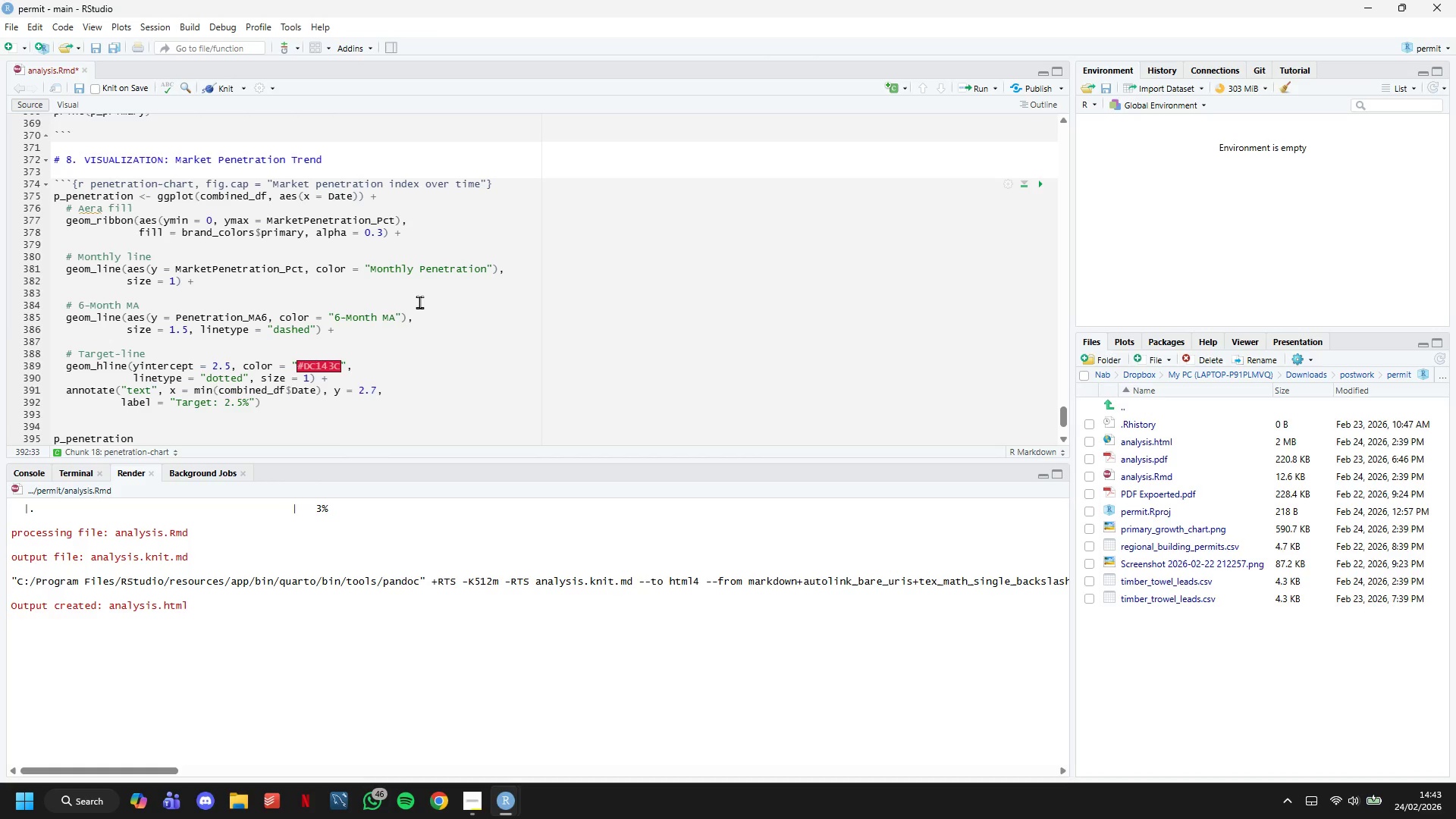 
key(ArrowRight)
 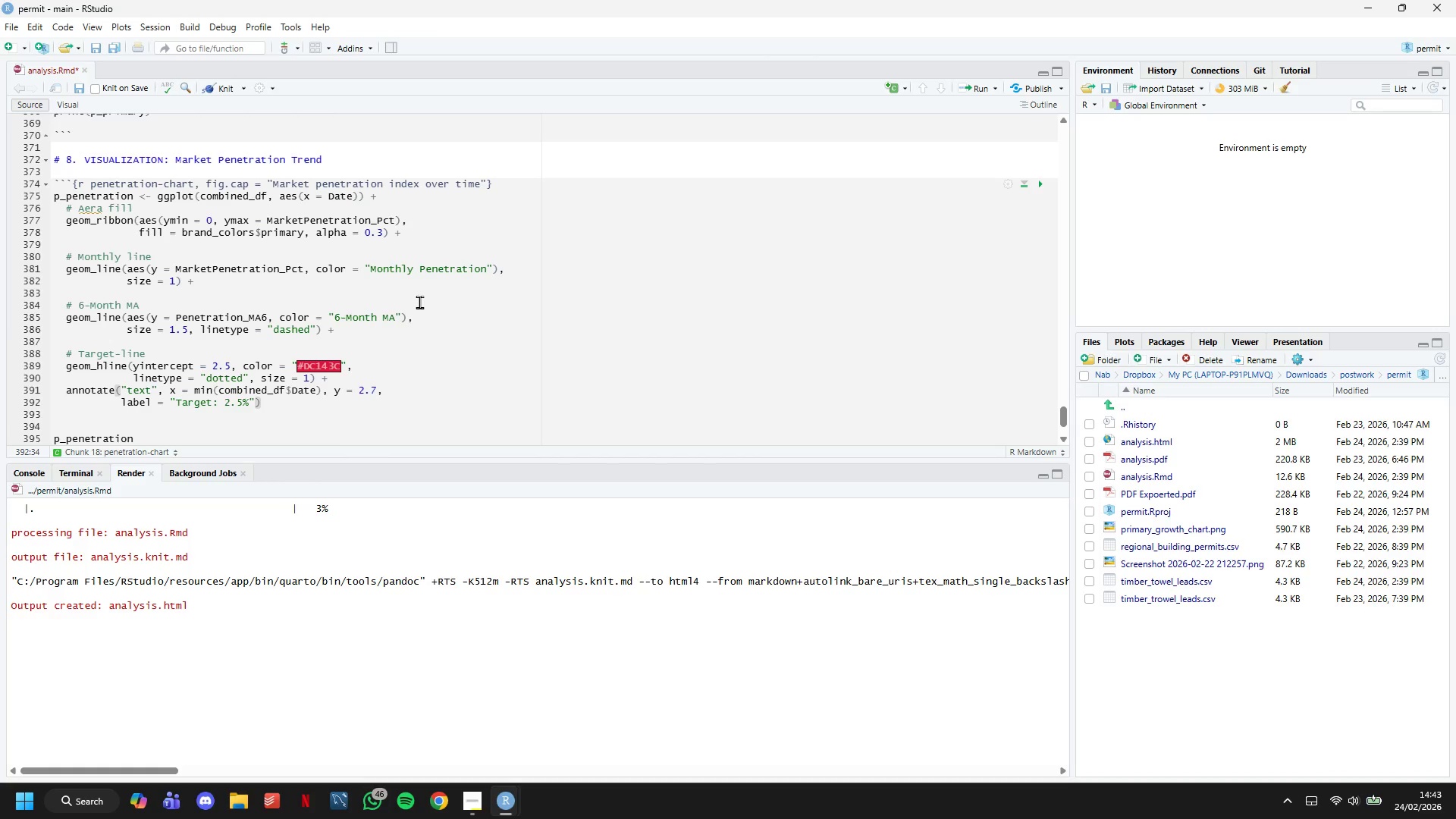 
type(, hjust = 0, color =")
 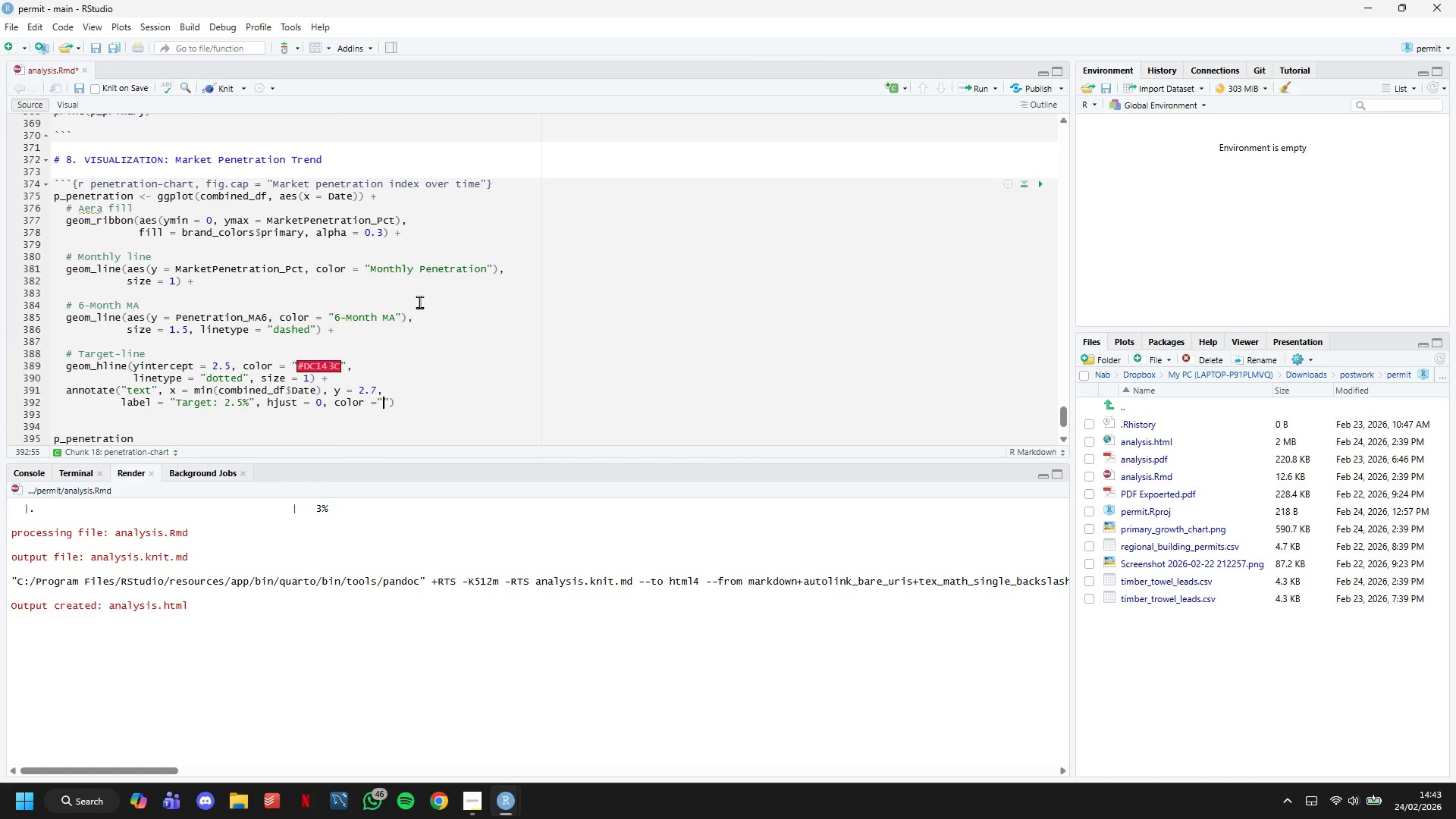 
type(#DC14)
 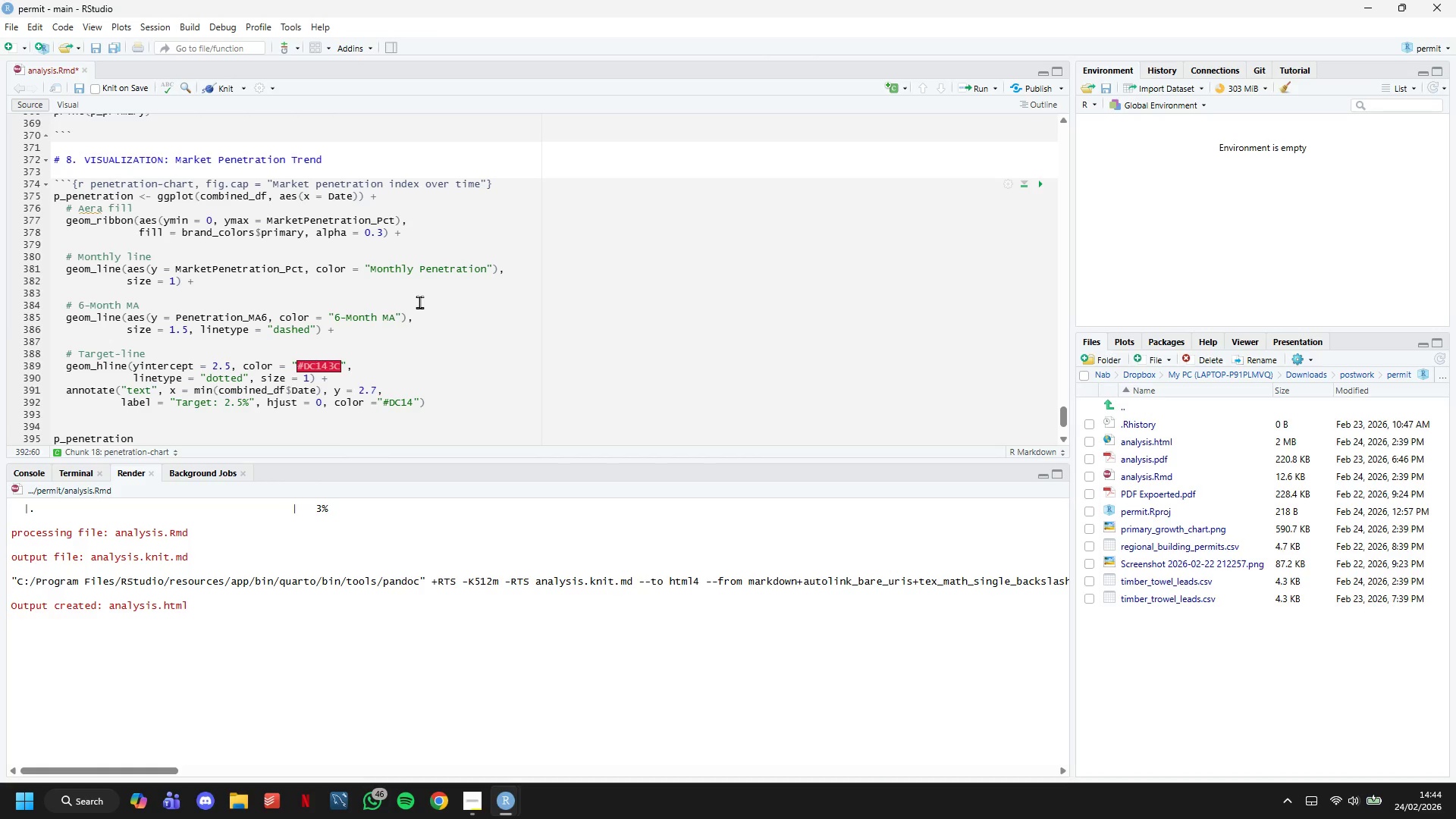 
type(3C)
 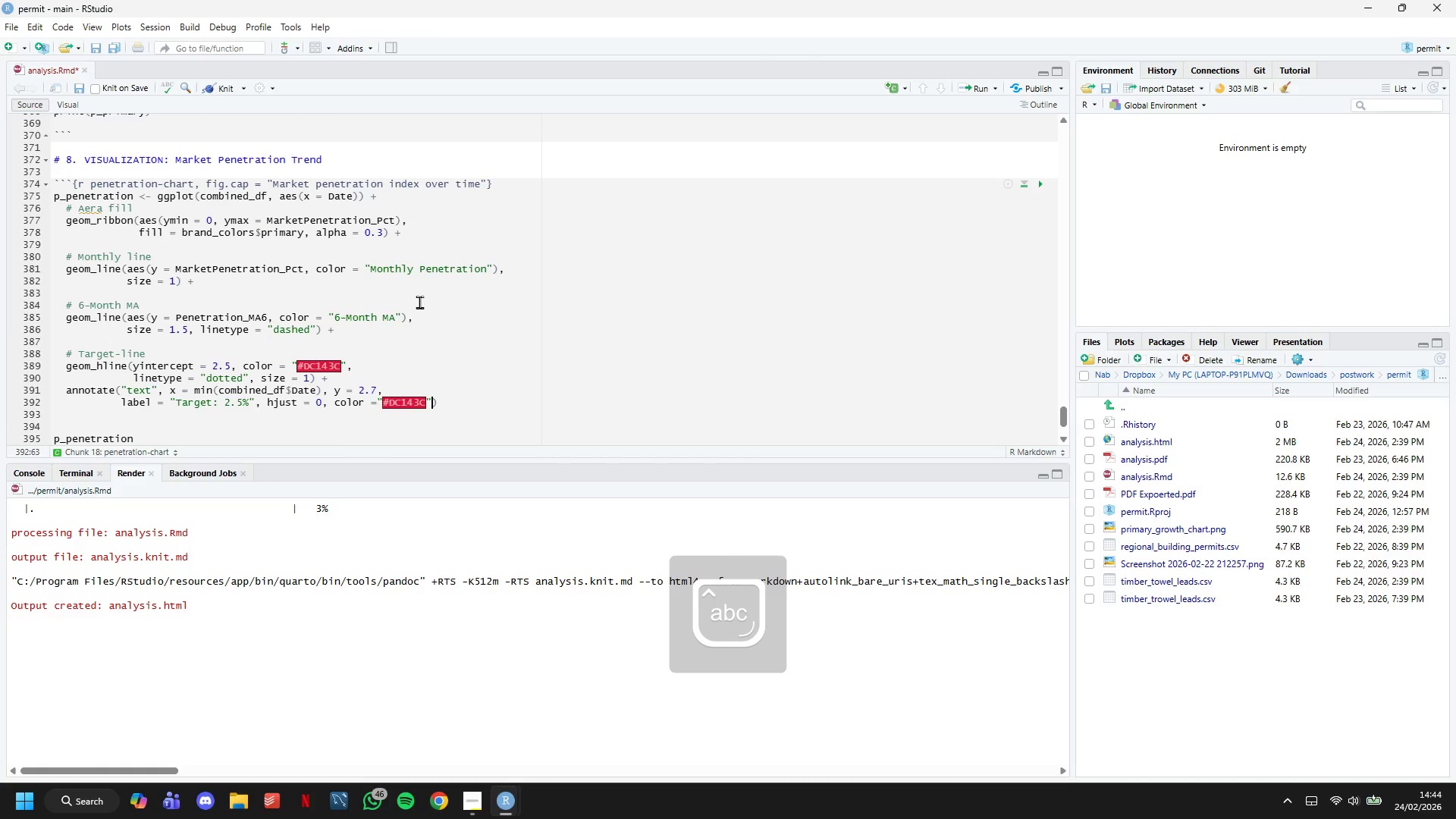 
key(ArrowRight)
 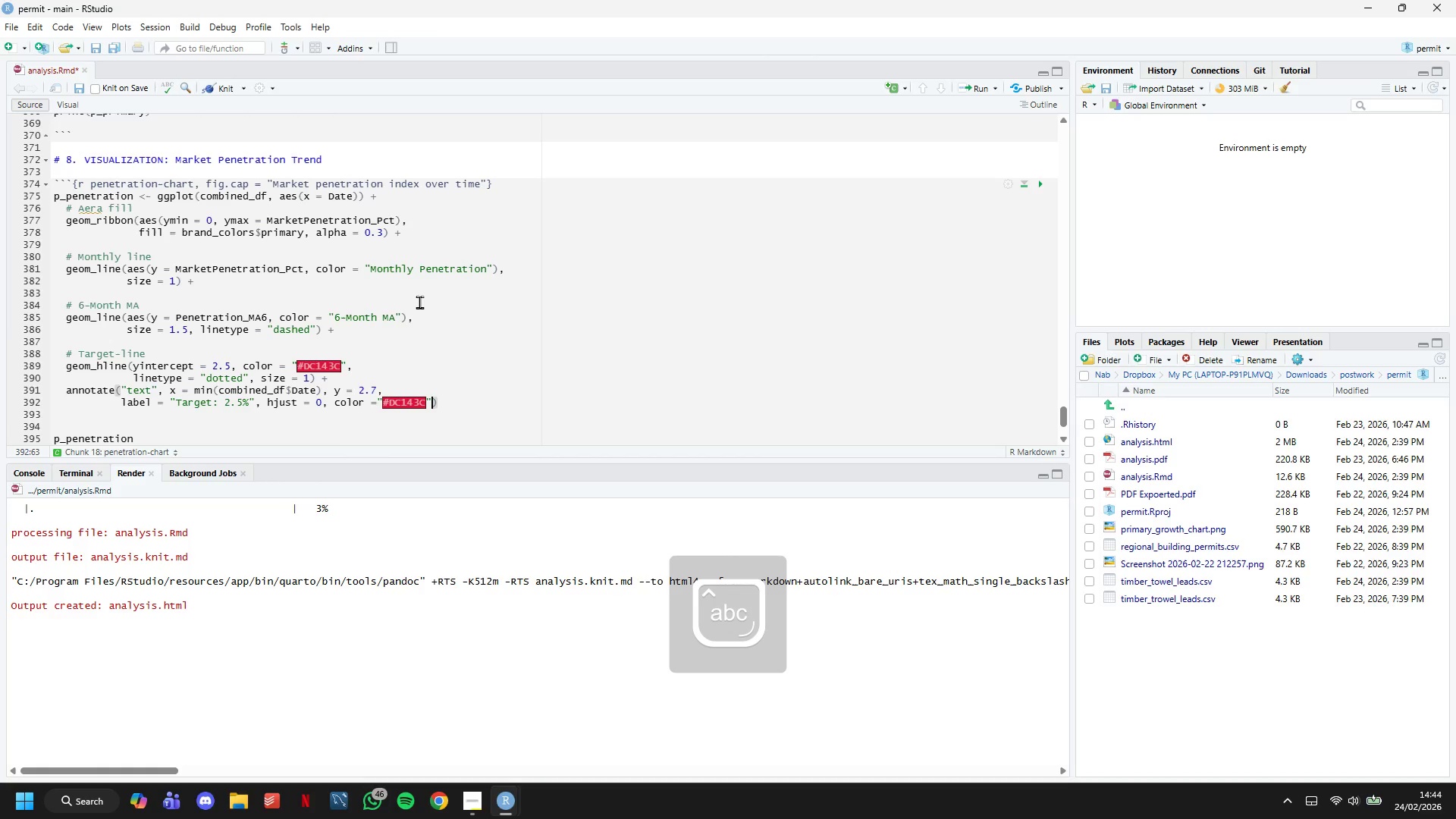 
key(ArrowRight)
 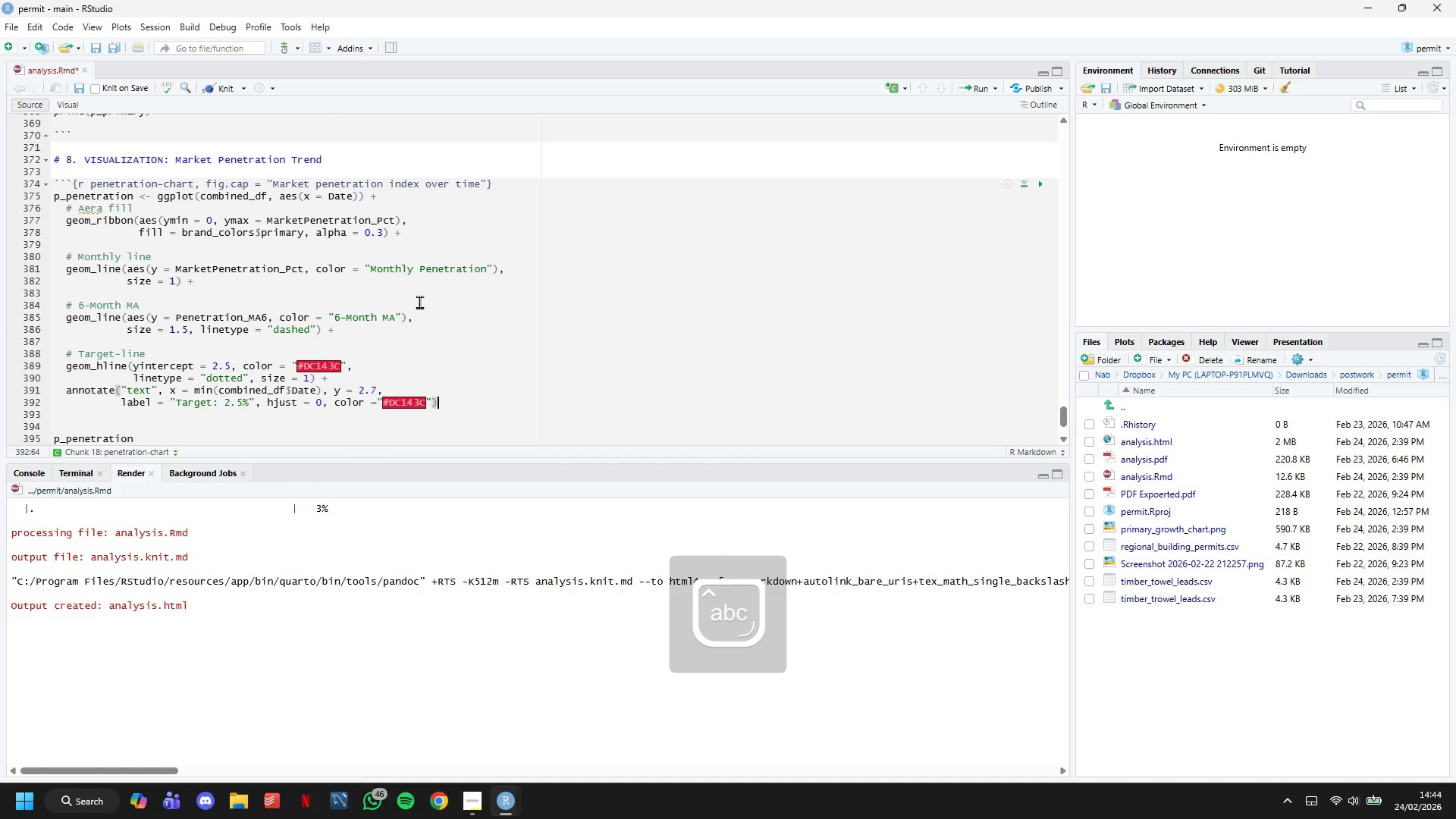 
key(ArrowLeft)
 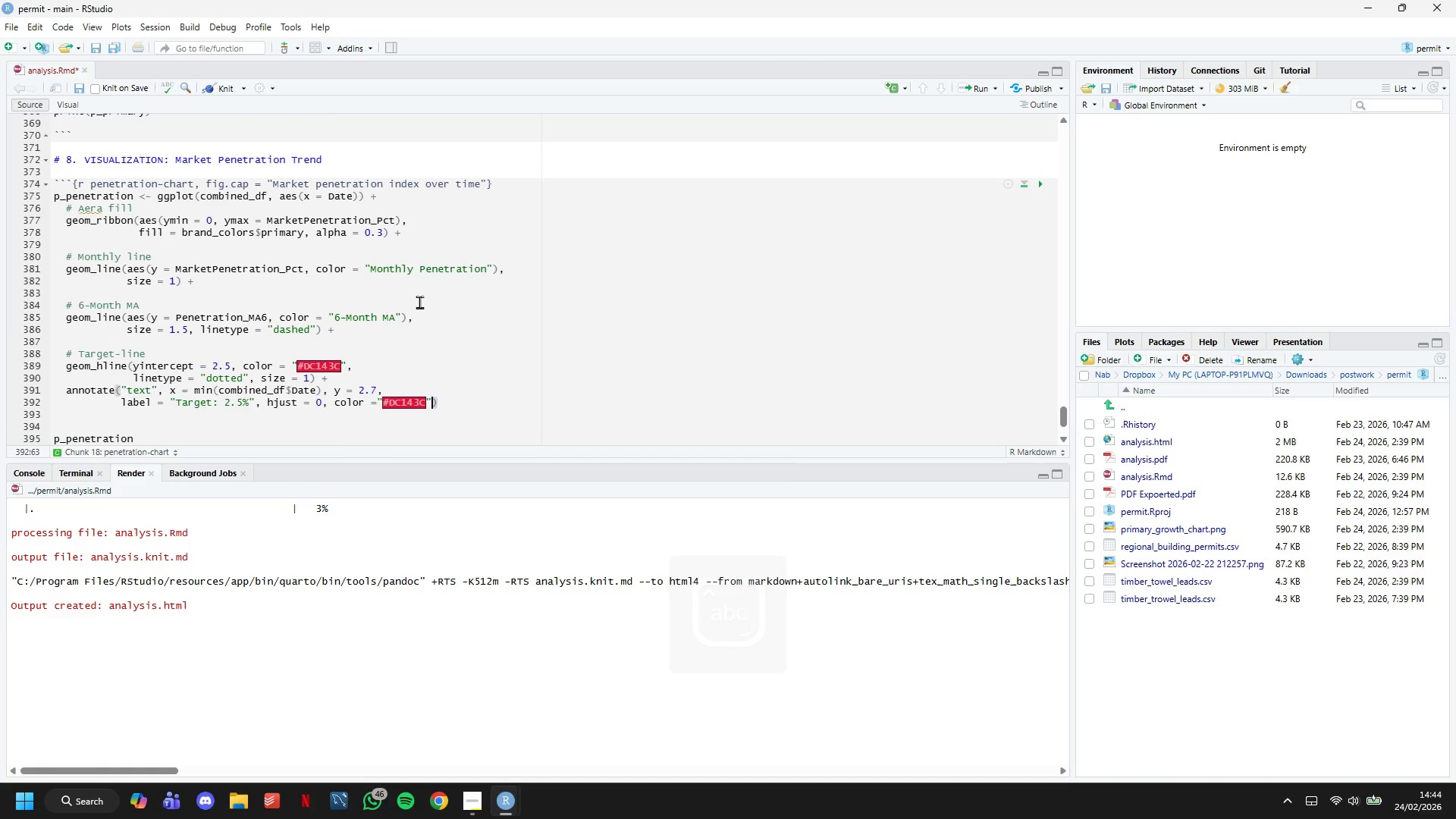 
key(Comma)
 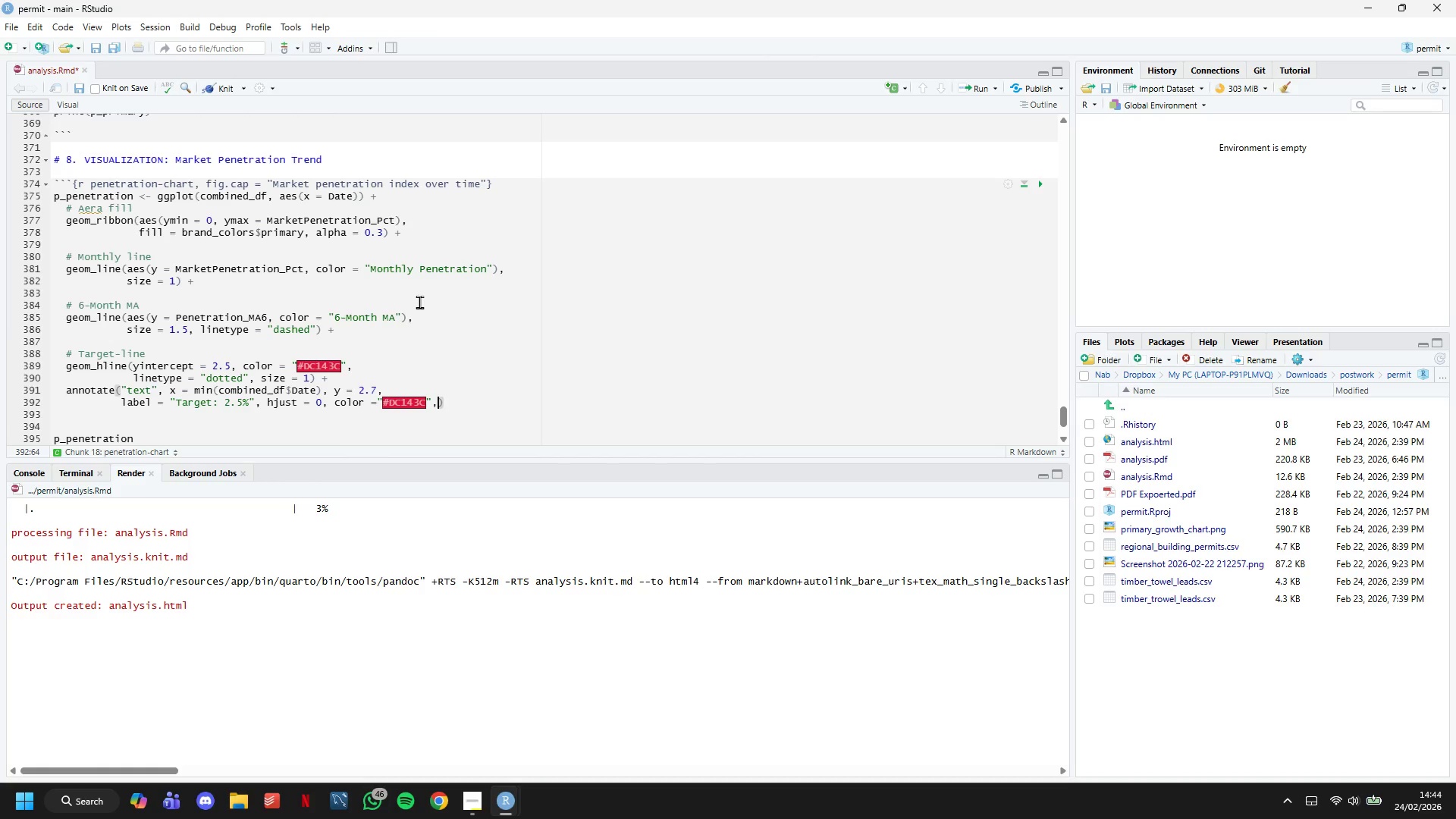 
key(Enter)
 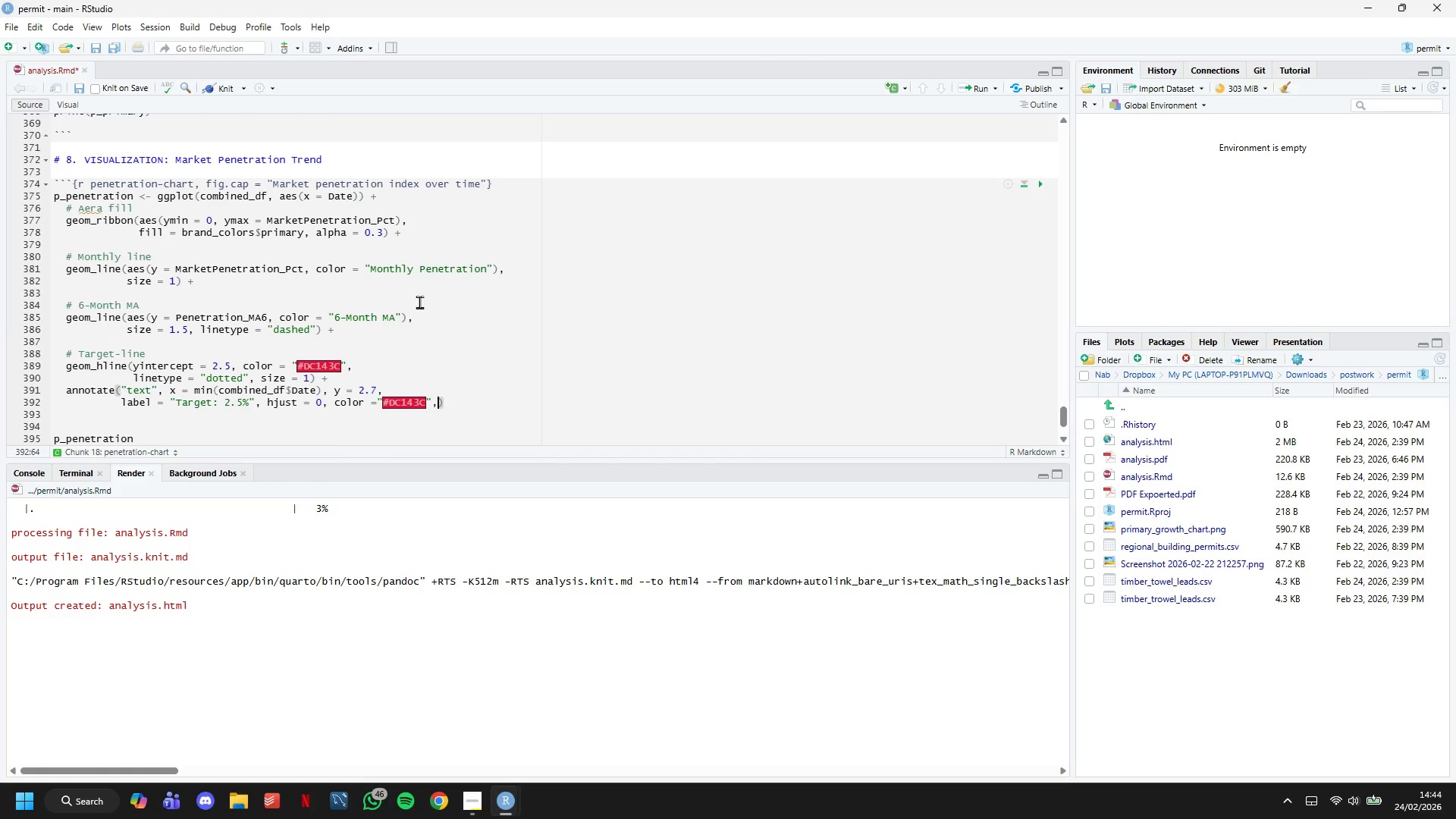 
type(size = 4)
 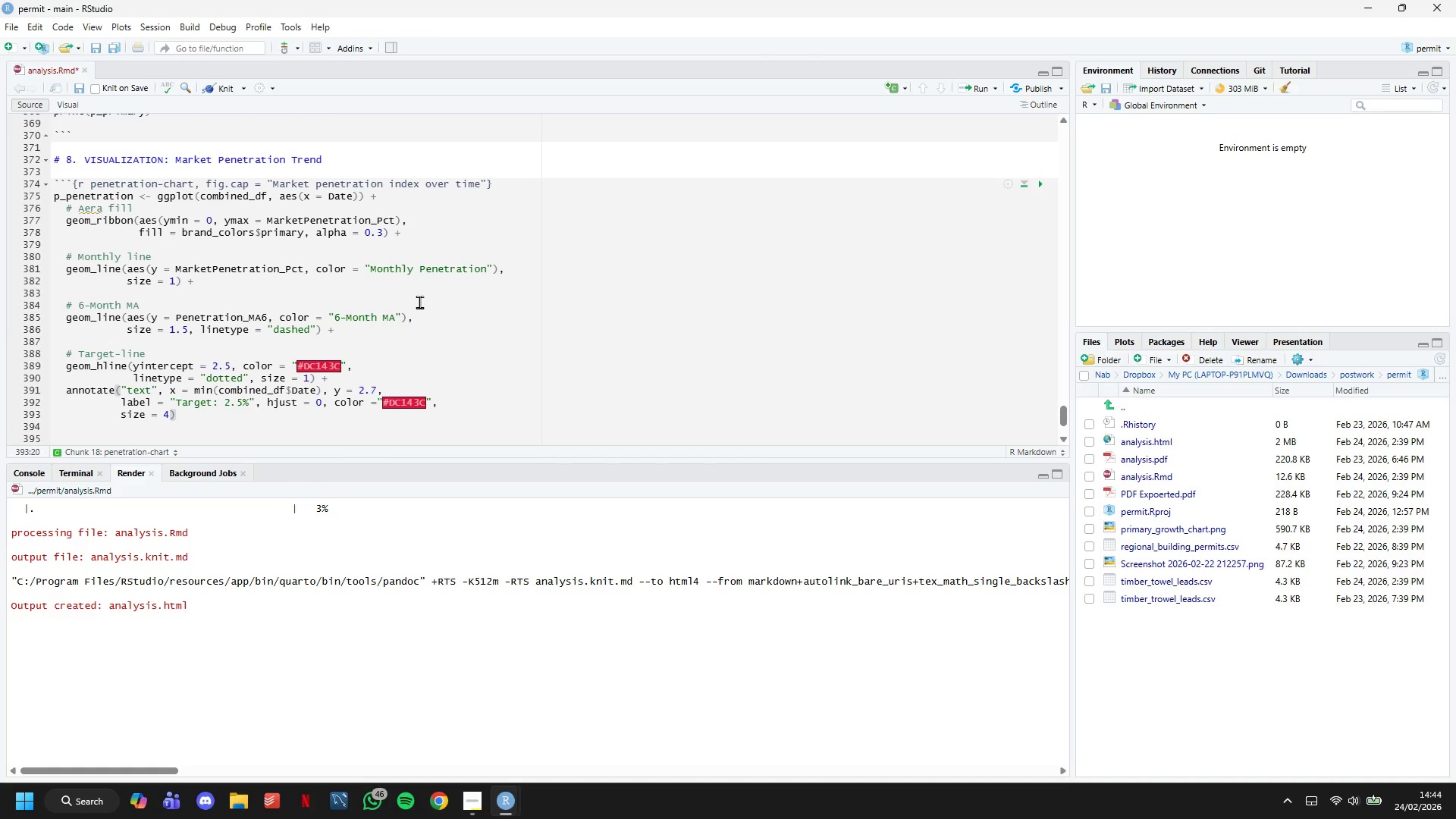 
type(, fontface )
 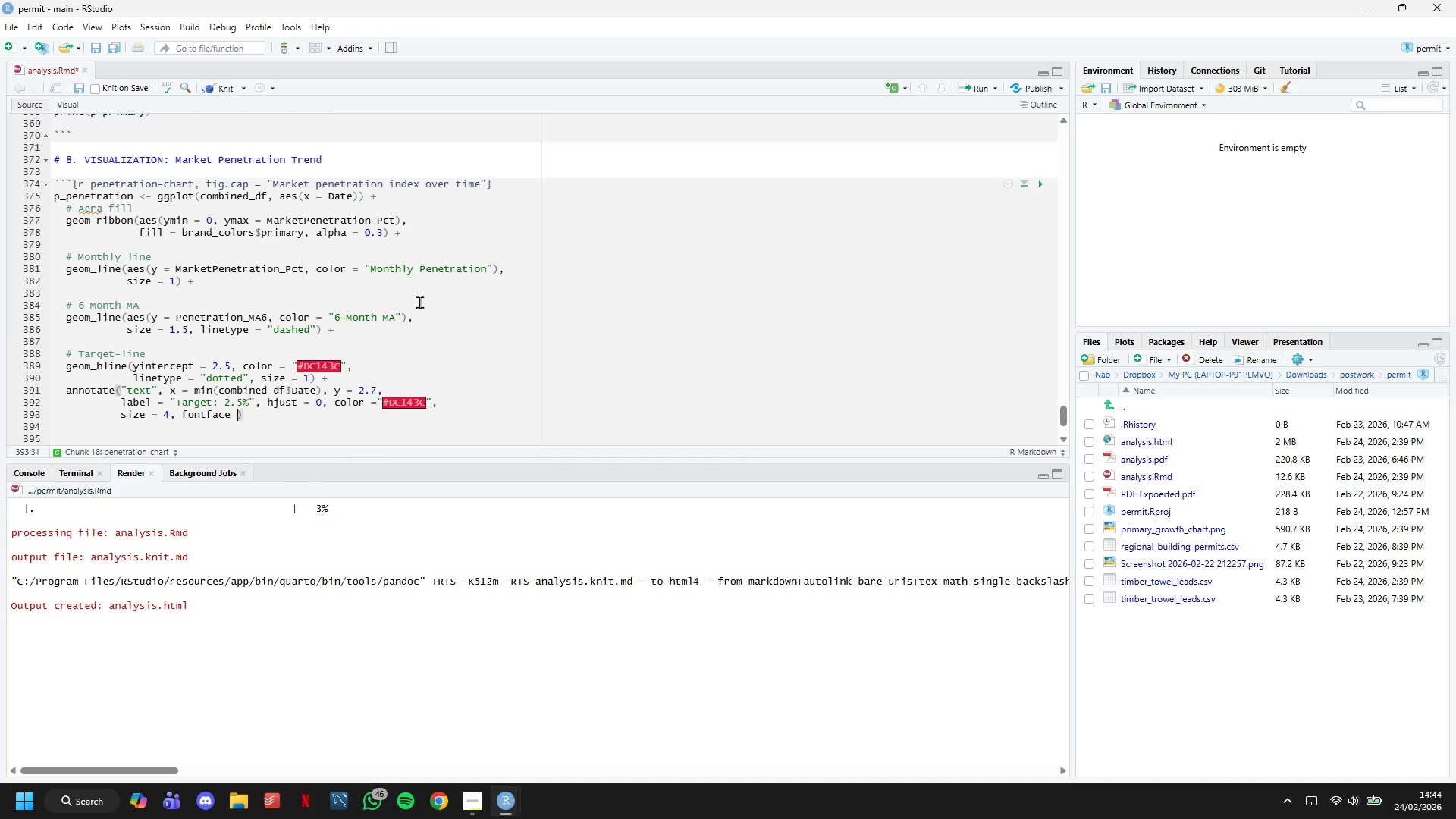 
key(Equal)
 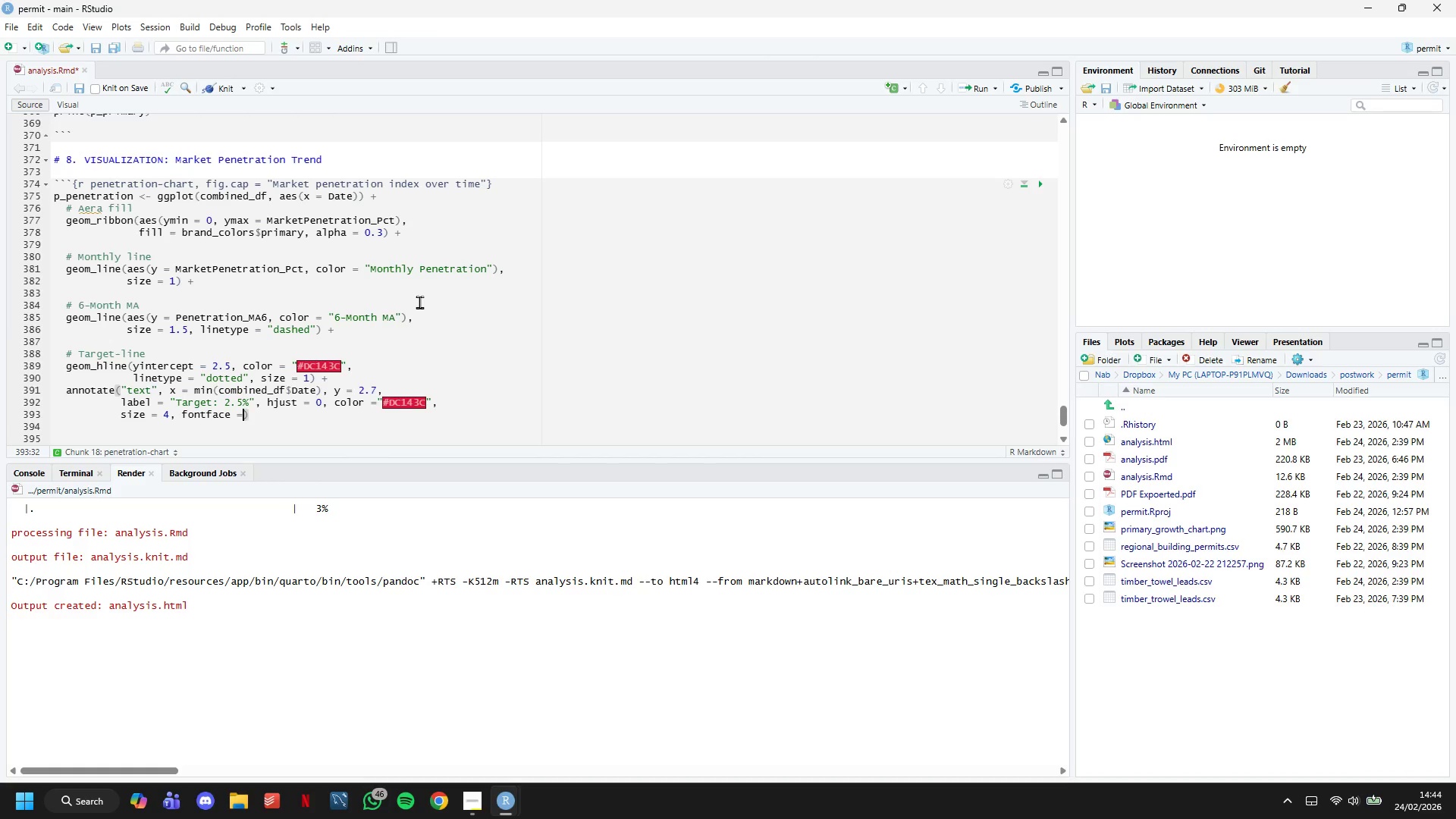 
key(Space)
 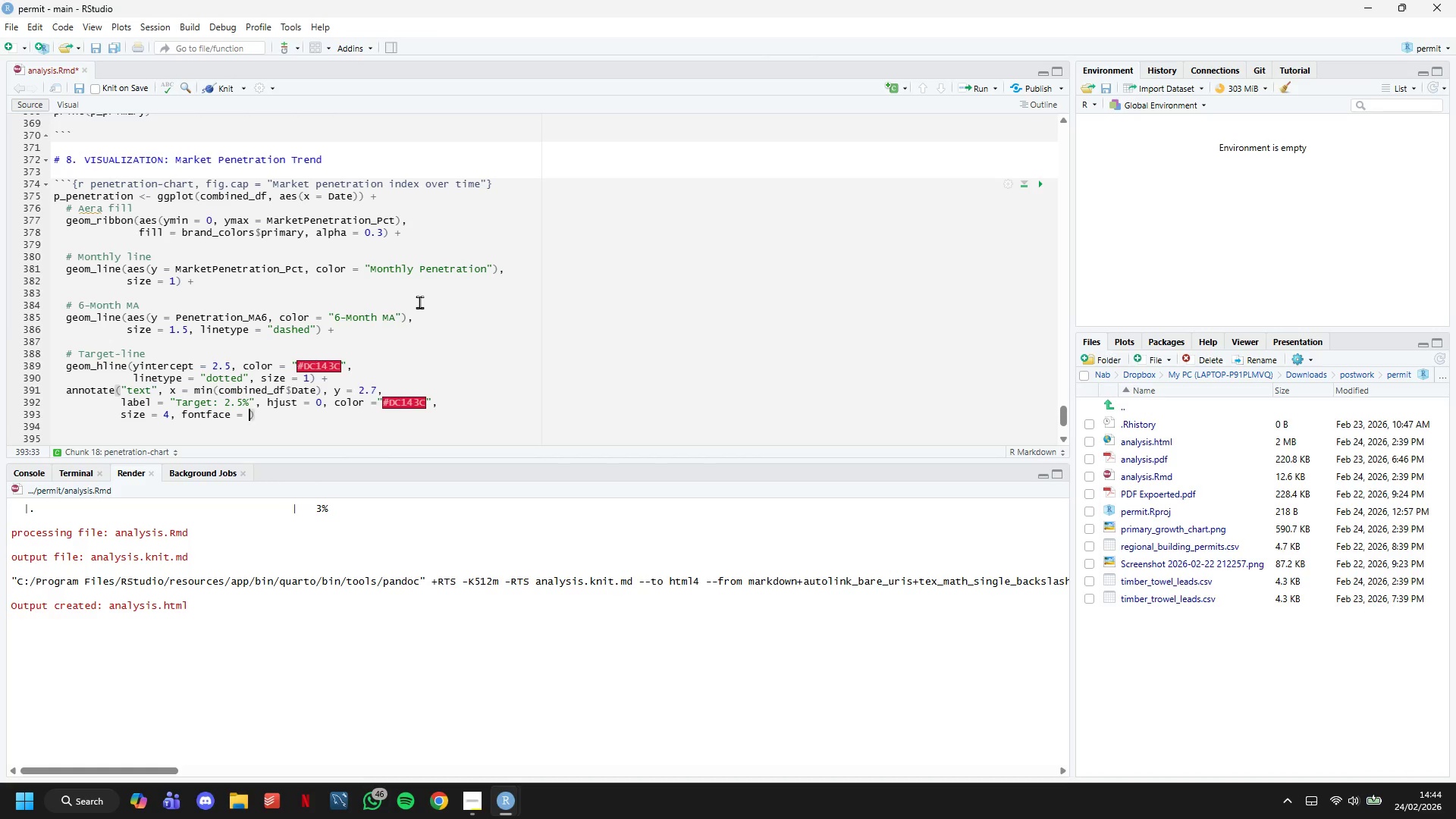 
key(Shift+ShiftLeft)
 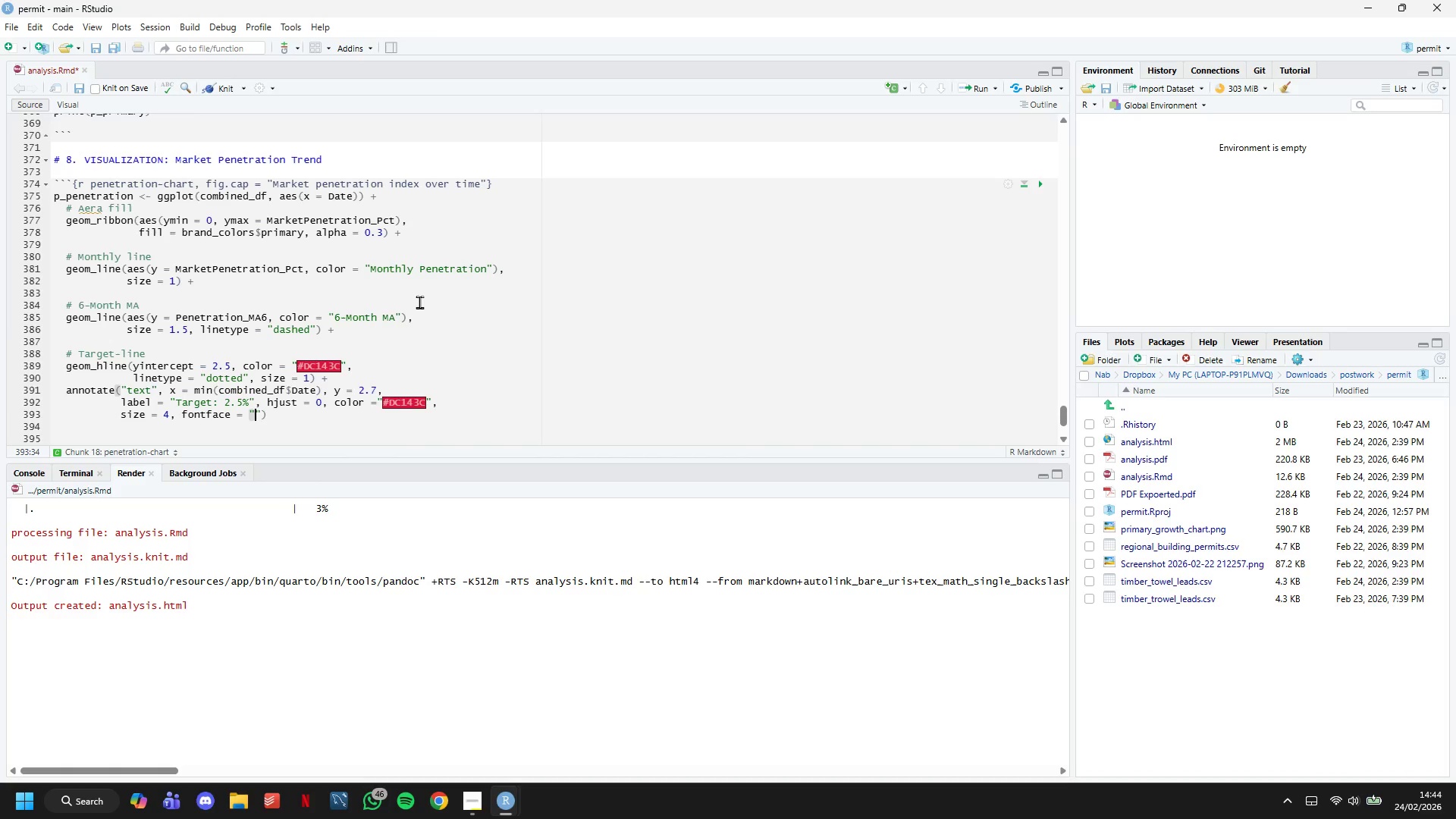 
key(Shift+Quote)
 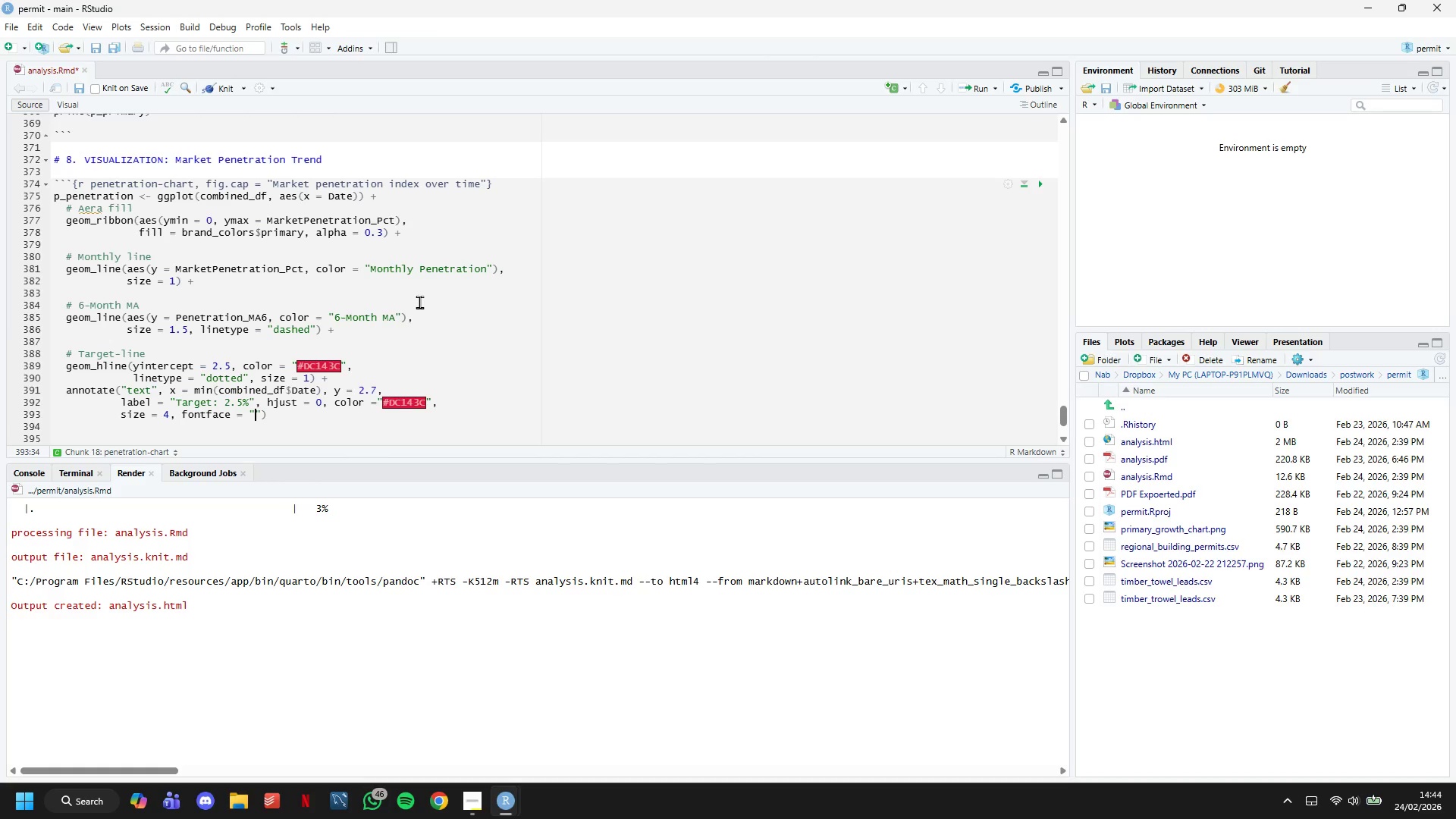 
wait(5.16)
 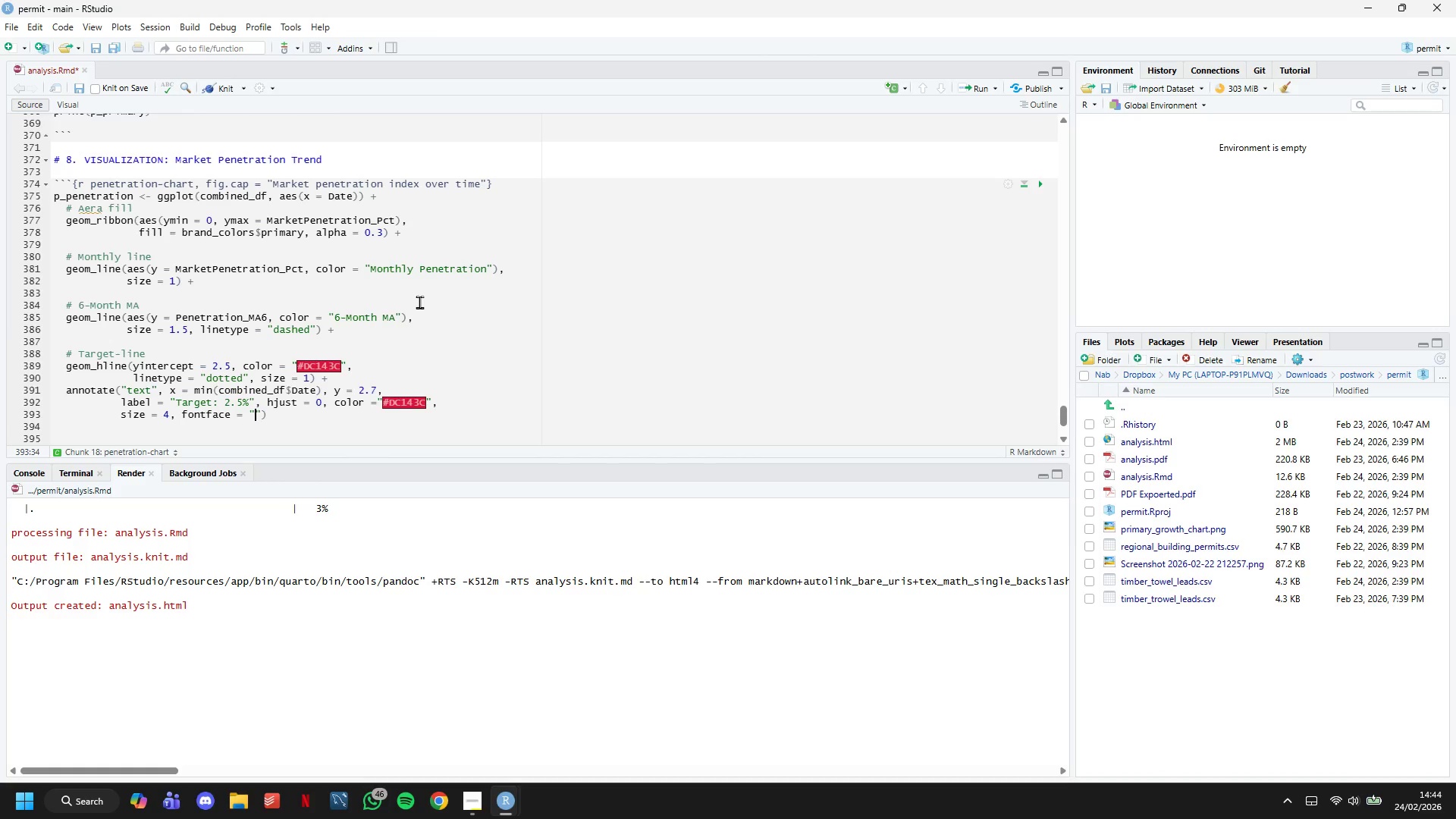 
type(bold)
 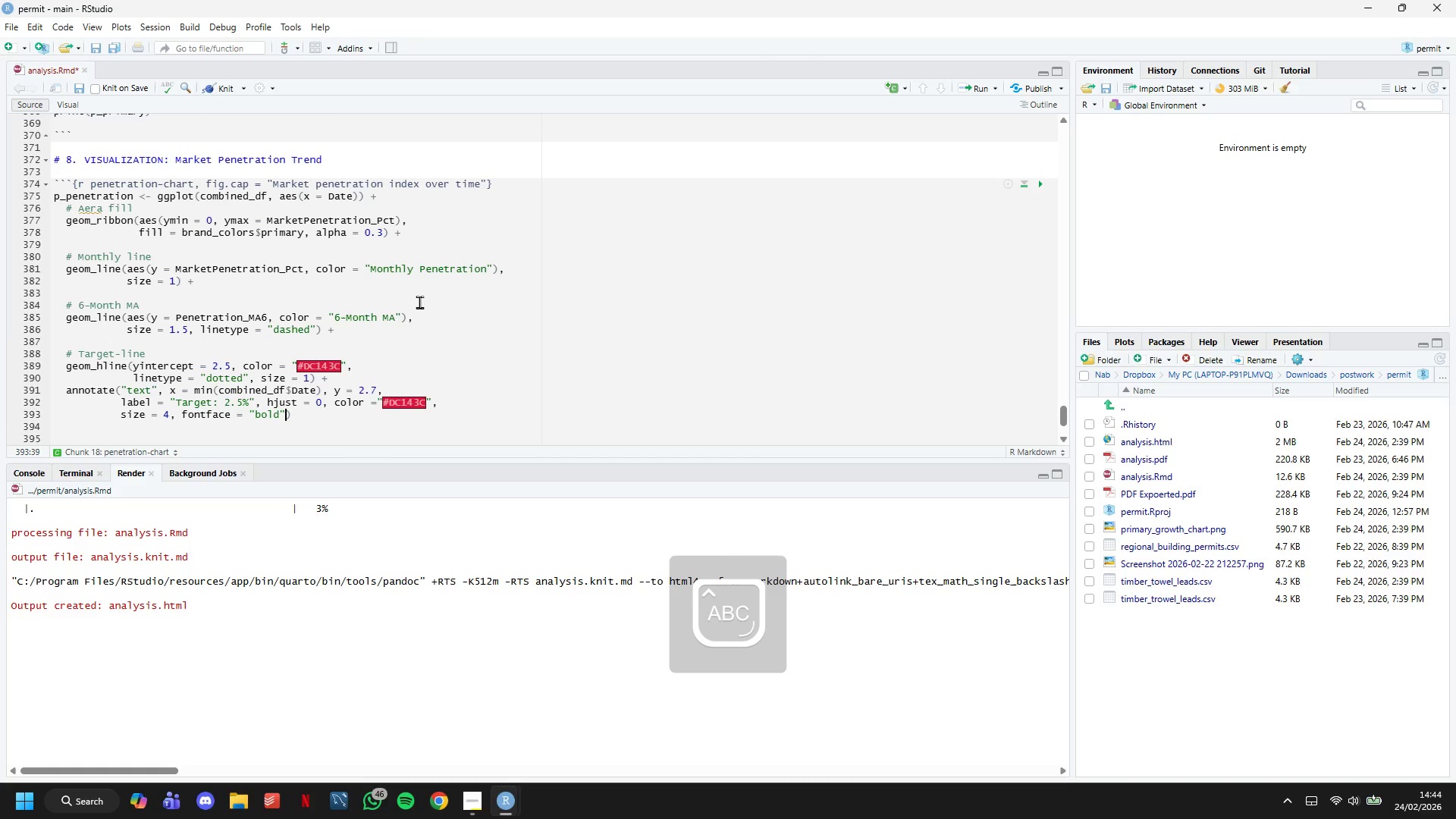 
key(ArrowRight)
 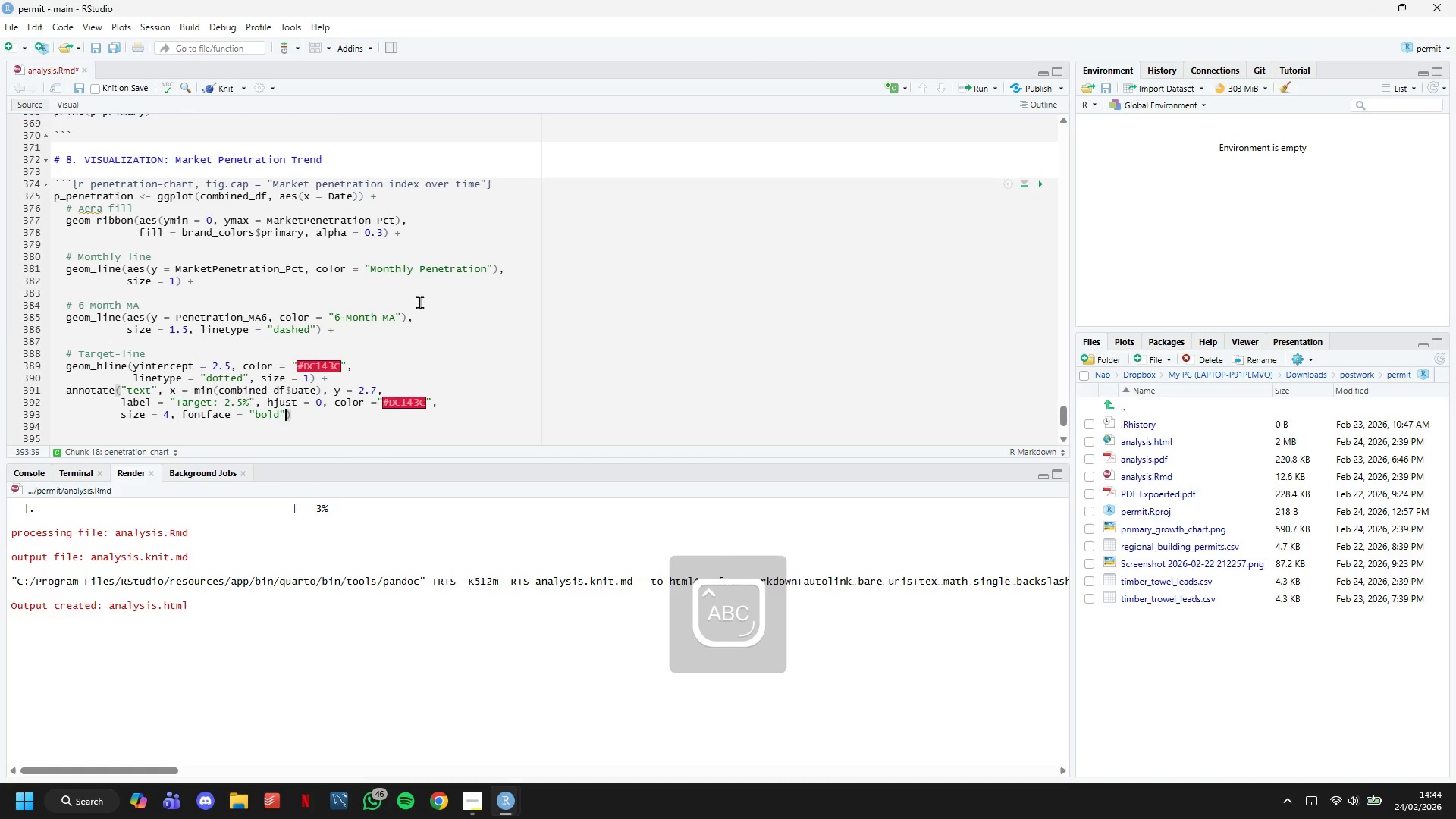 
key(ArrowRight)
 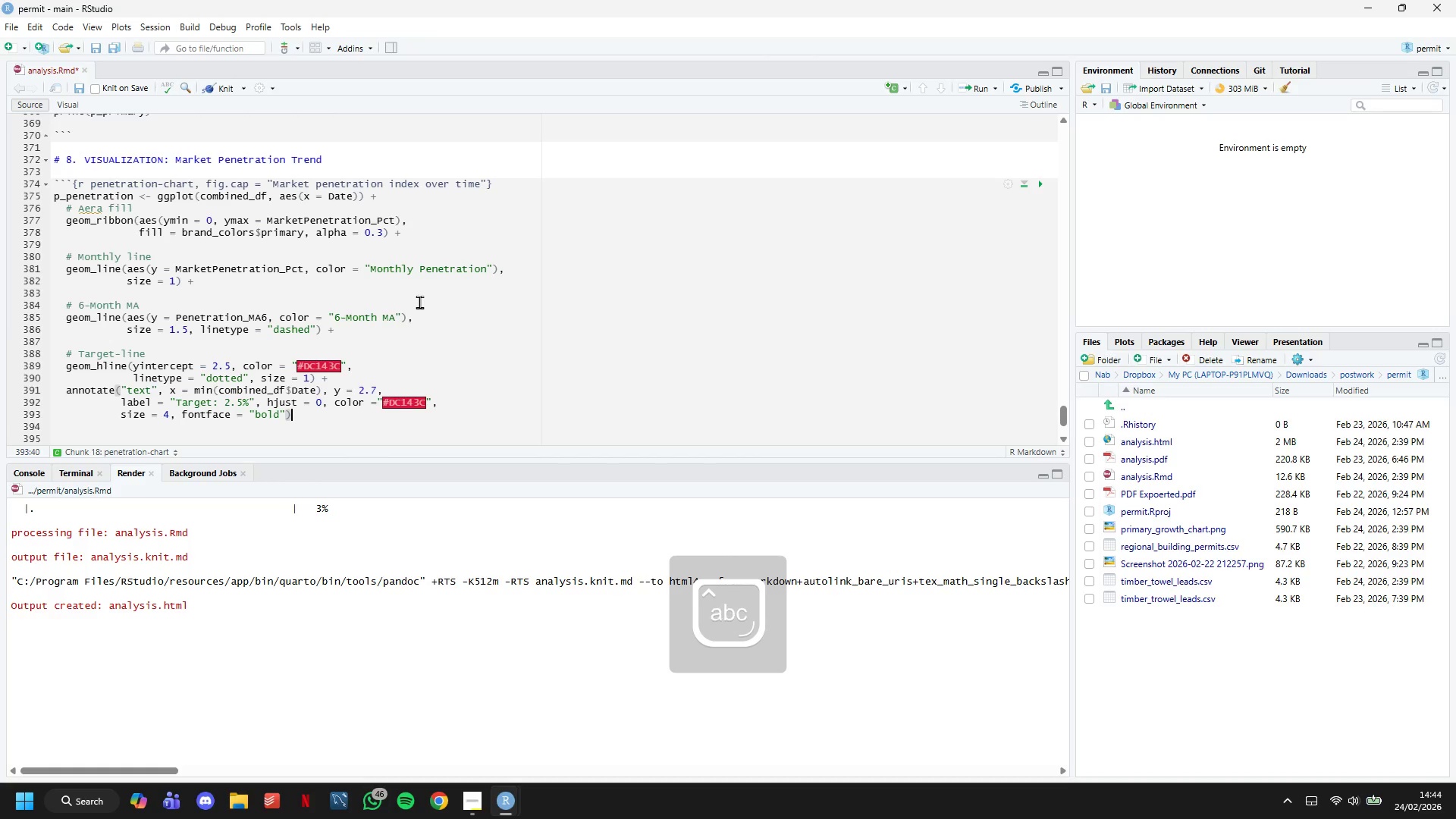 
key(CapsLock)
 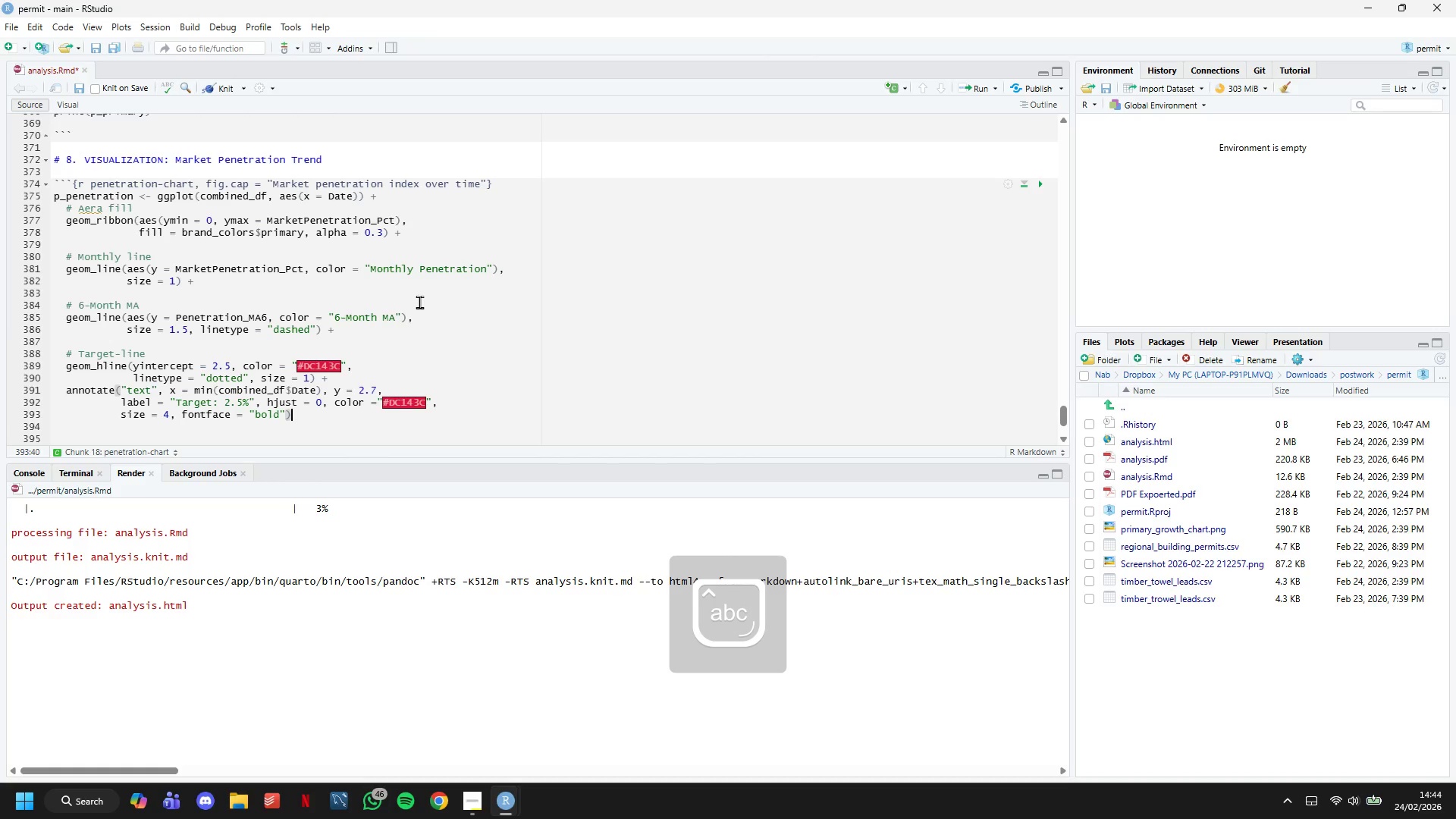 
key(Space)
 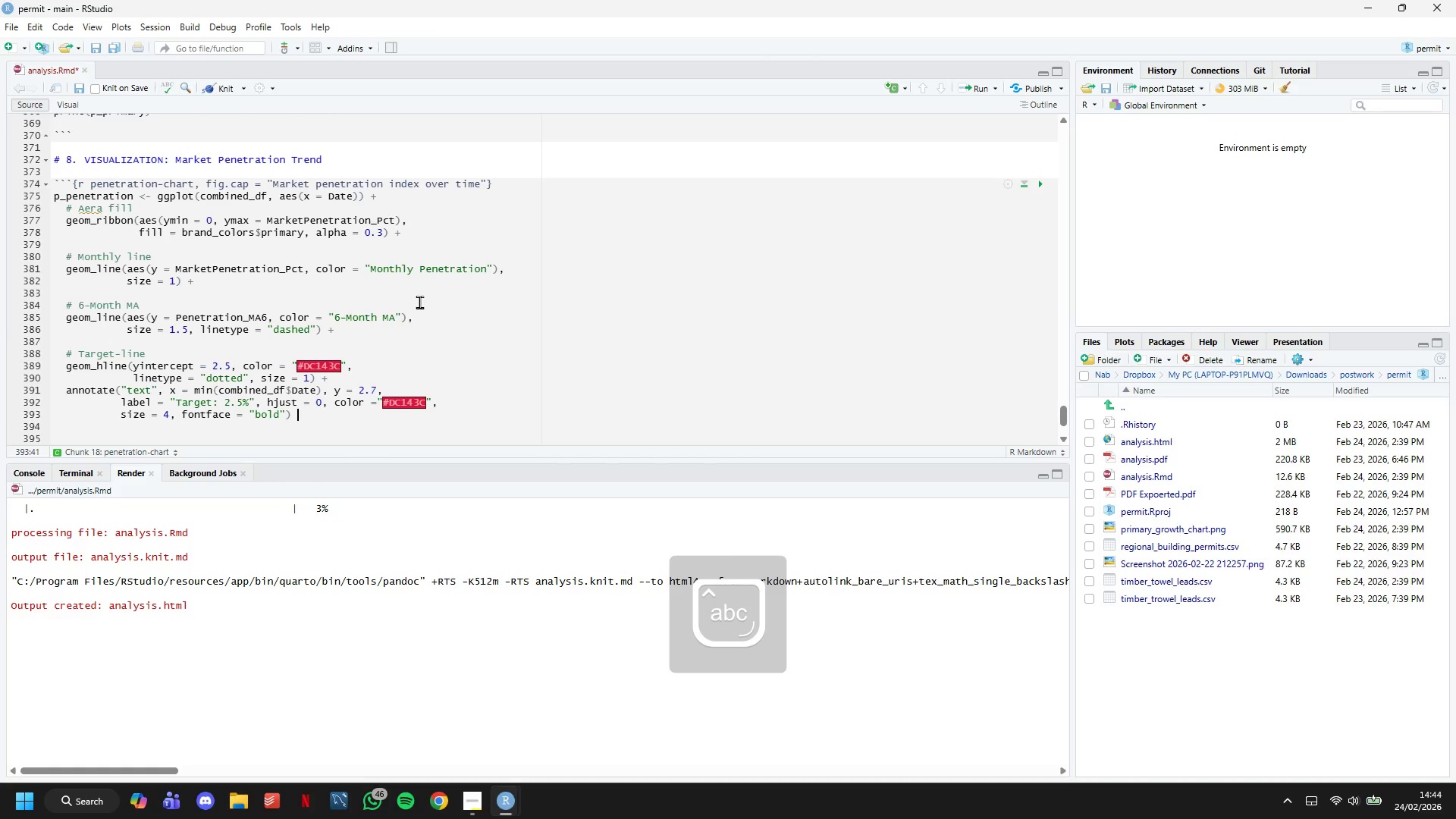 
key(Shift+Equal)
 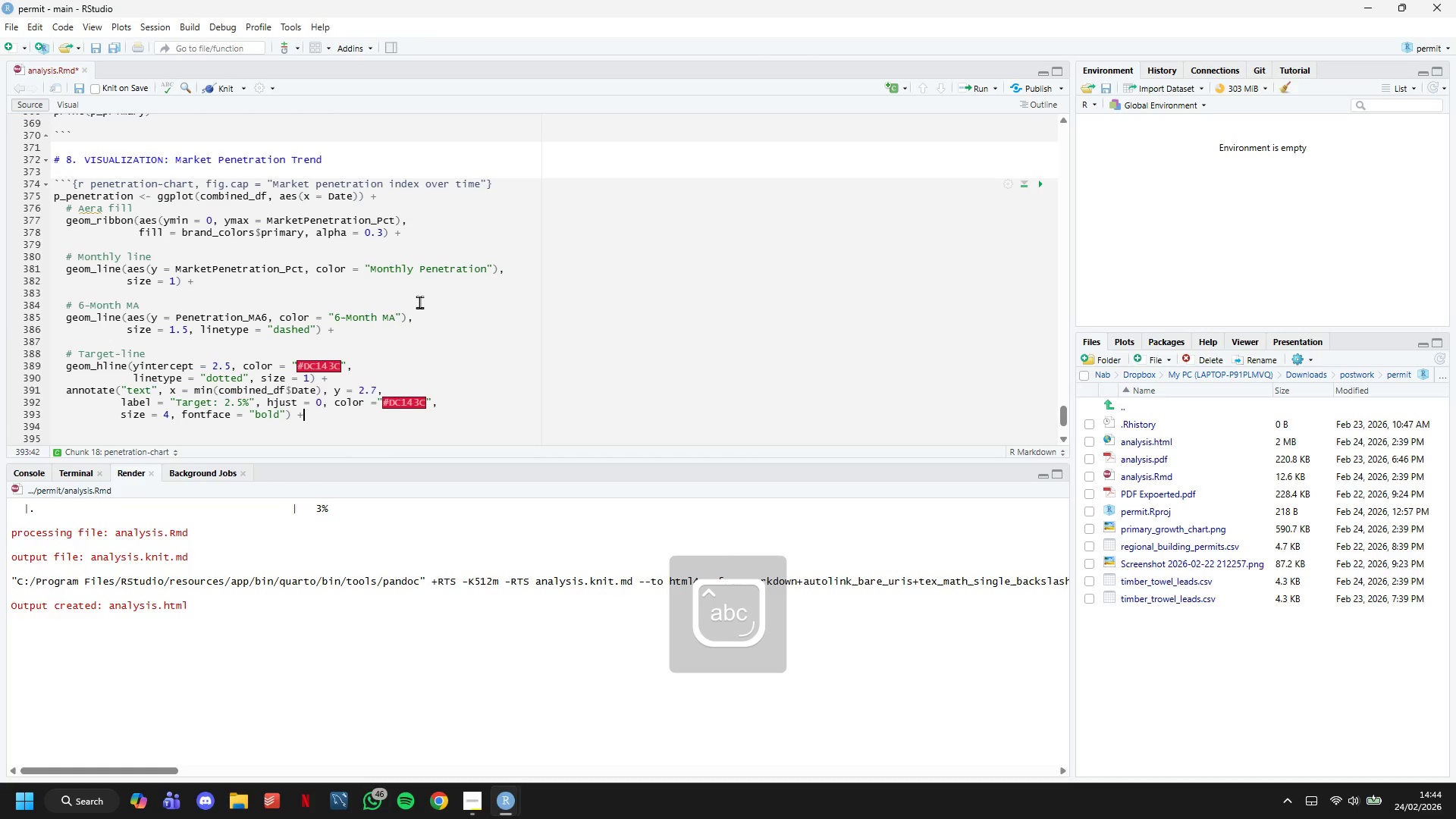 
key(Enter)
 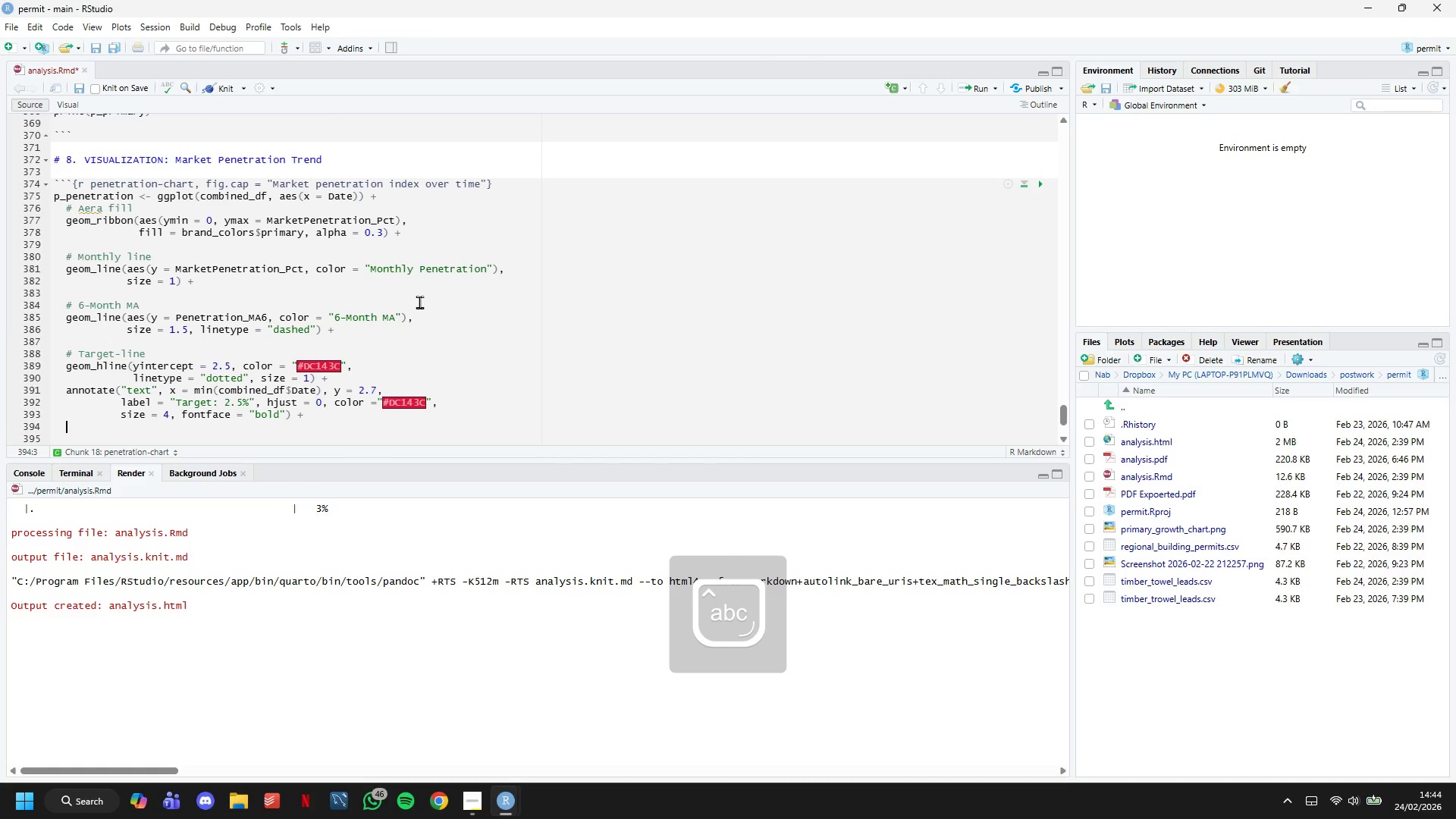 
key(Enter)
 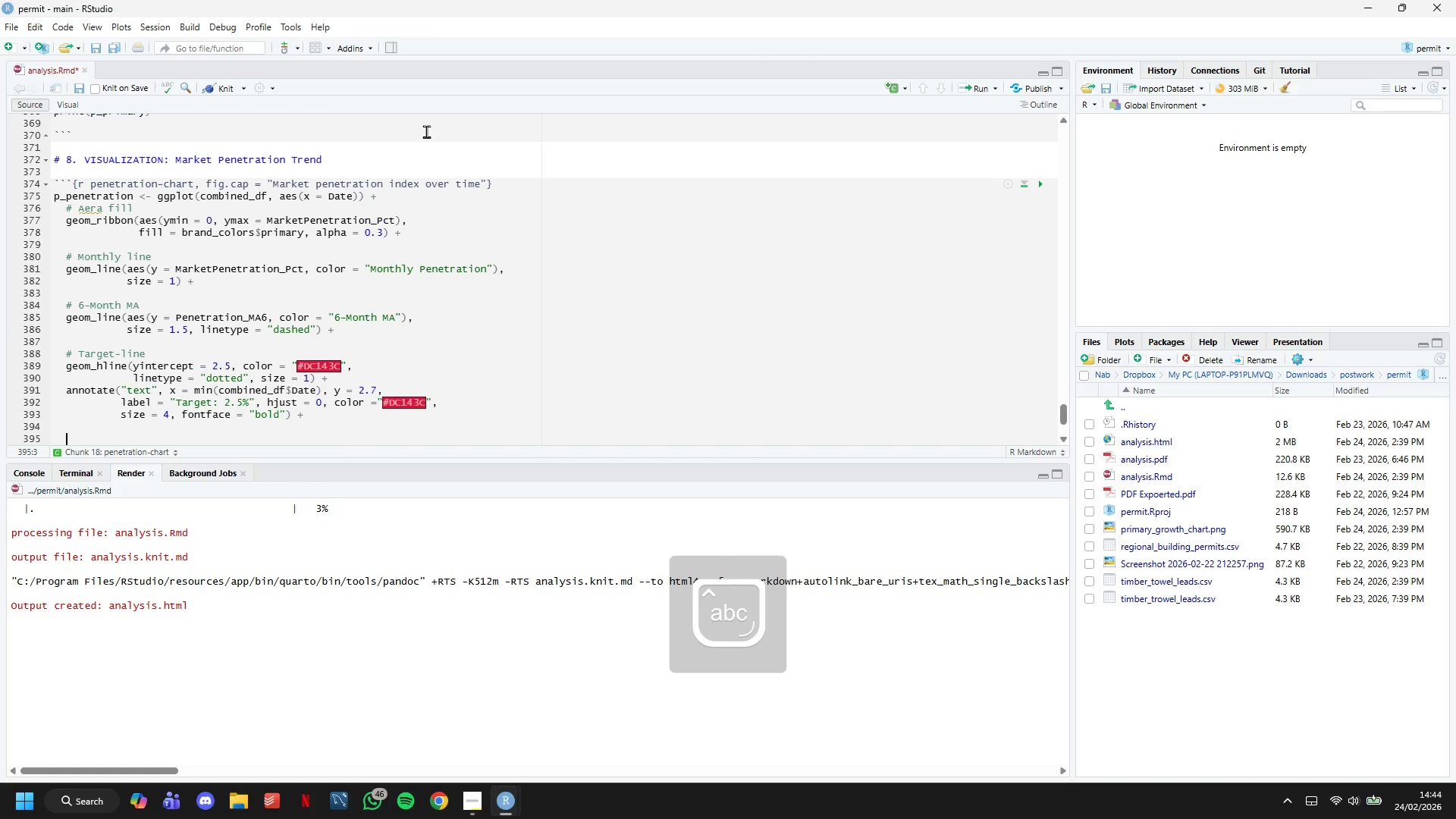 
scroll: coordinate [426, 131], scroll_direction: down, amount: 4.0
 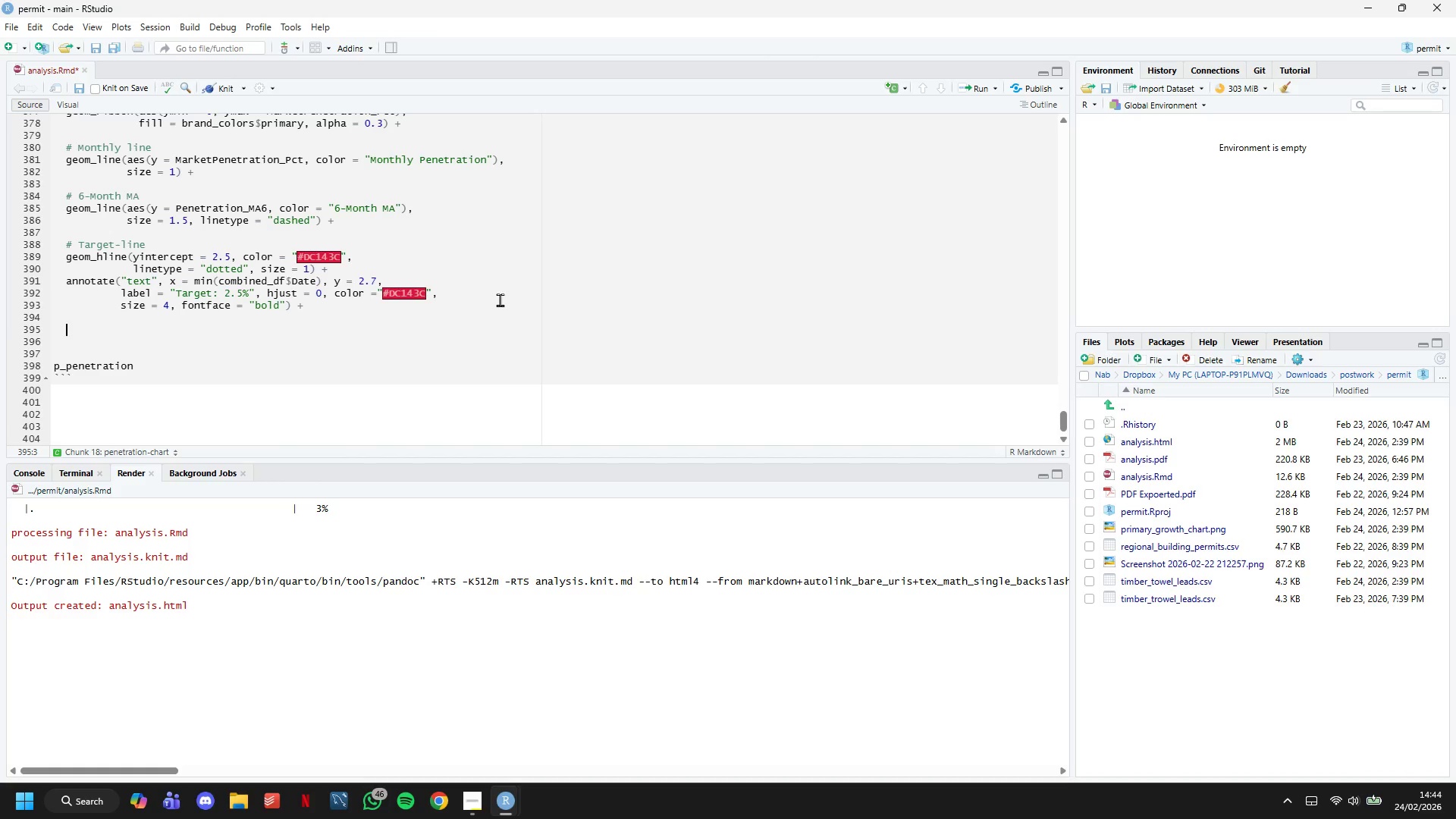 
type(scale_color_manual()
 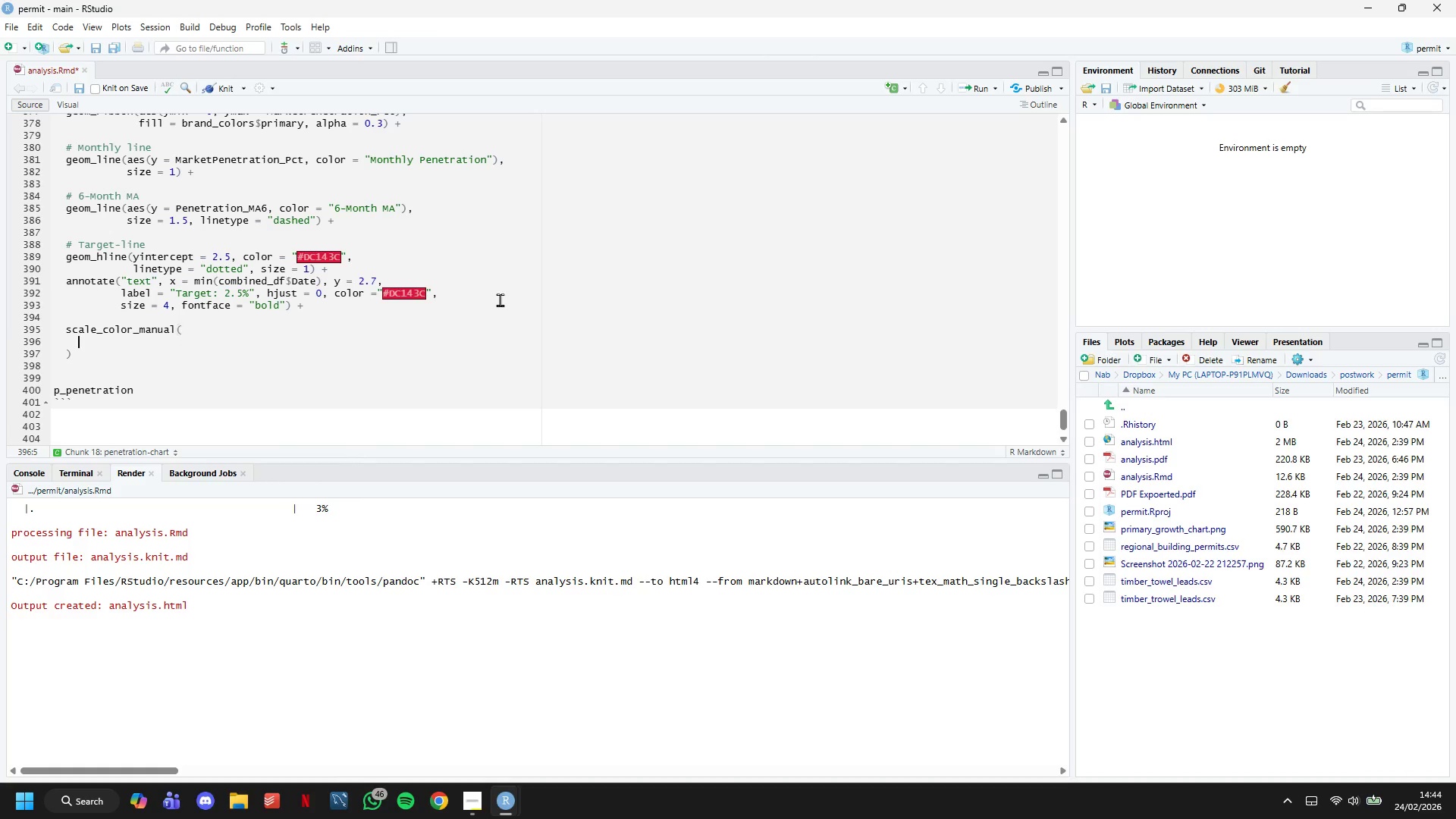 
 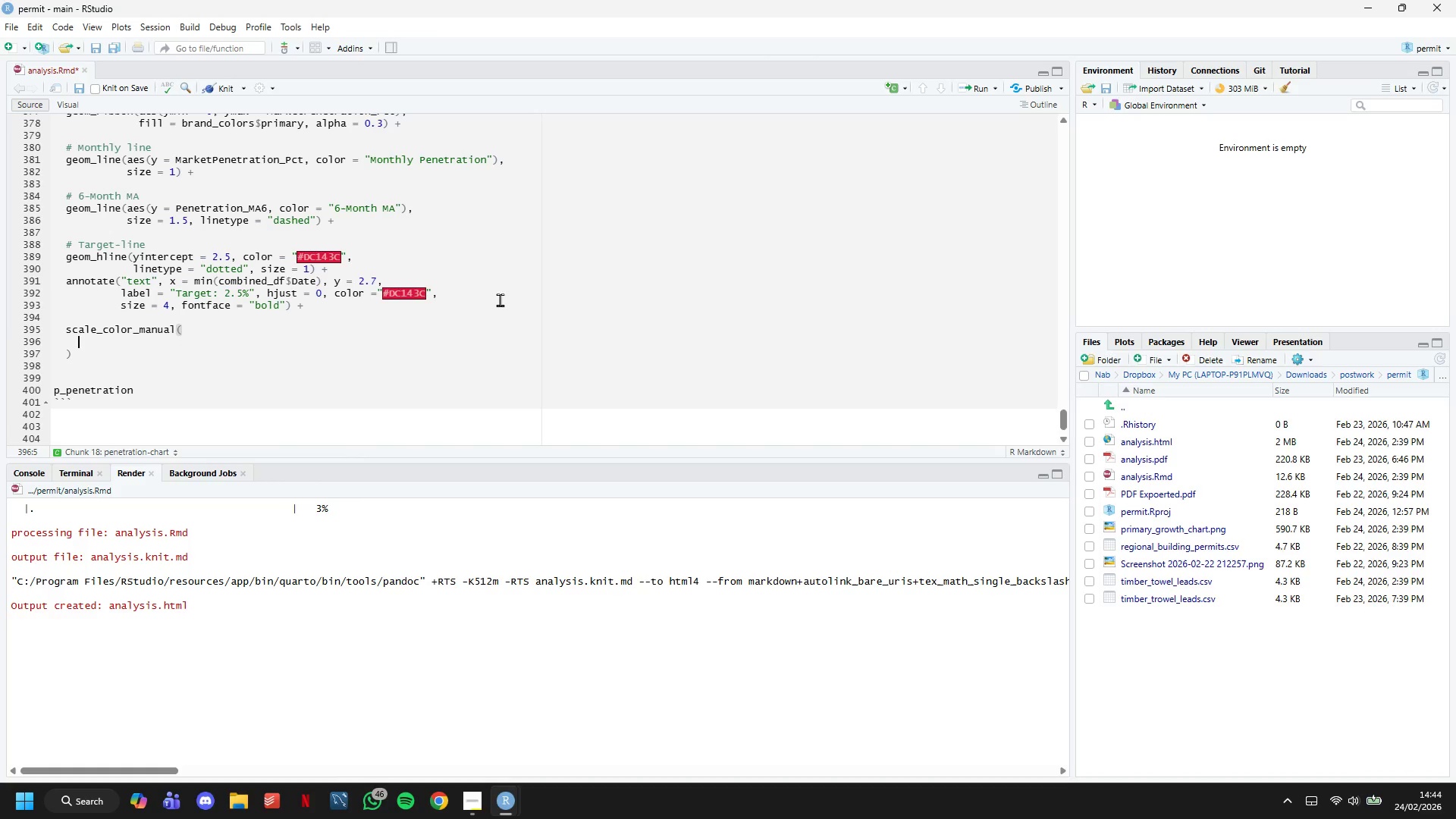 
key(Enter)
 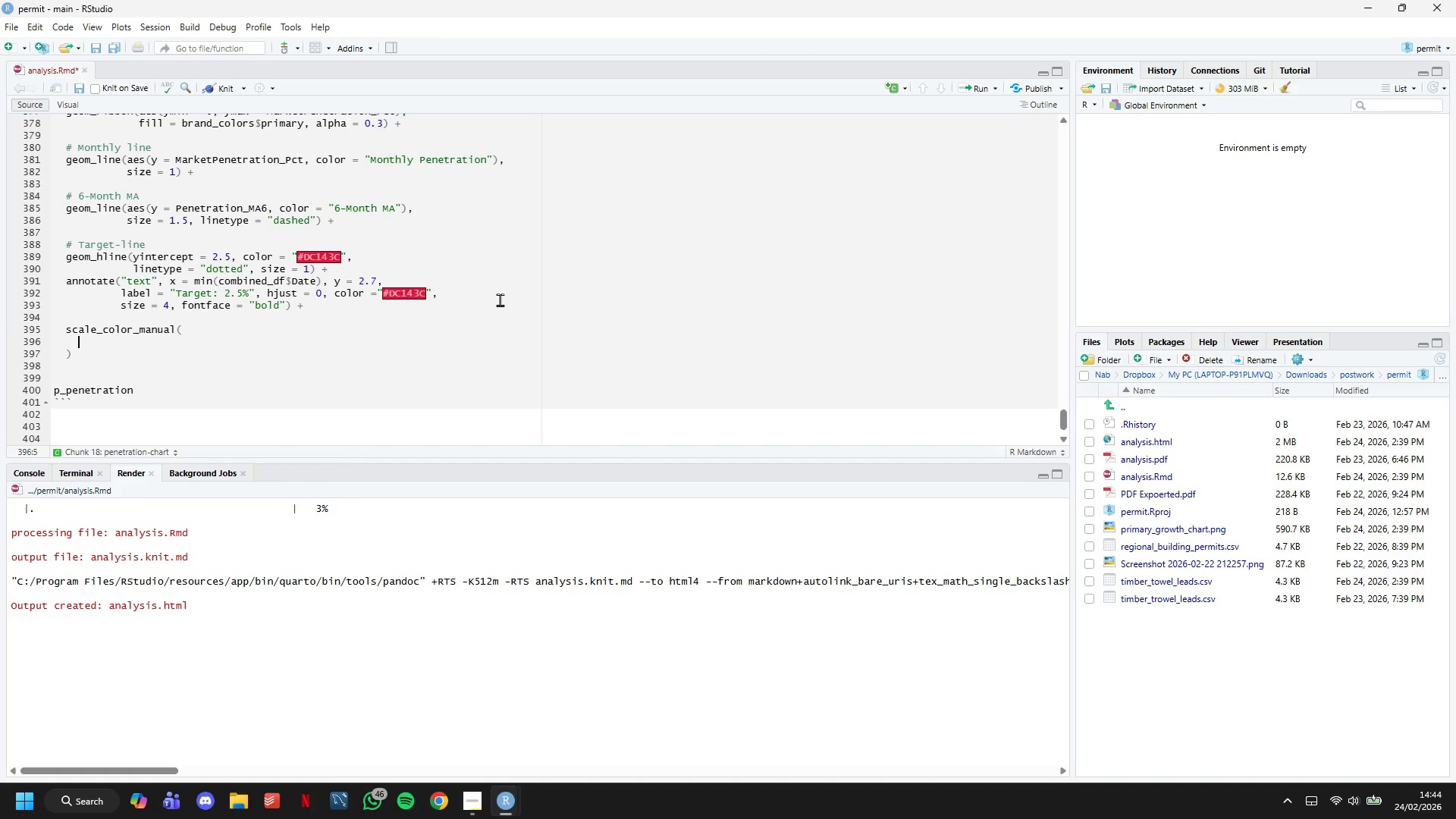 
type(name = ")
 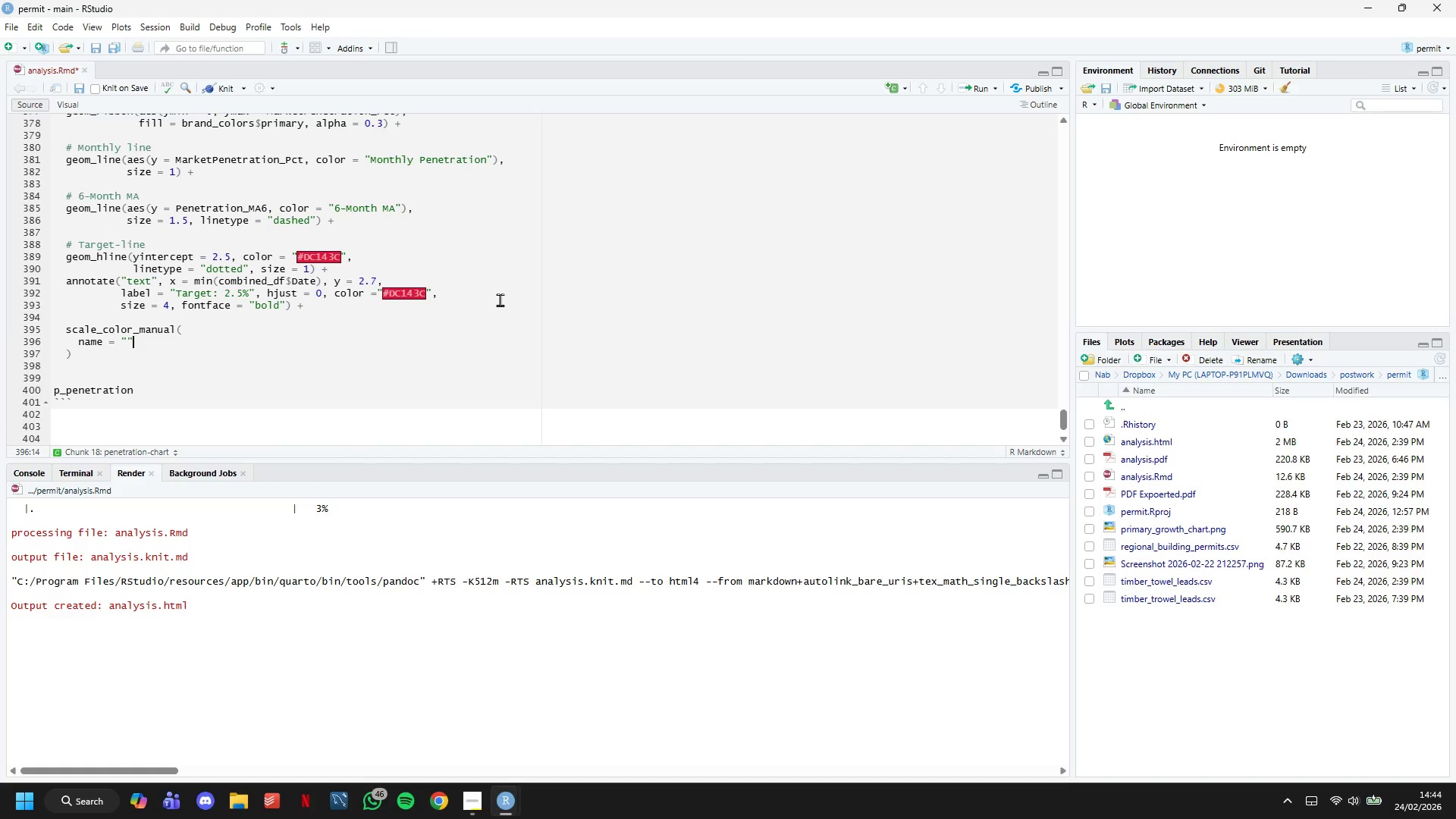 
 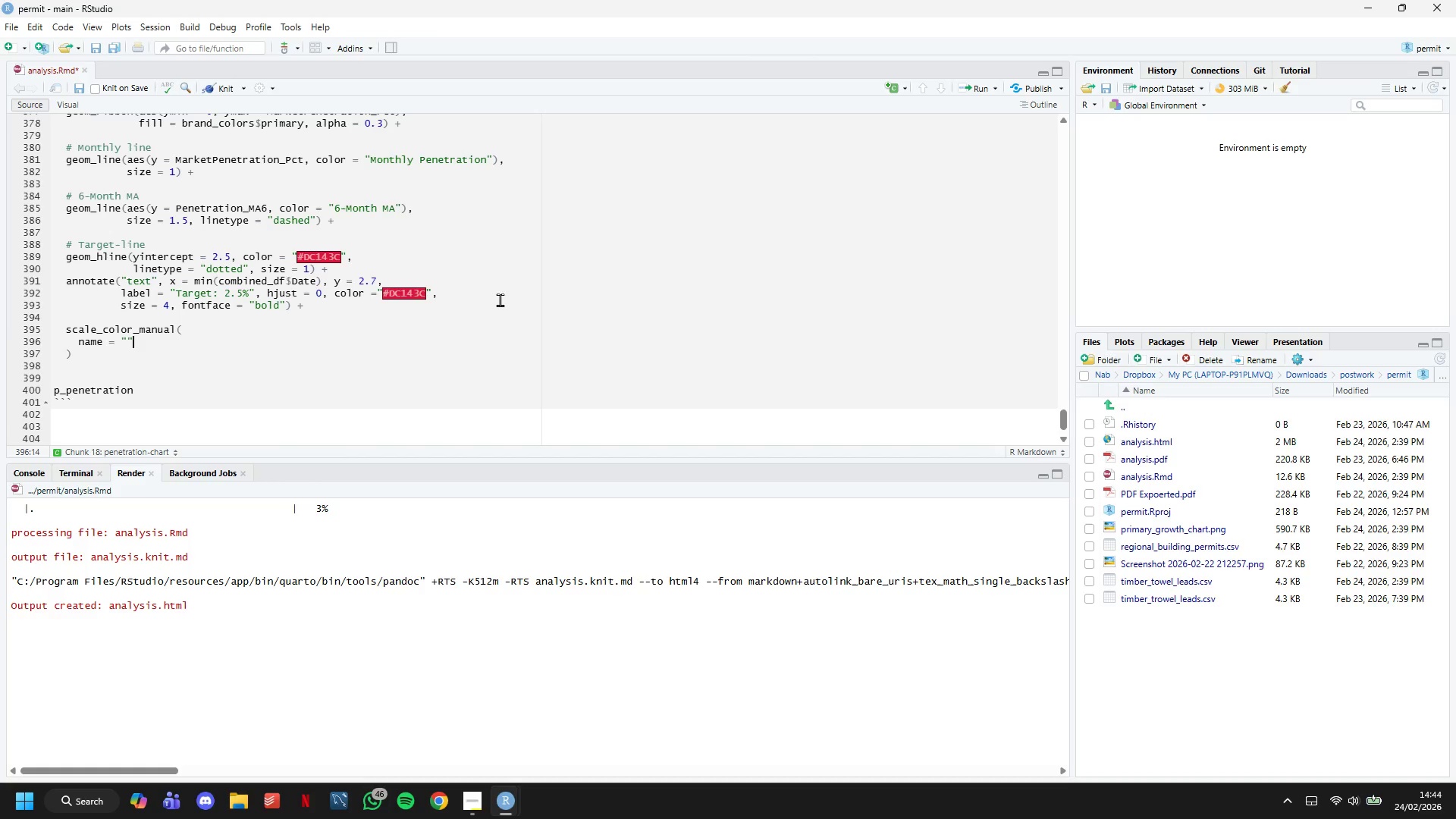 
key(ArrowRight)
 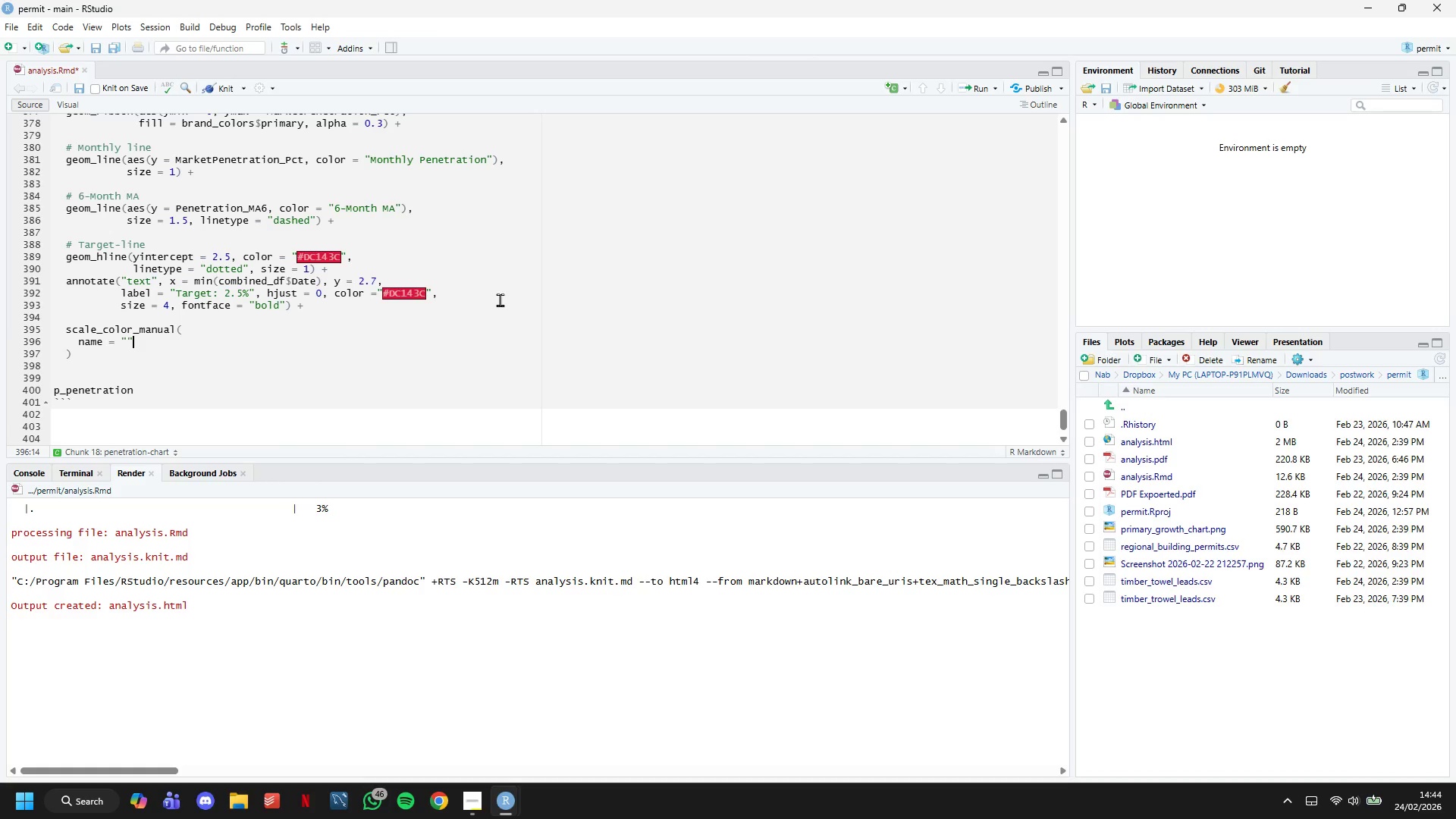 
key(Comma)
 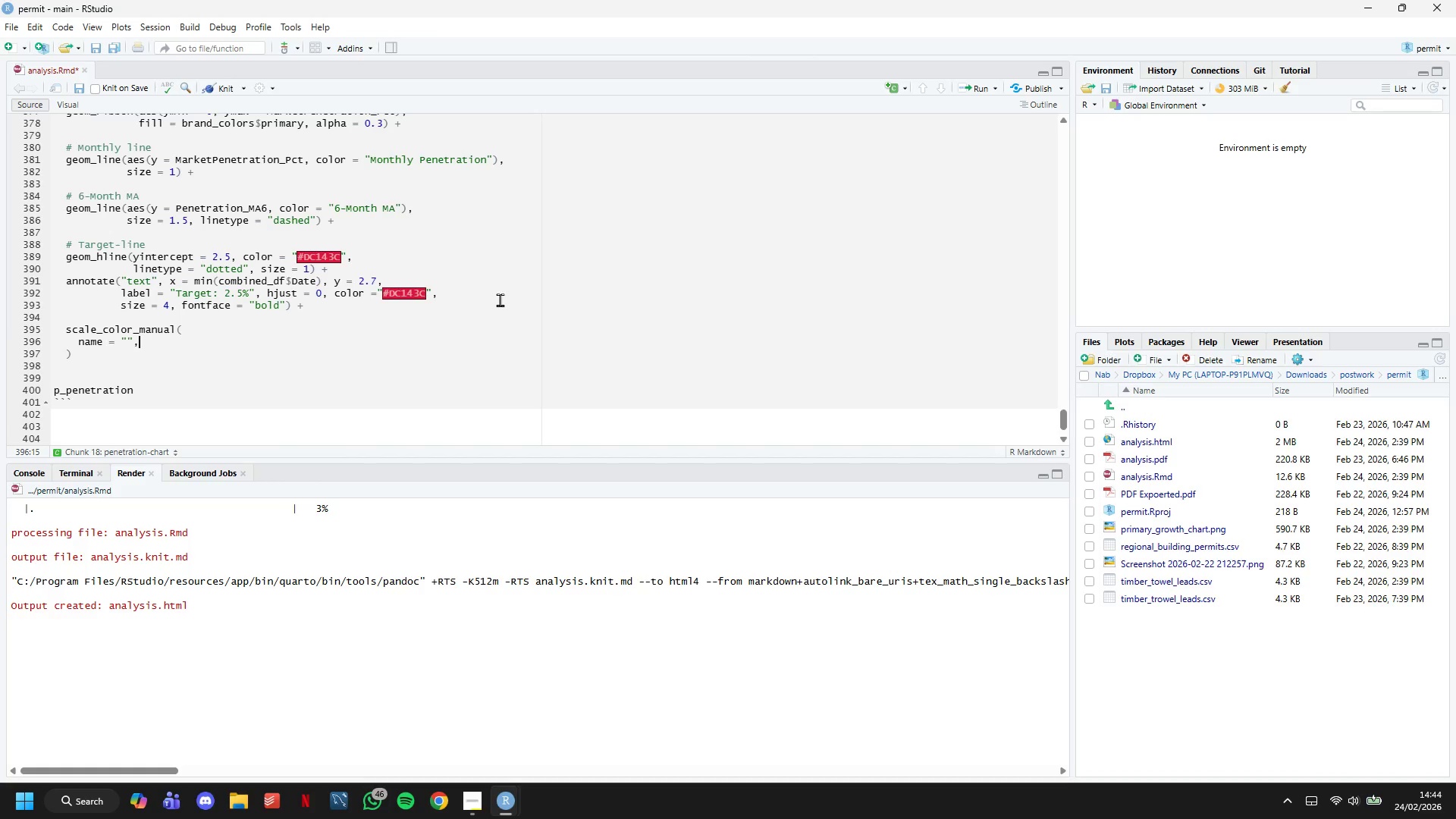 
key(Enter)
 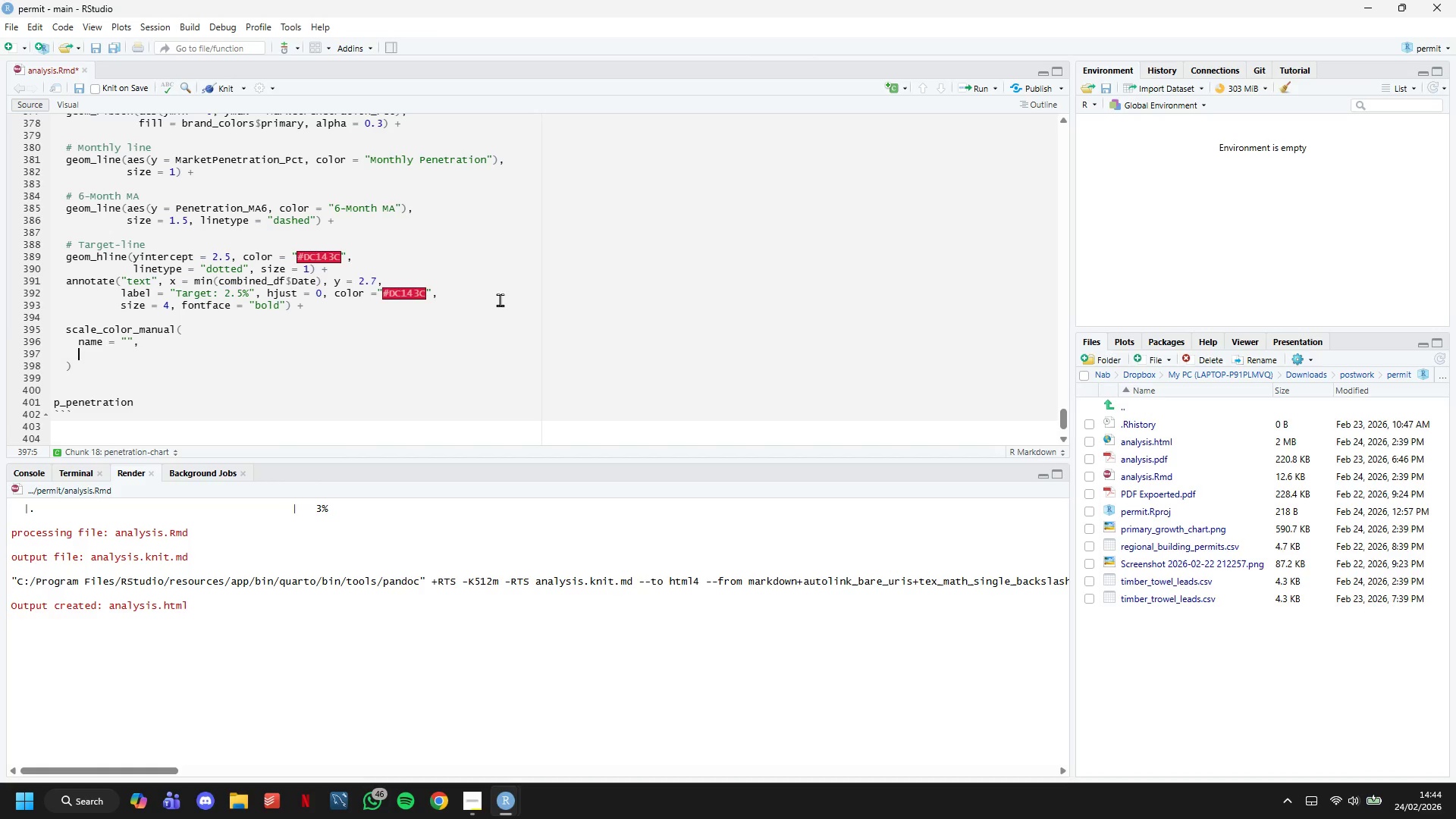 
type(values = c()
 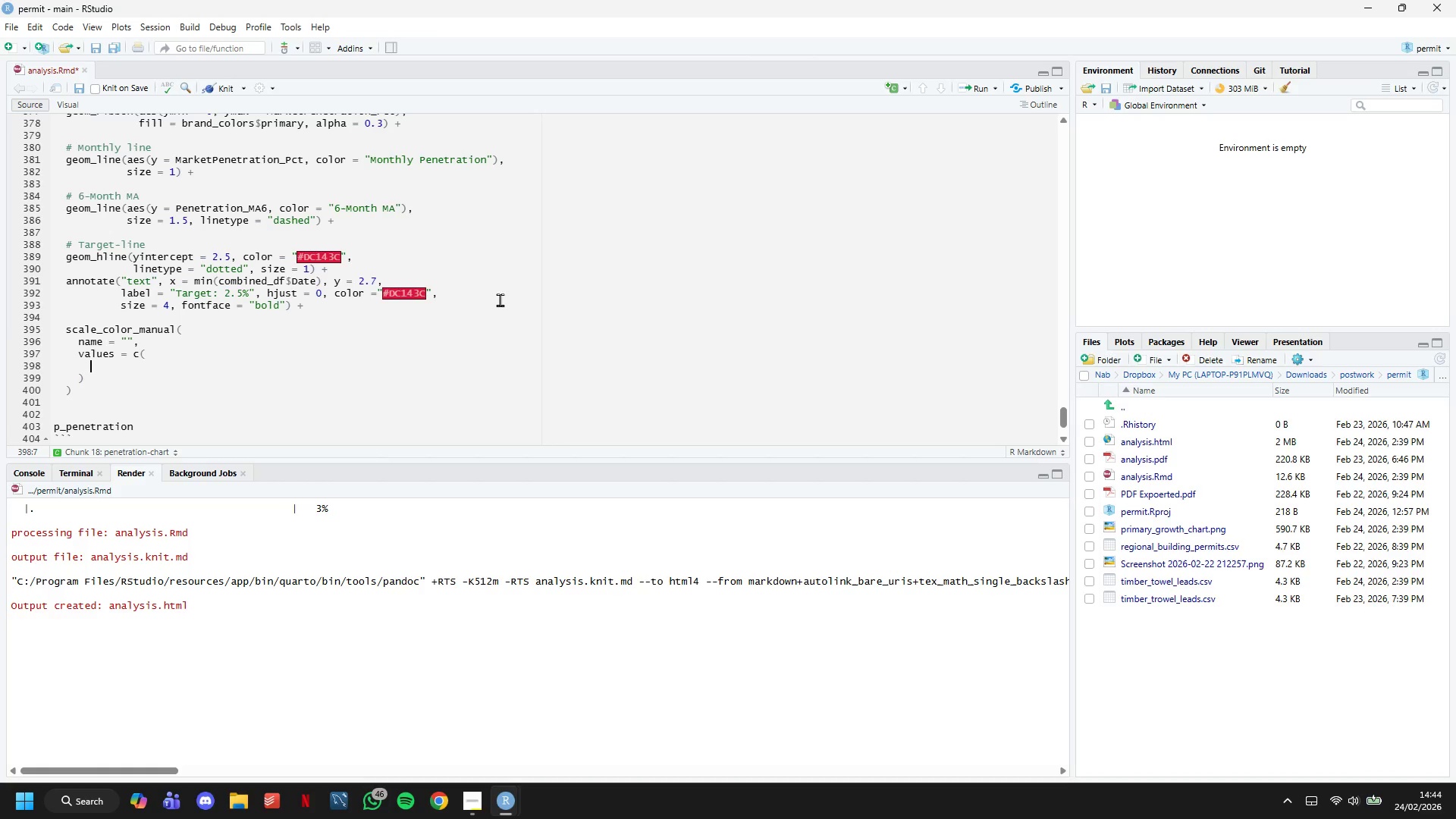 
 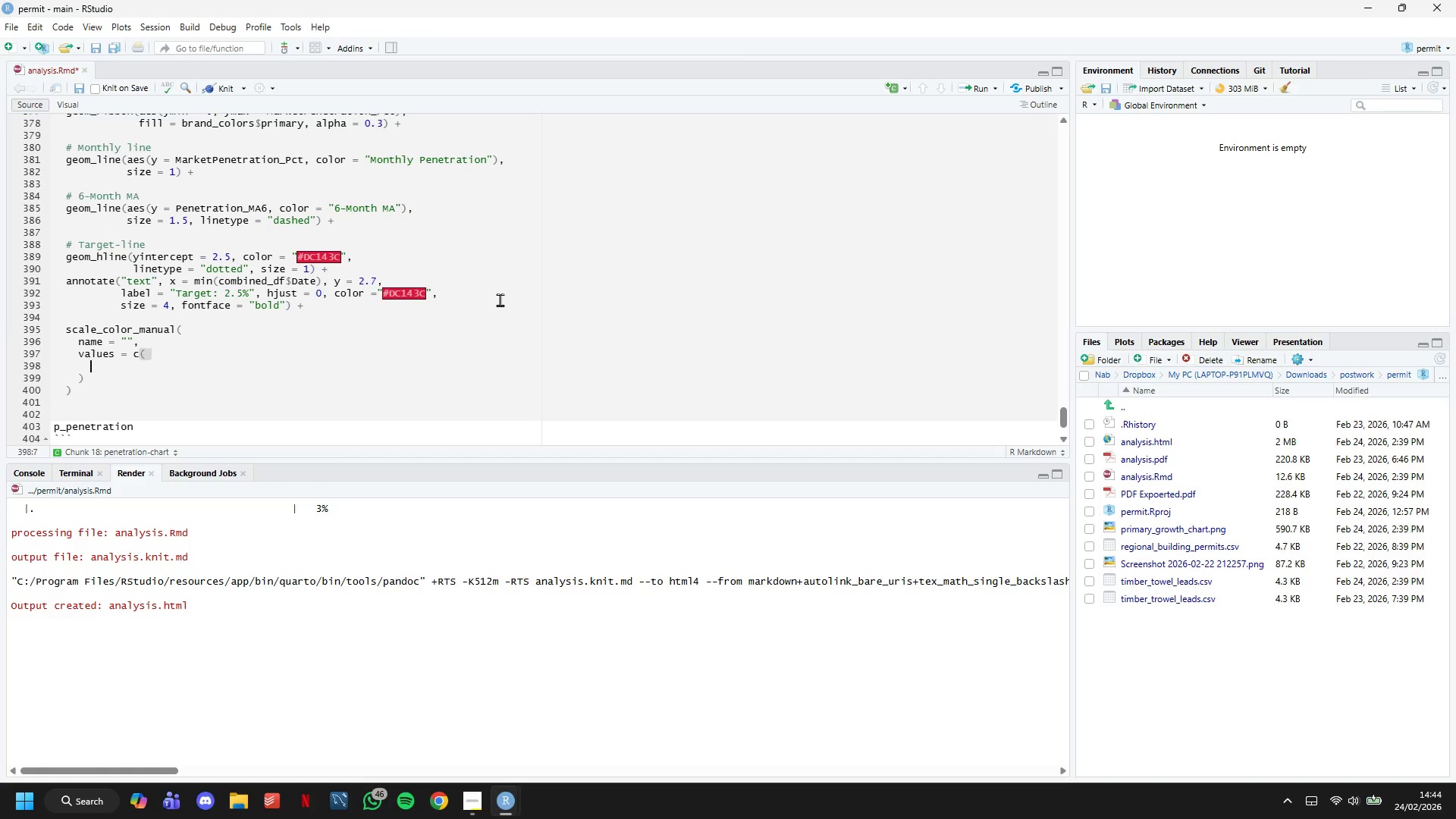 
key(Enter)
 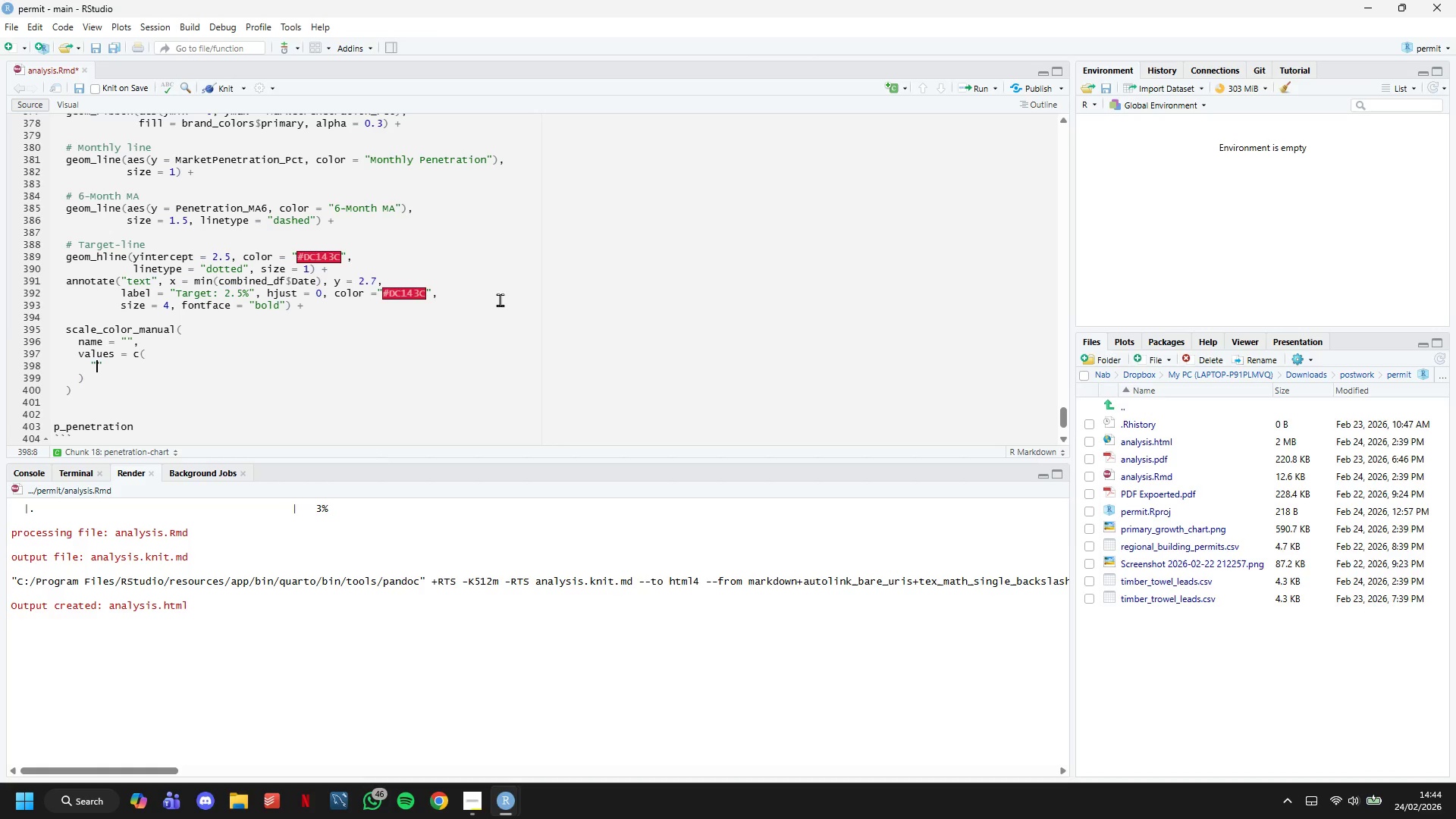 
type("Monthly )
 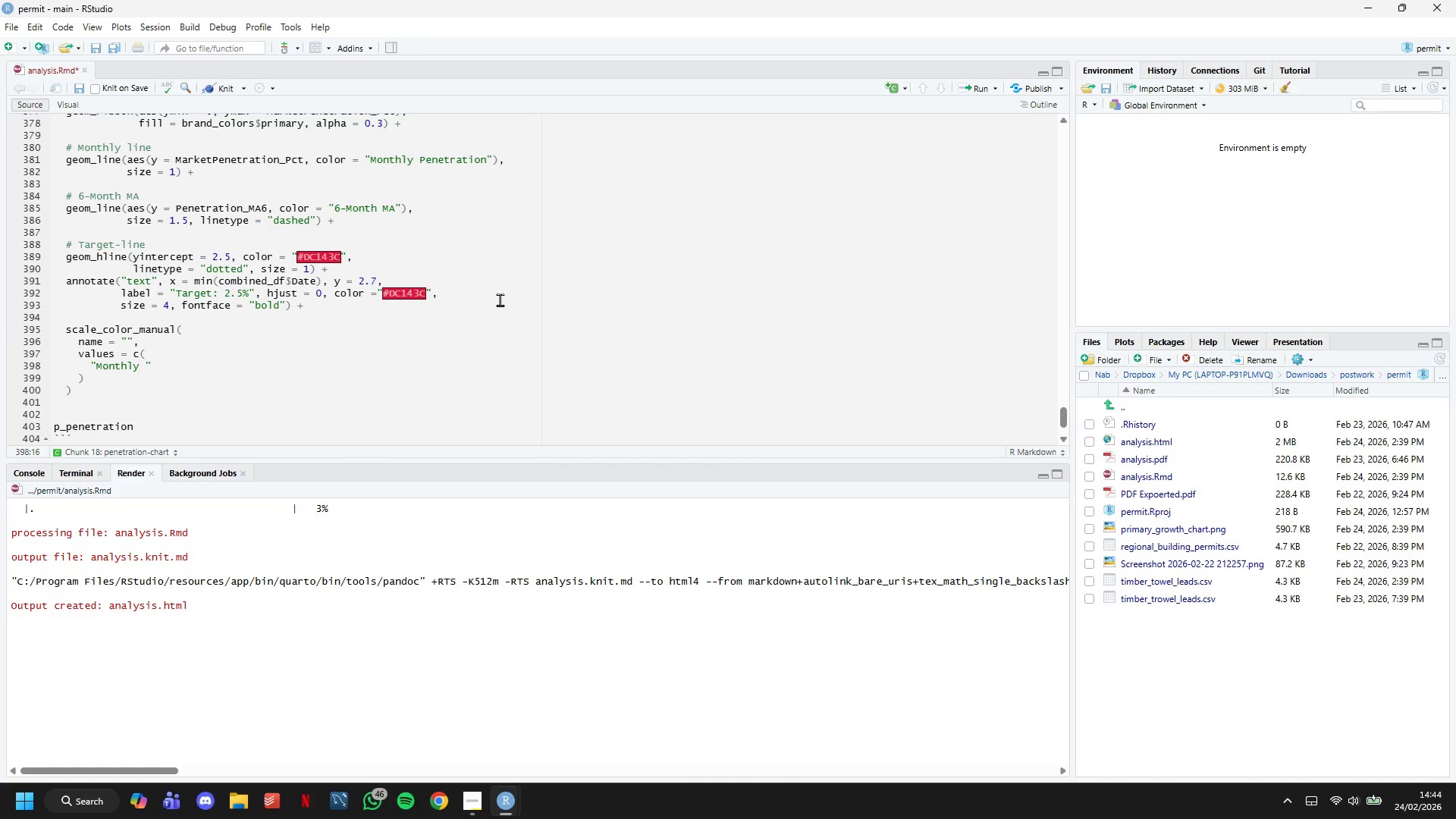 
type(Penetration )
key(Backspace)
 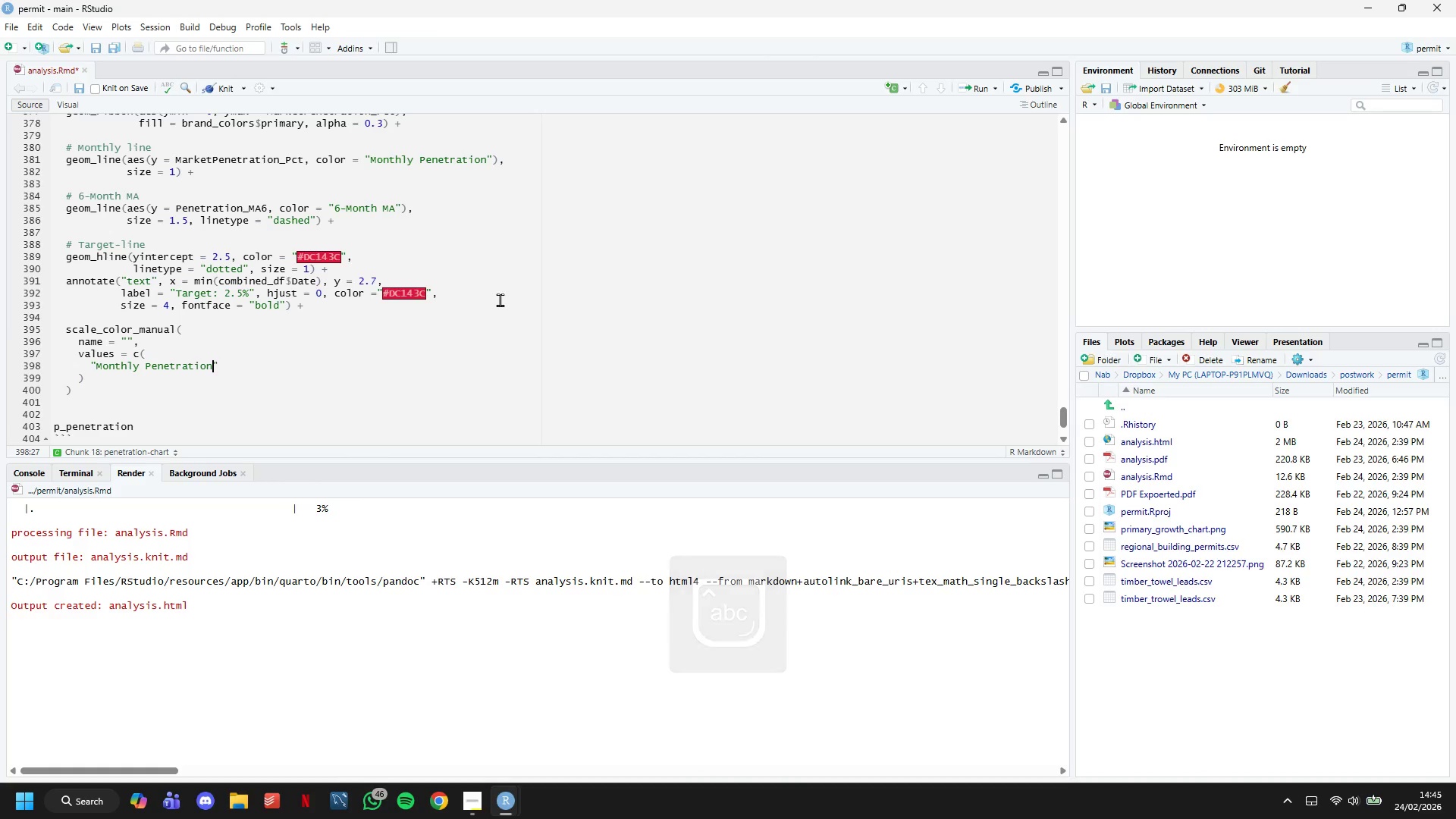 
key(ArrowRight)
 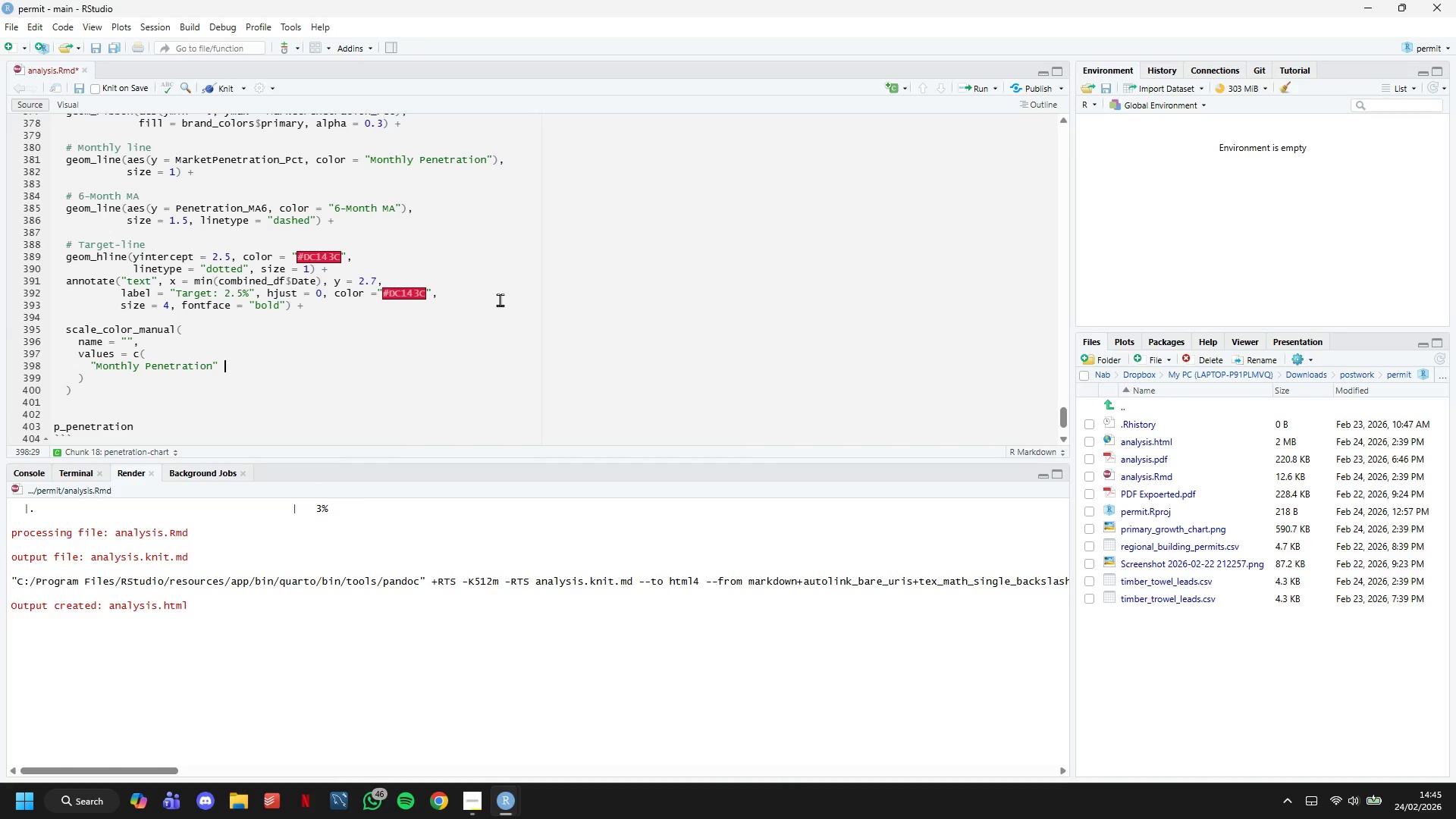 
type( = brand_colors$primary,)
 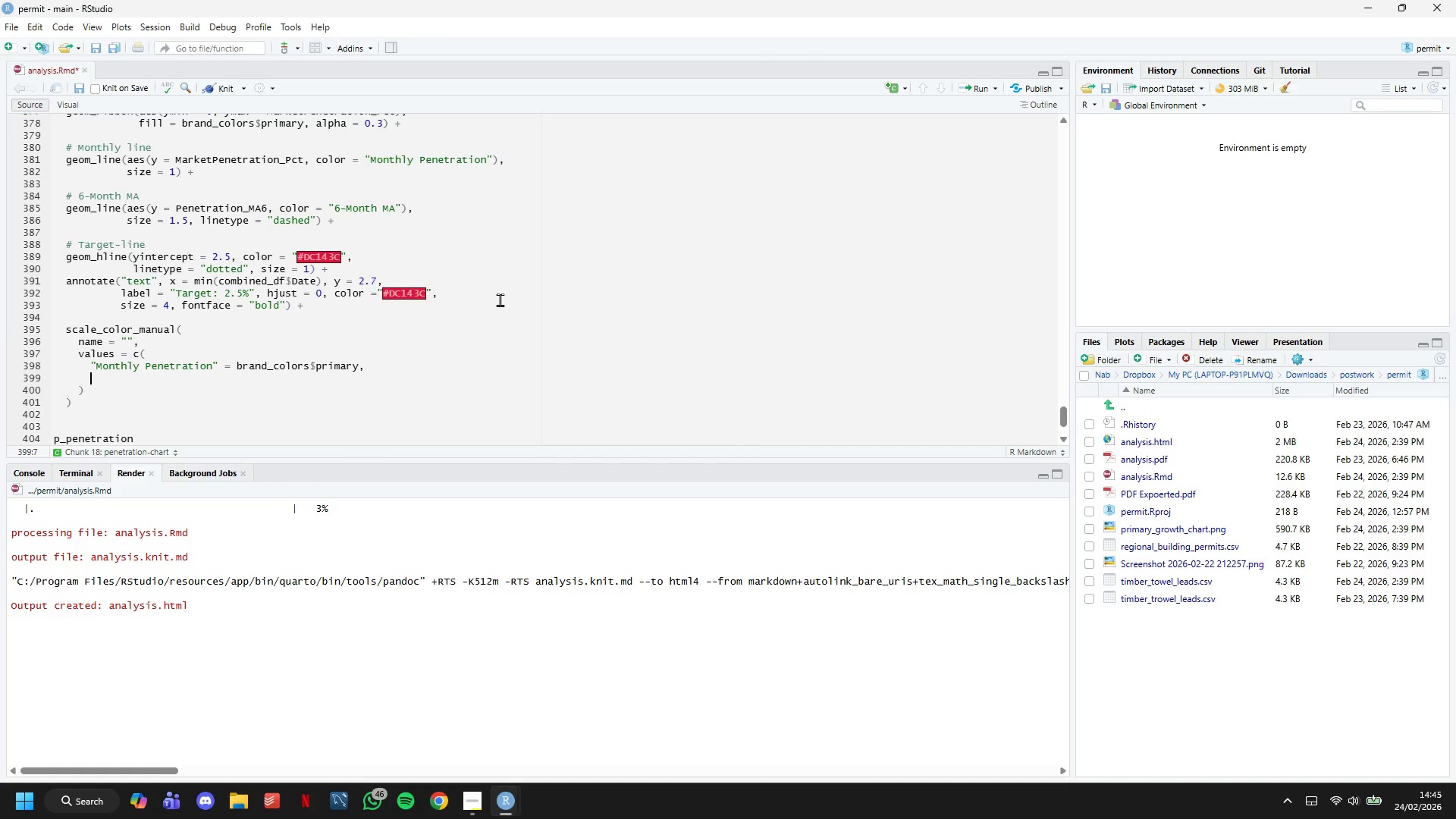 
 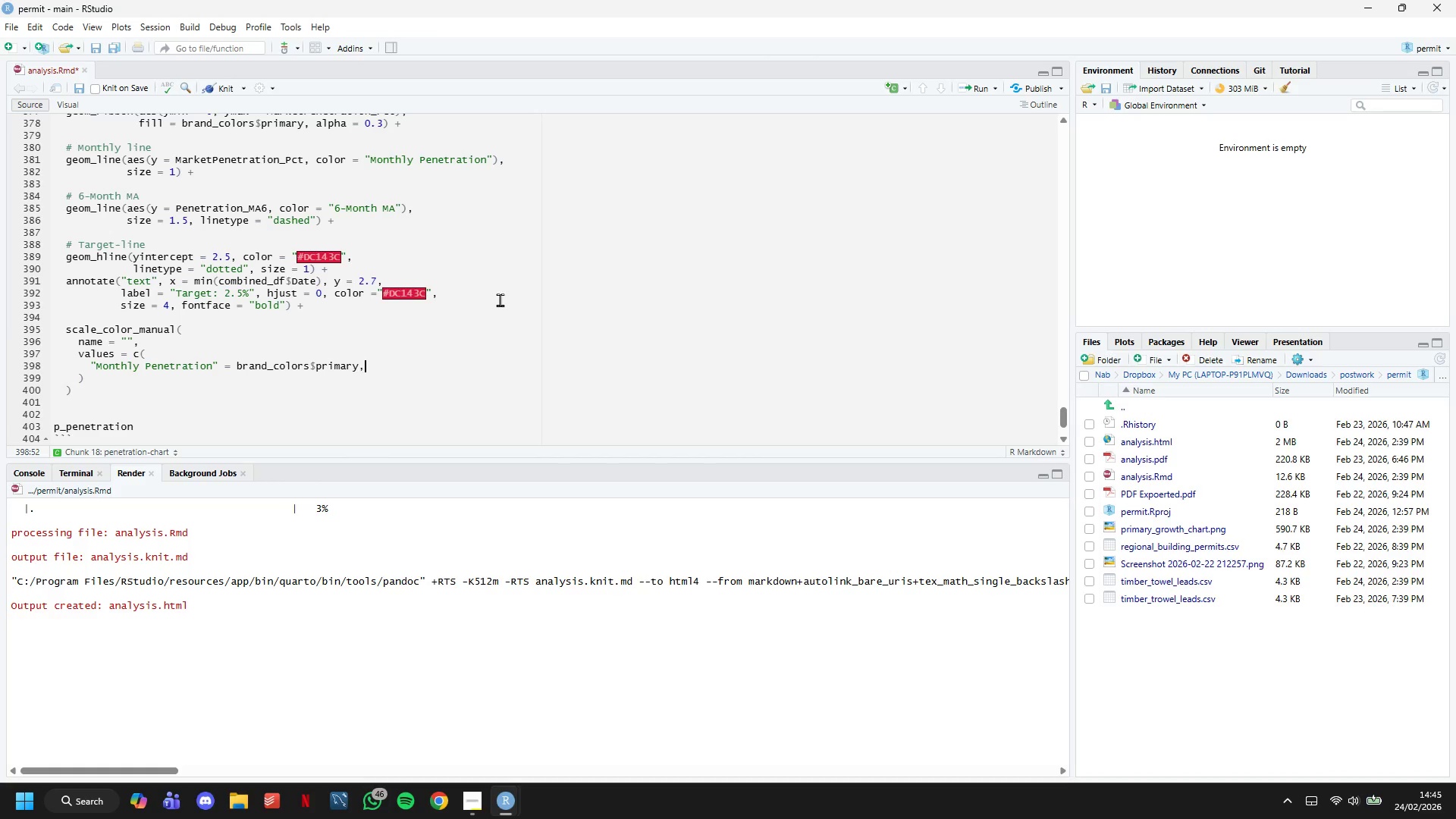 
key(Enter)
 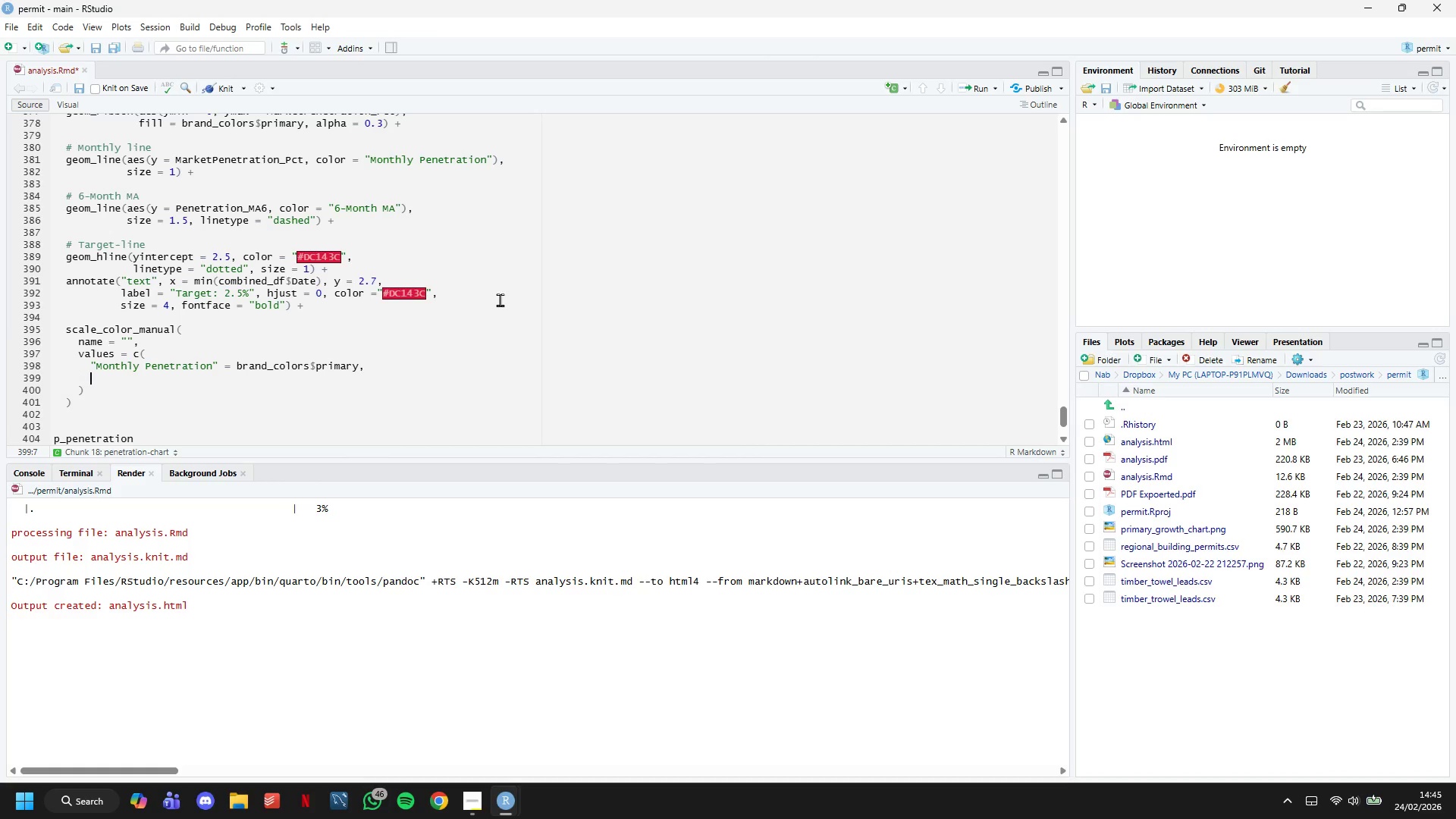 
hold_key(key=ShiftLeft, duration=1.5)
 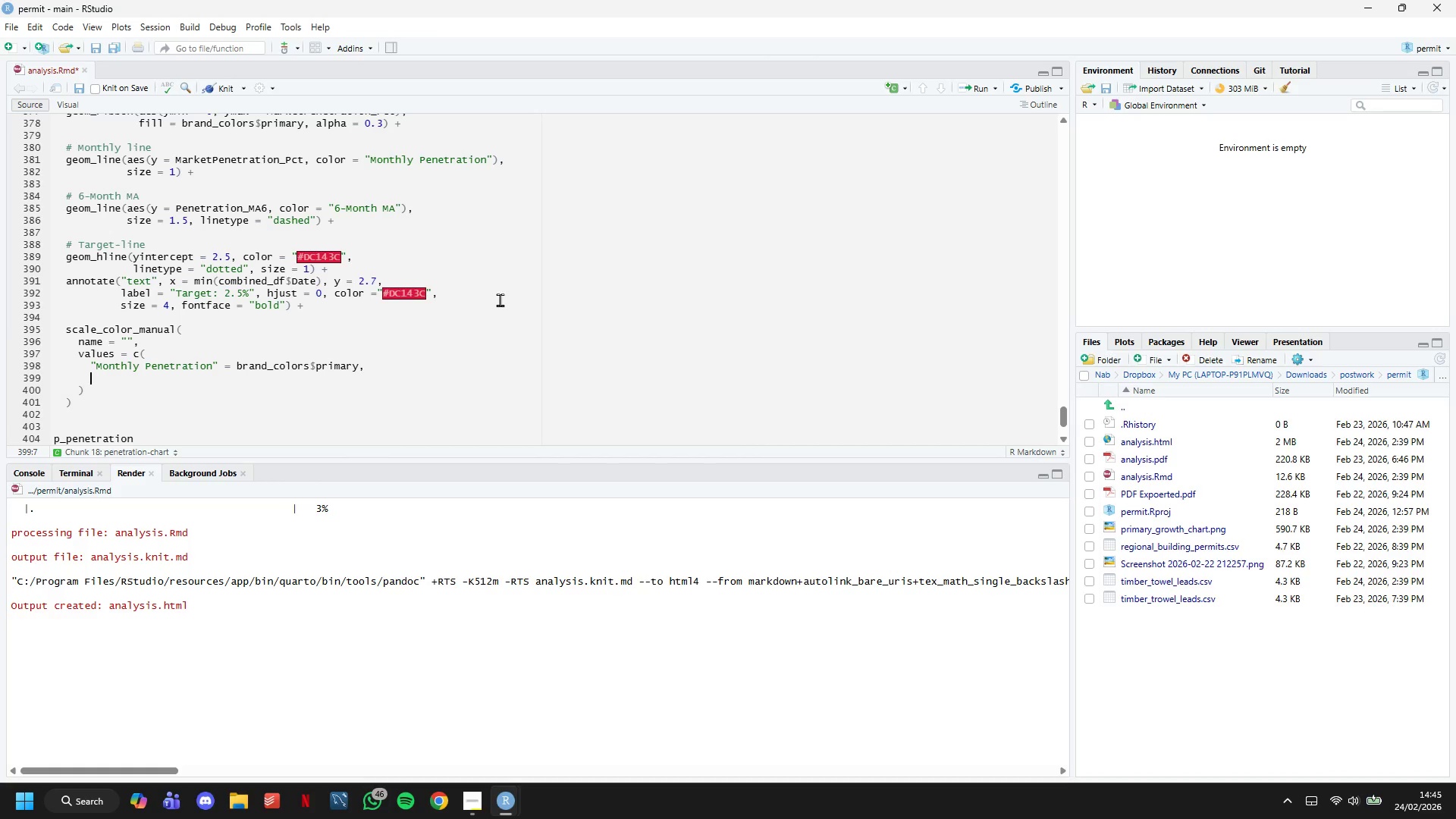 
type("6-Month MA)
 